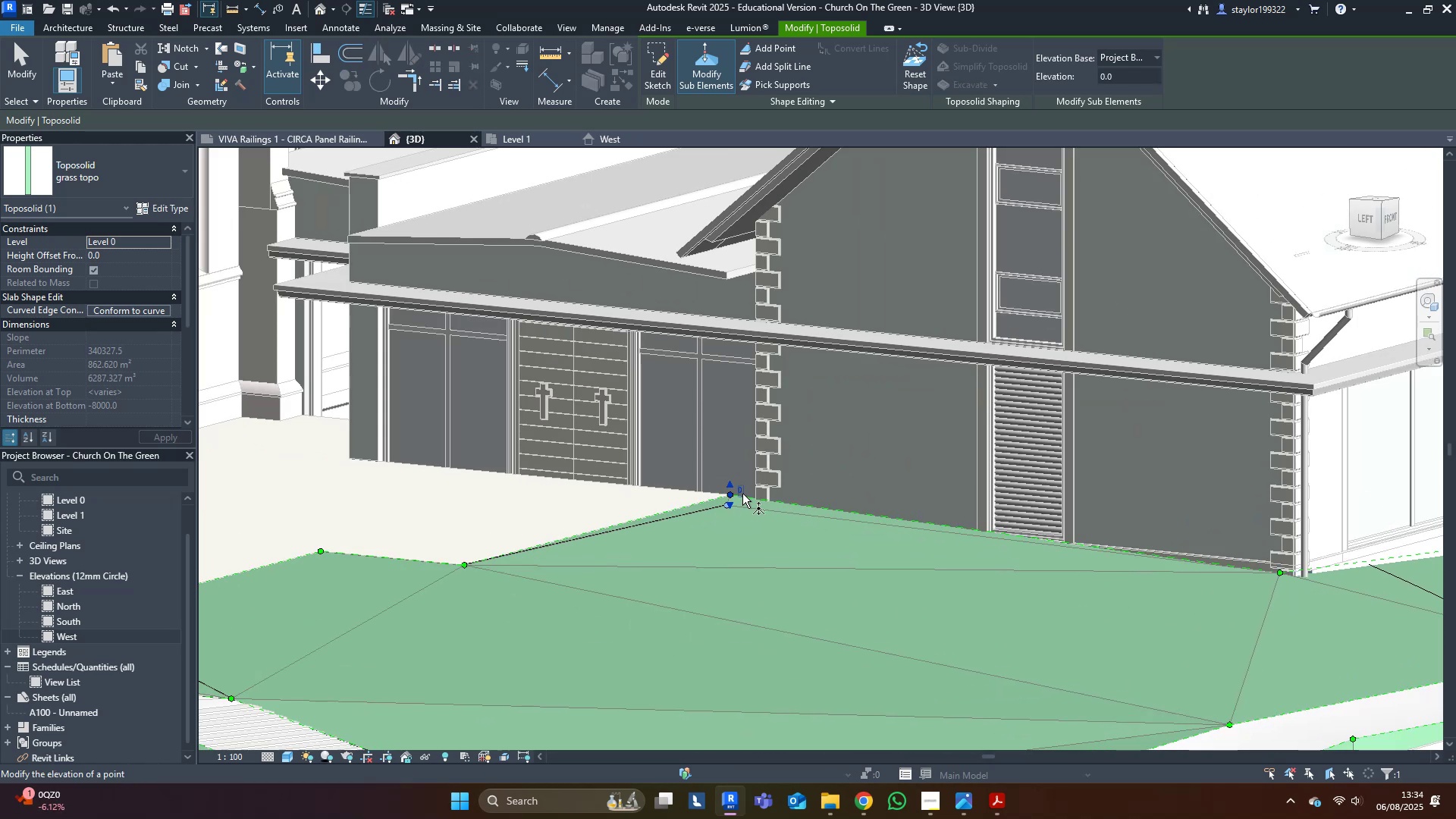 
left_click([742, 494])
 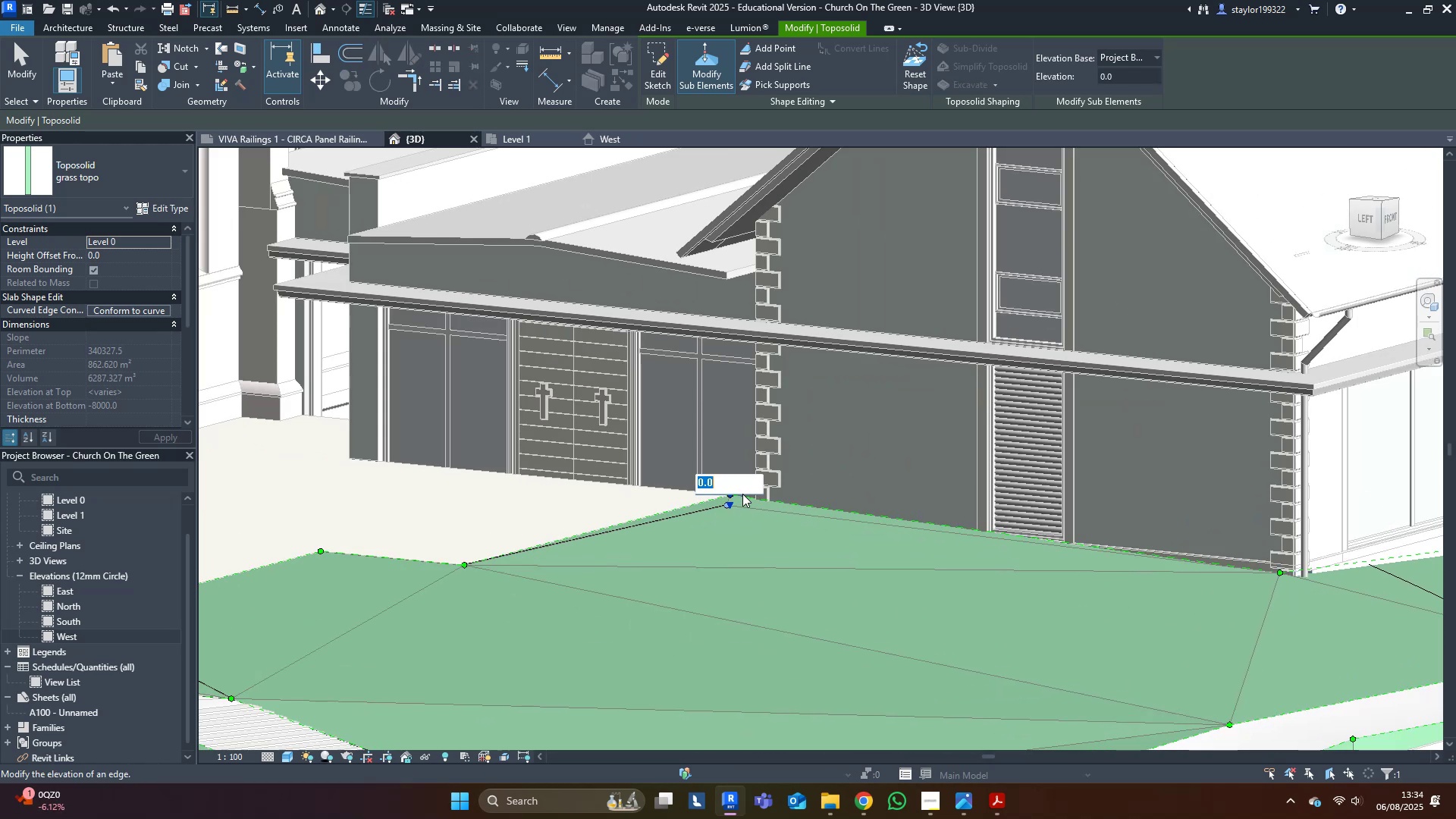 
key(Control+ControlLeft)
 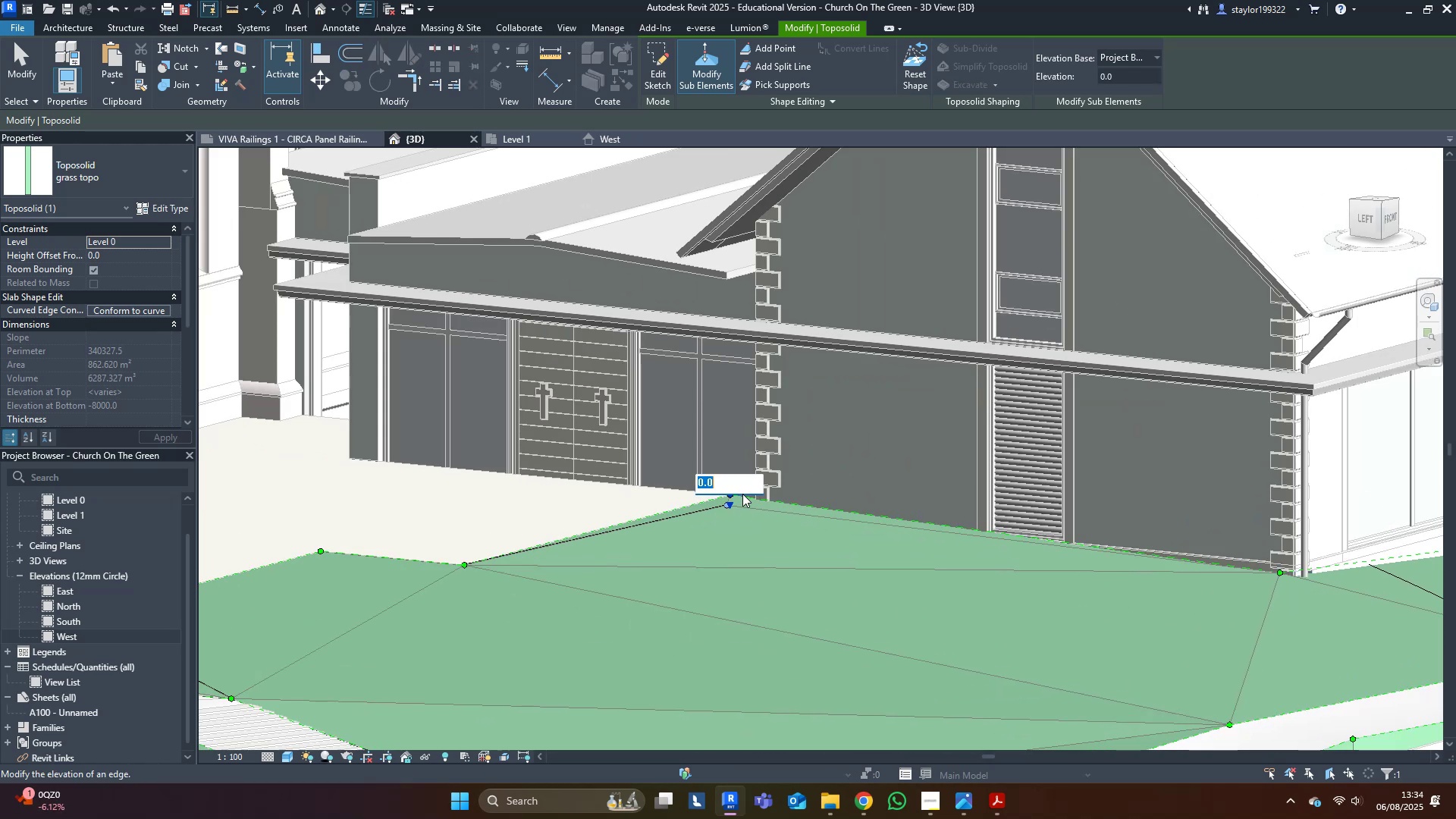 
key(Control+V)
 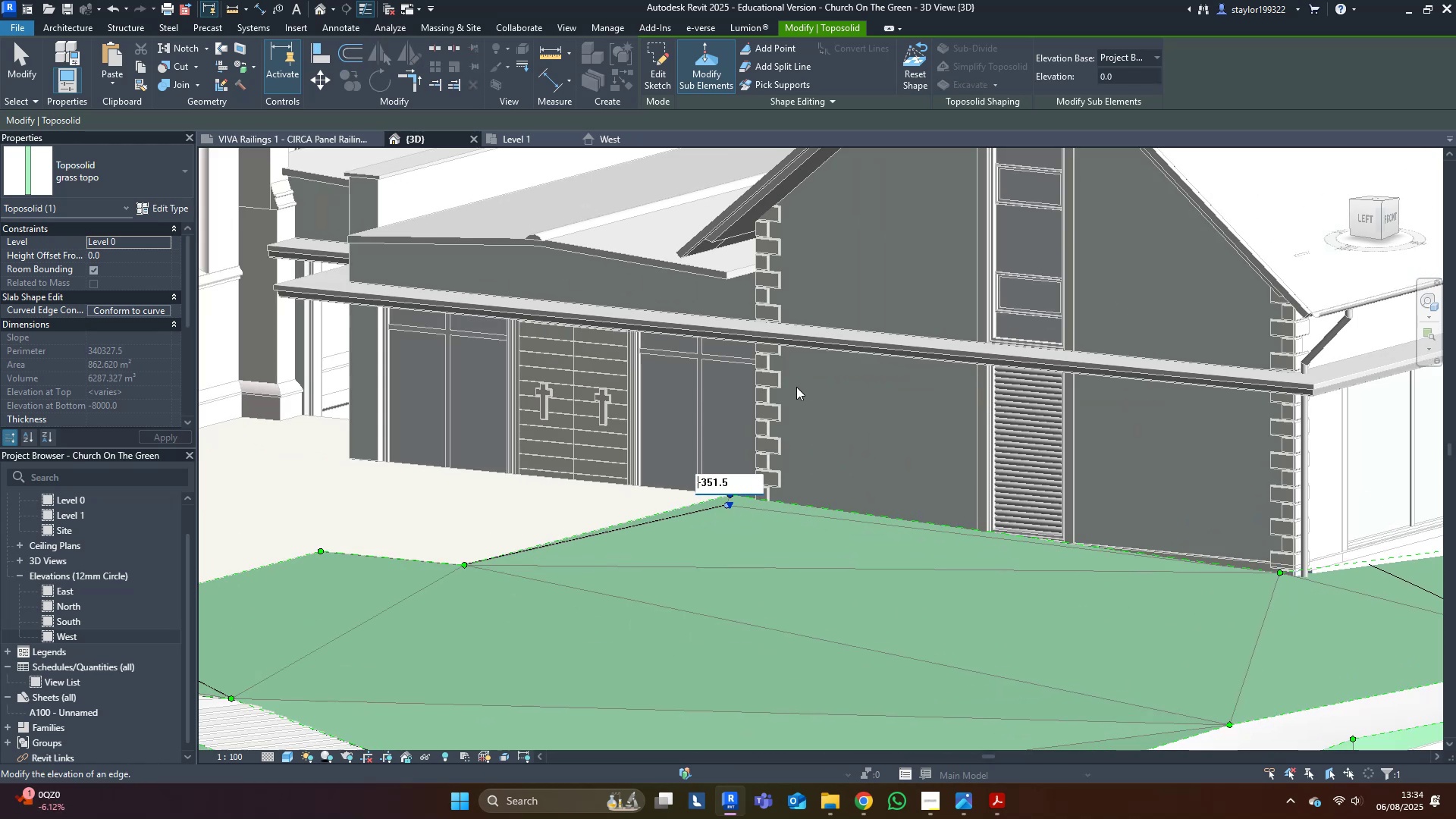 
left_click([671, 362])
 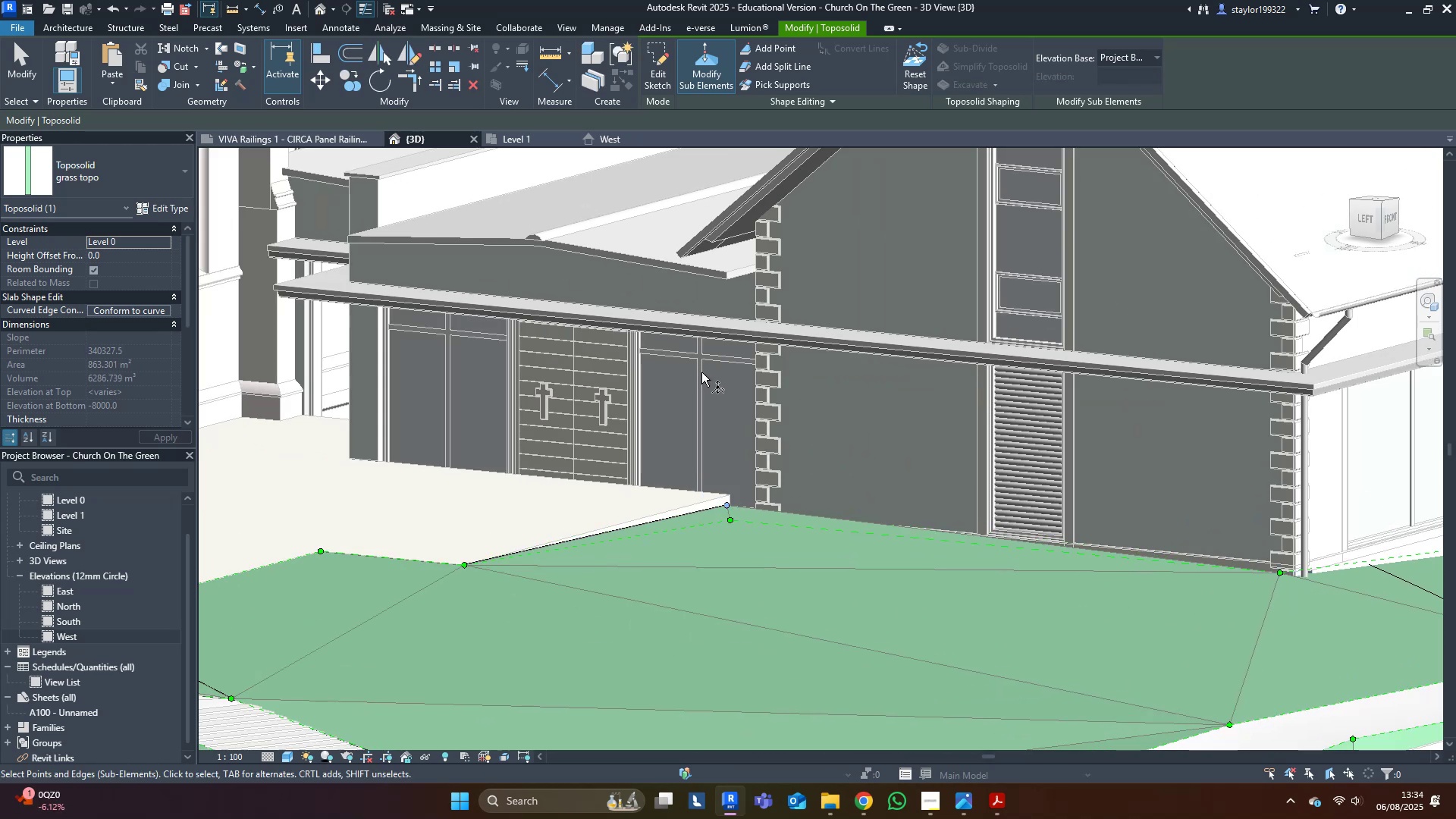 
scroll: coordinate [695, 483], scroll_direction: up, amount: 1.0
 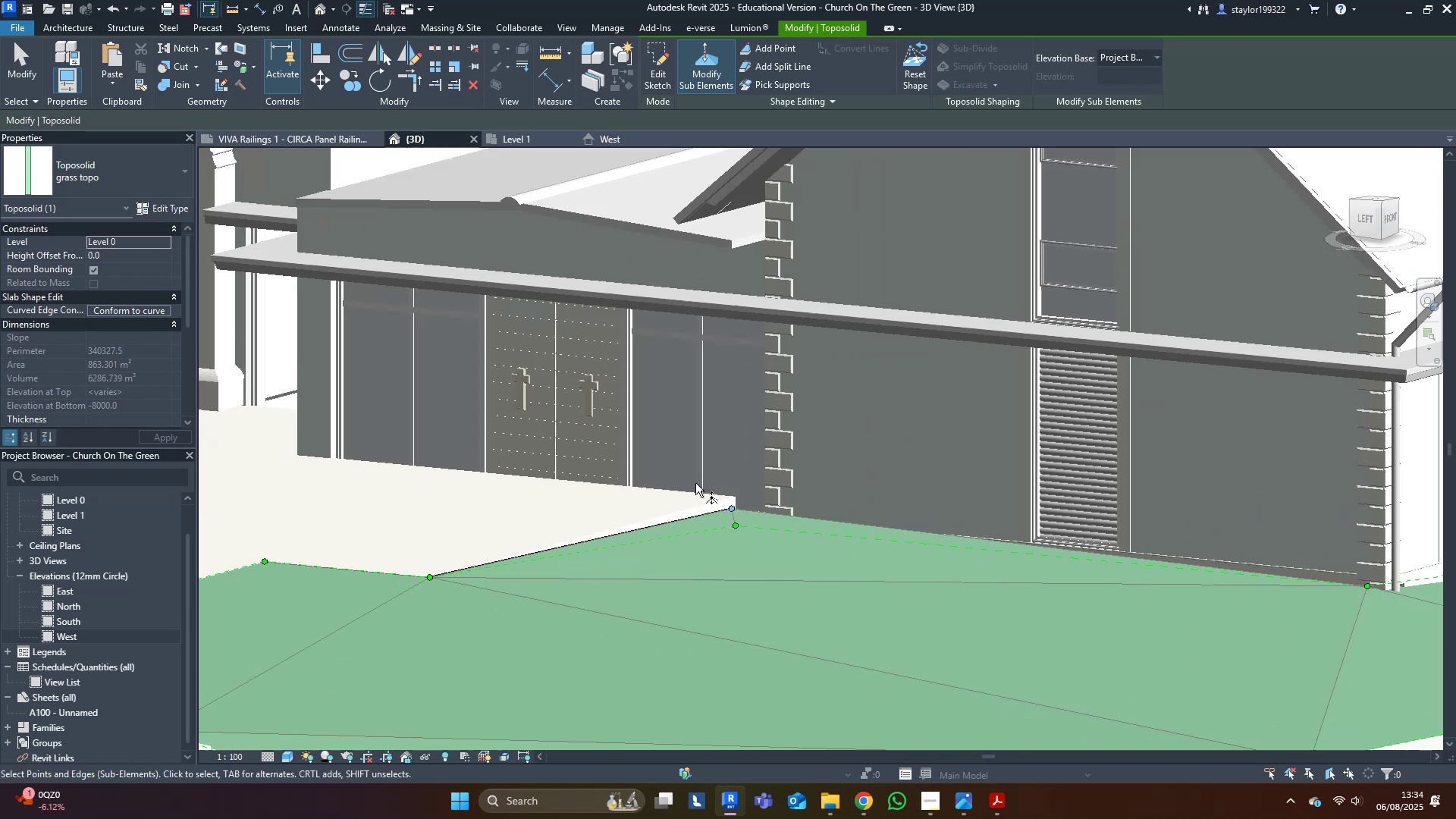 
left_click_drag(start_coordinate=[717, 489], to_coordinate=[755, 513])
 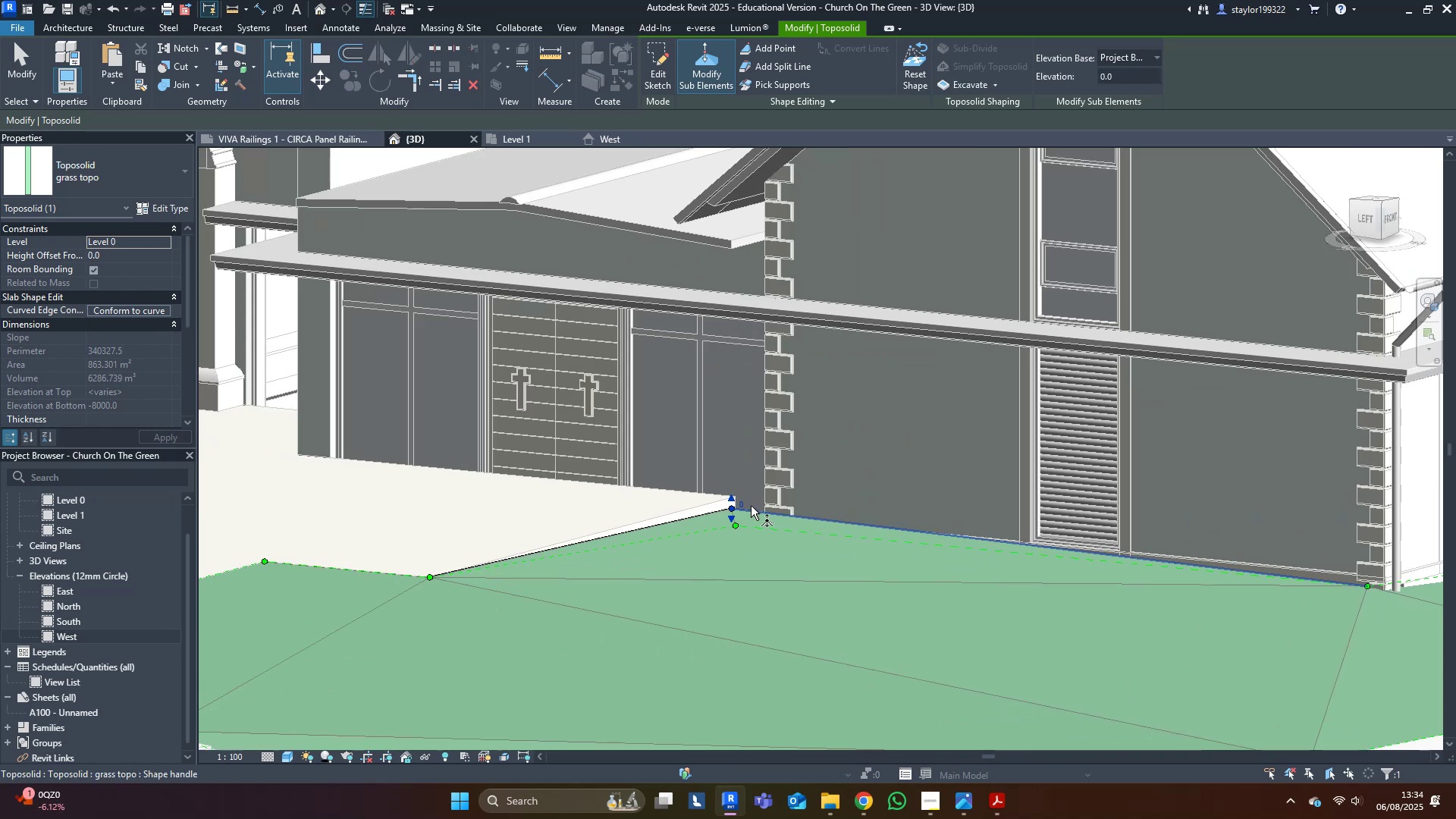 
left_click([751, 504])
 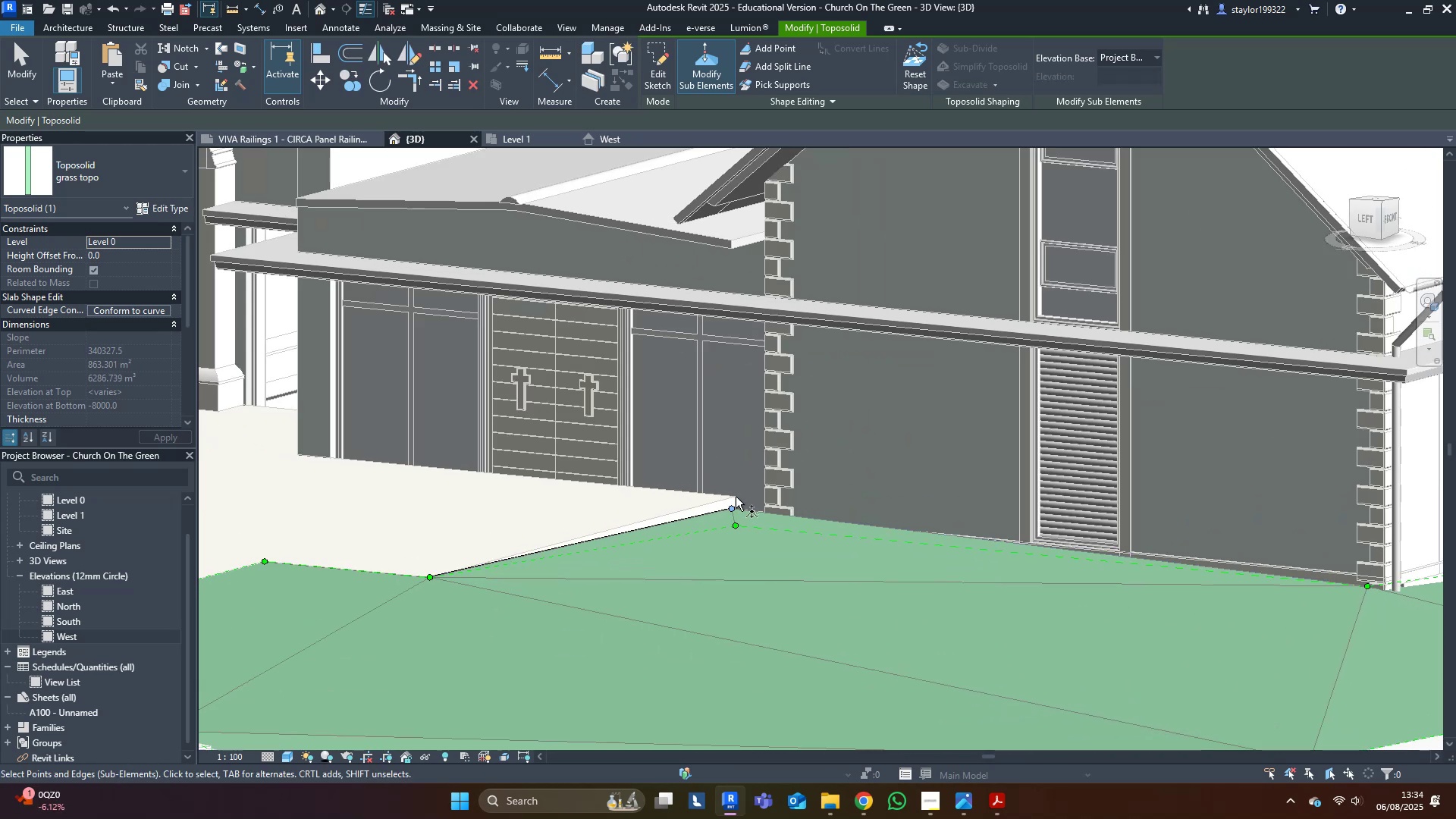 
left_click_drag(start_coordinate=[709, 476], to_coordinate=[743, 526])
 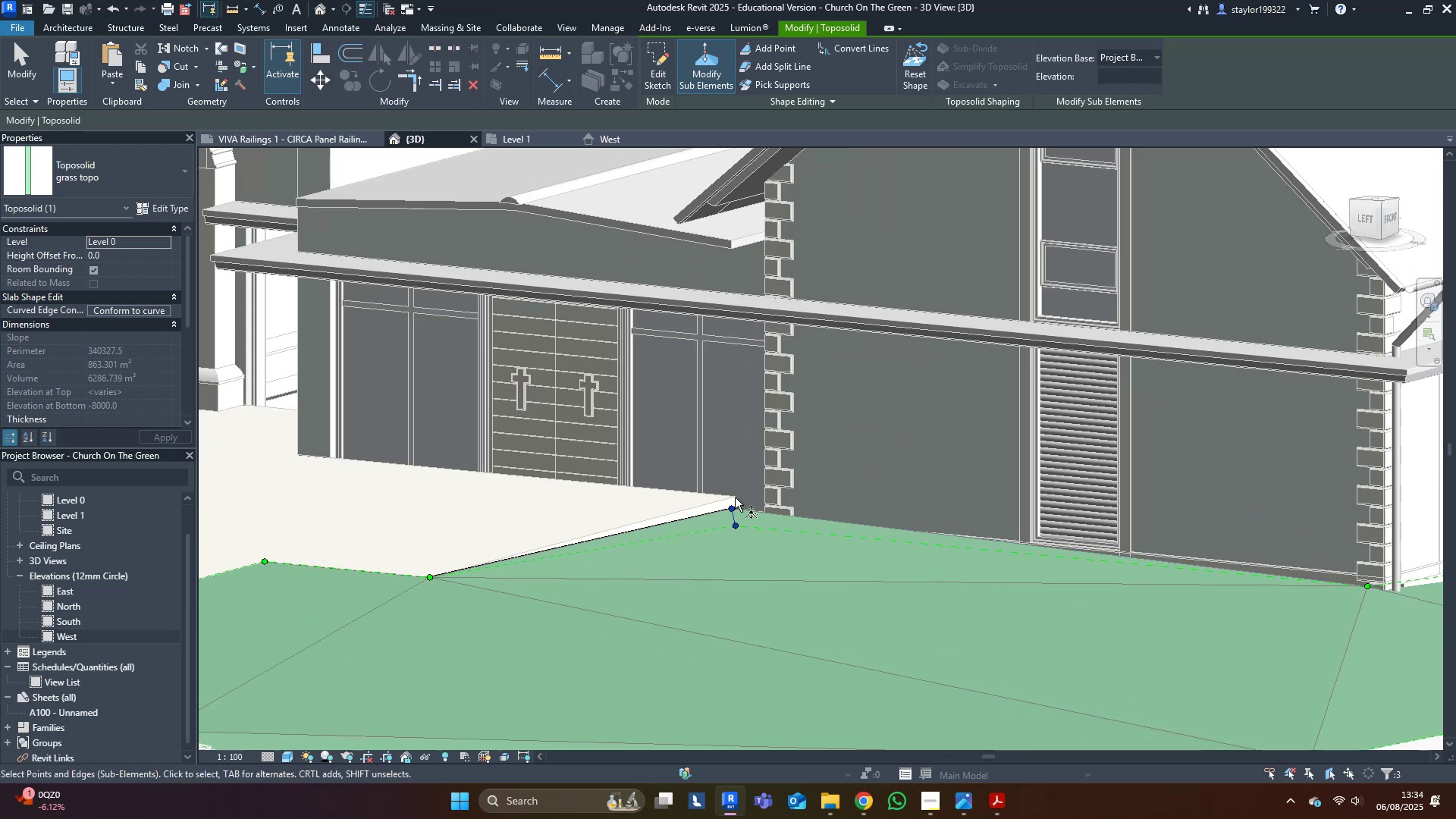 
left_click([736, 498])
 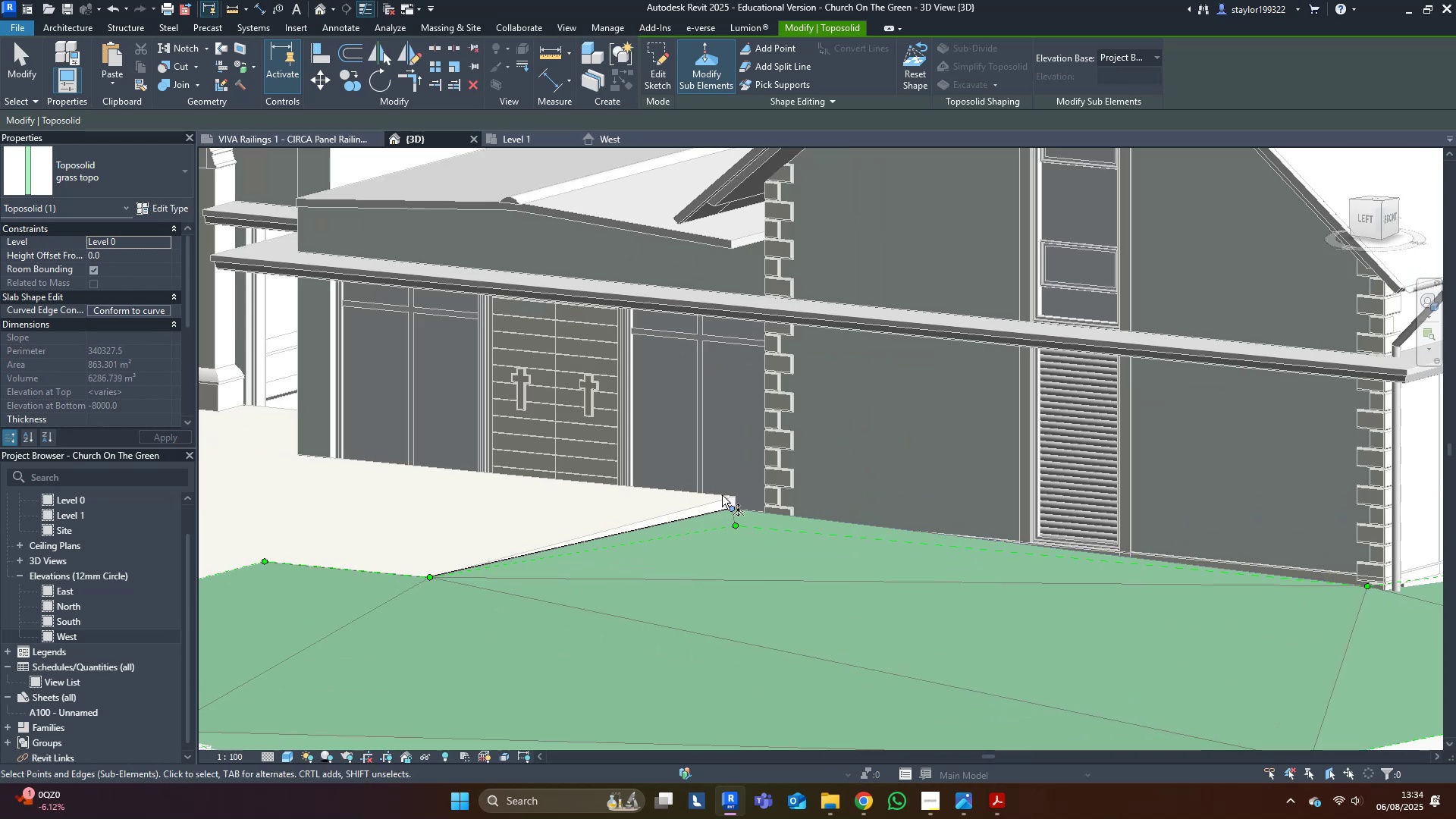 
left_click_drag(start_coordinate=[717, 491], to_coordinate=[734, 513])
 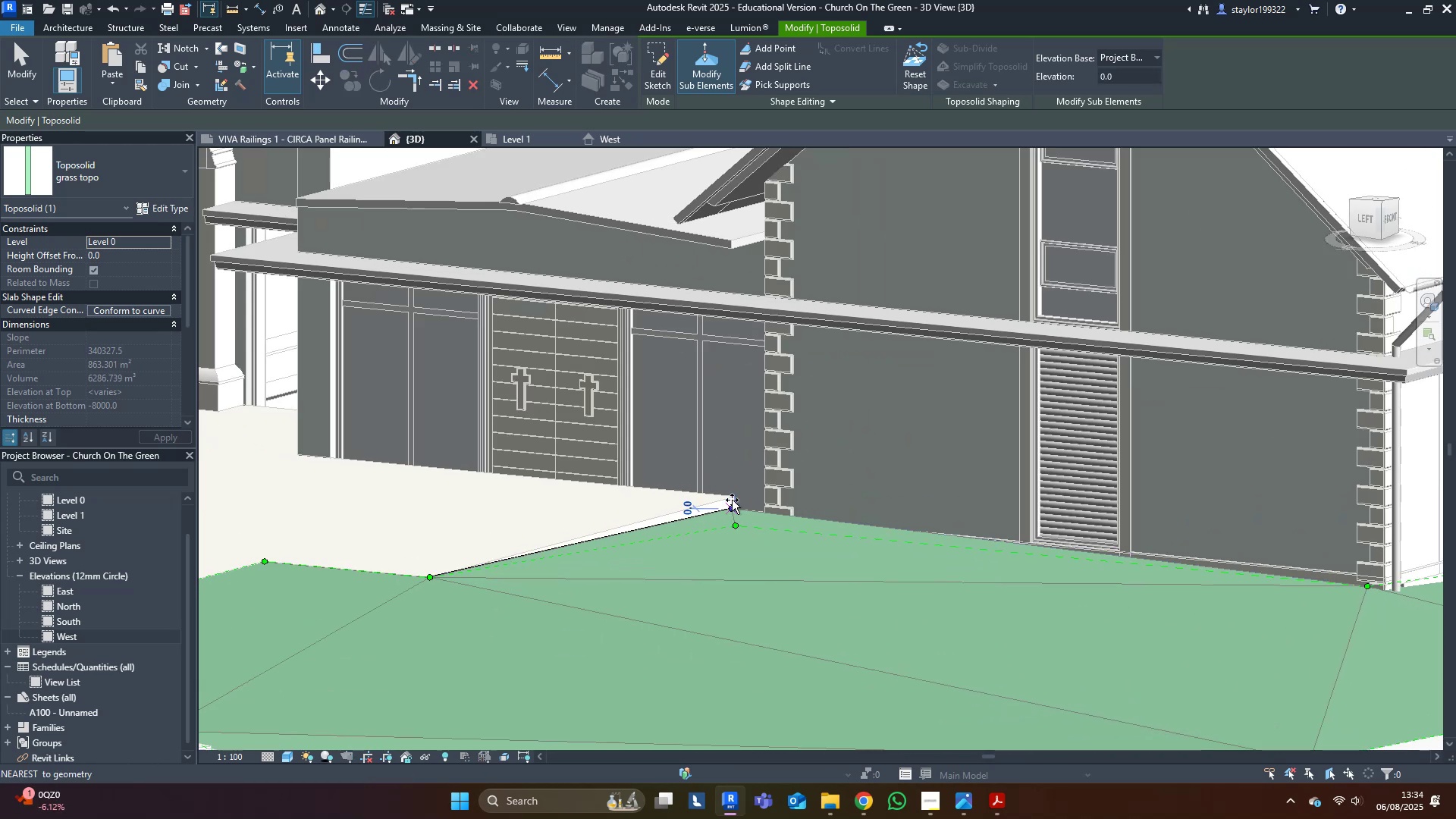 
triple_click([732, 500])
 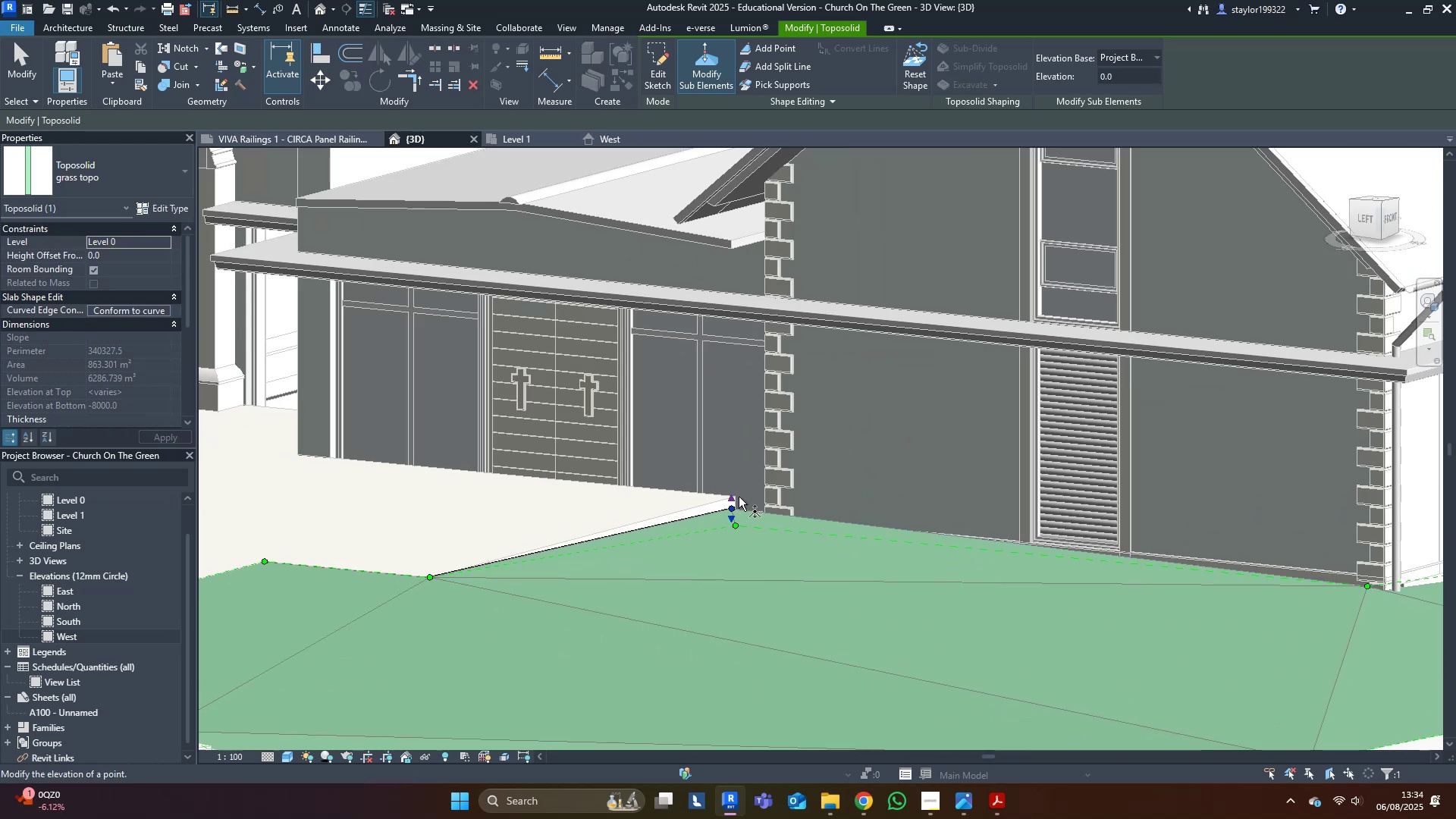 
scroll: coordinate [729, 502], scroll_direction: up, amount: 5.0
 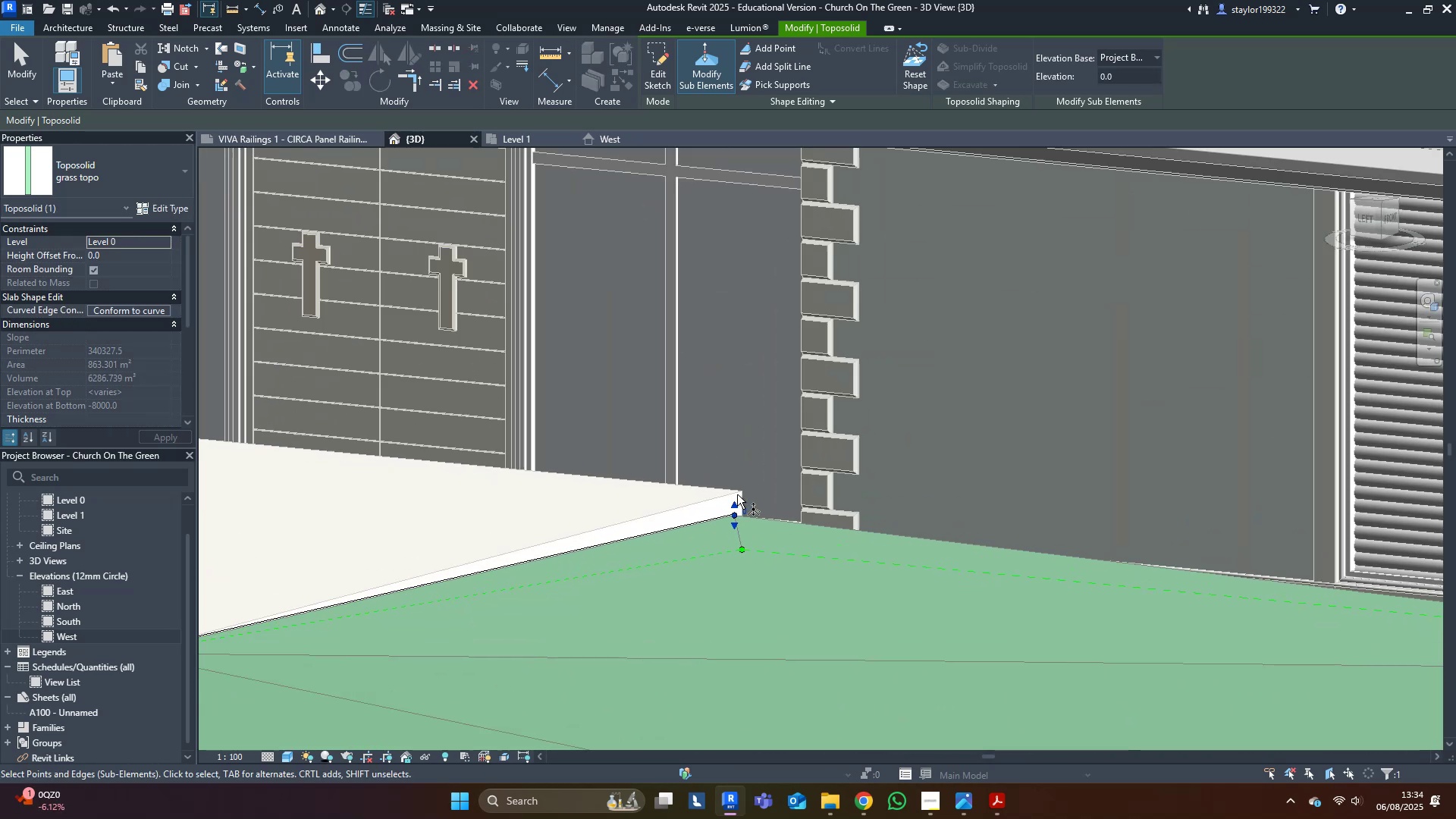 
left_click_drag(start_coordinate=[736, 502], to_coordinate=[730, 494])
 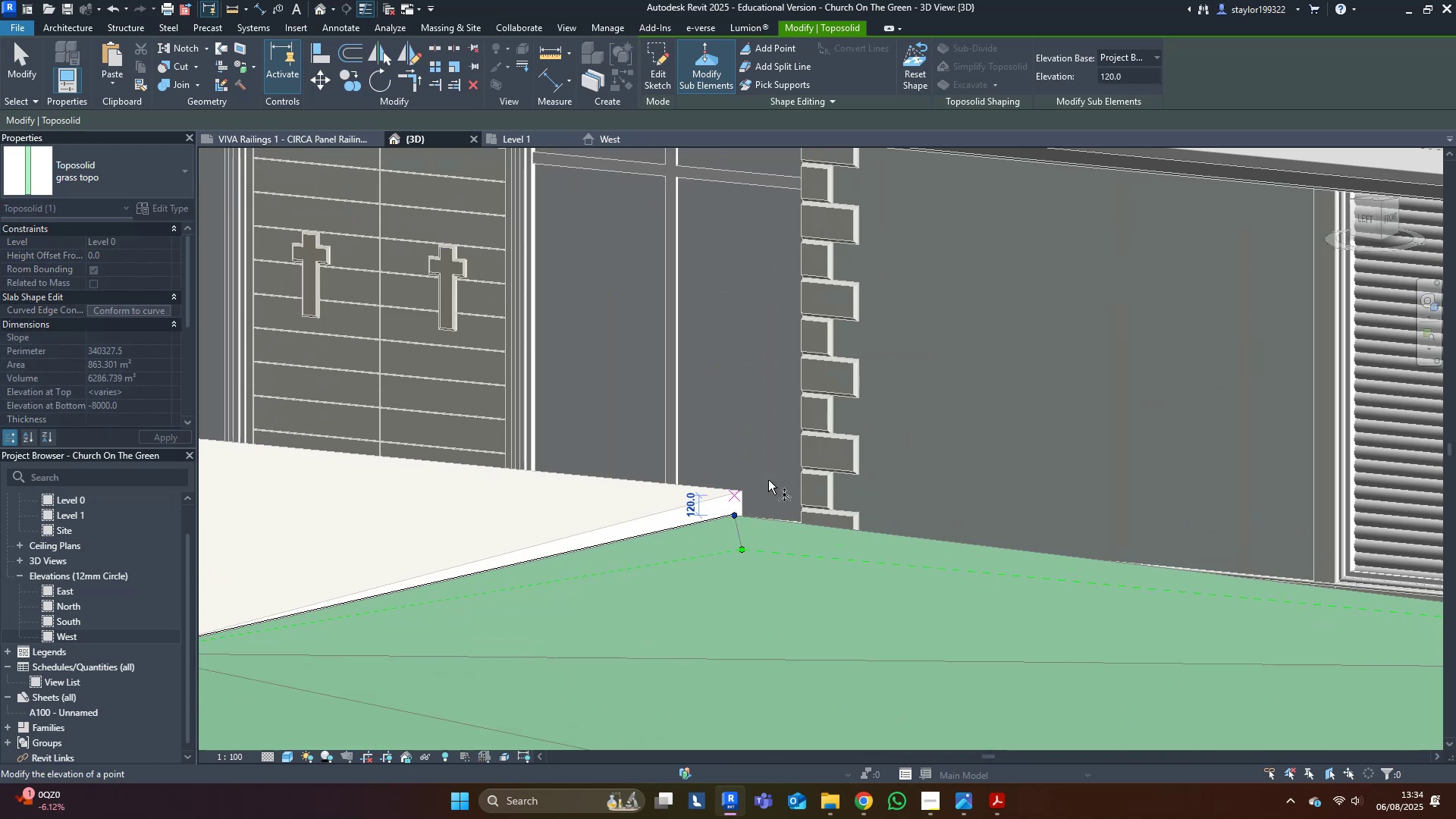 
left_click([921, 457])
 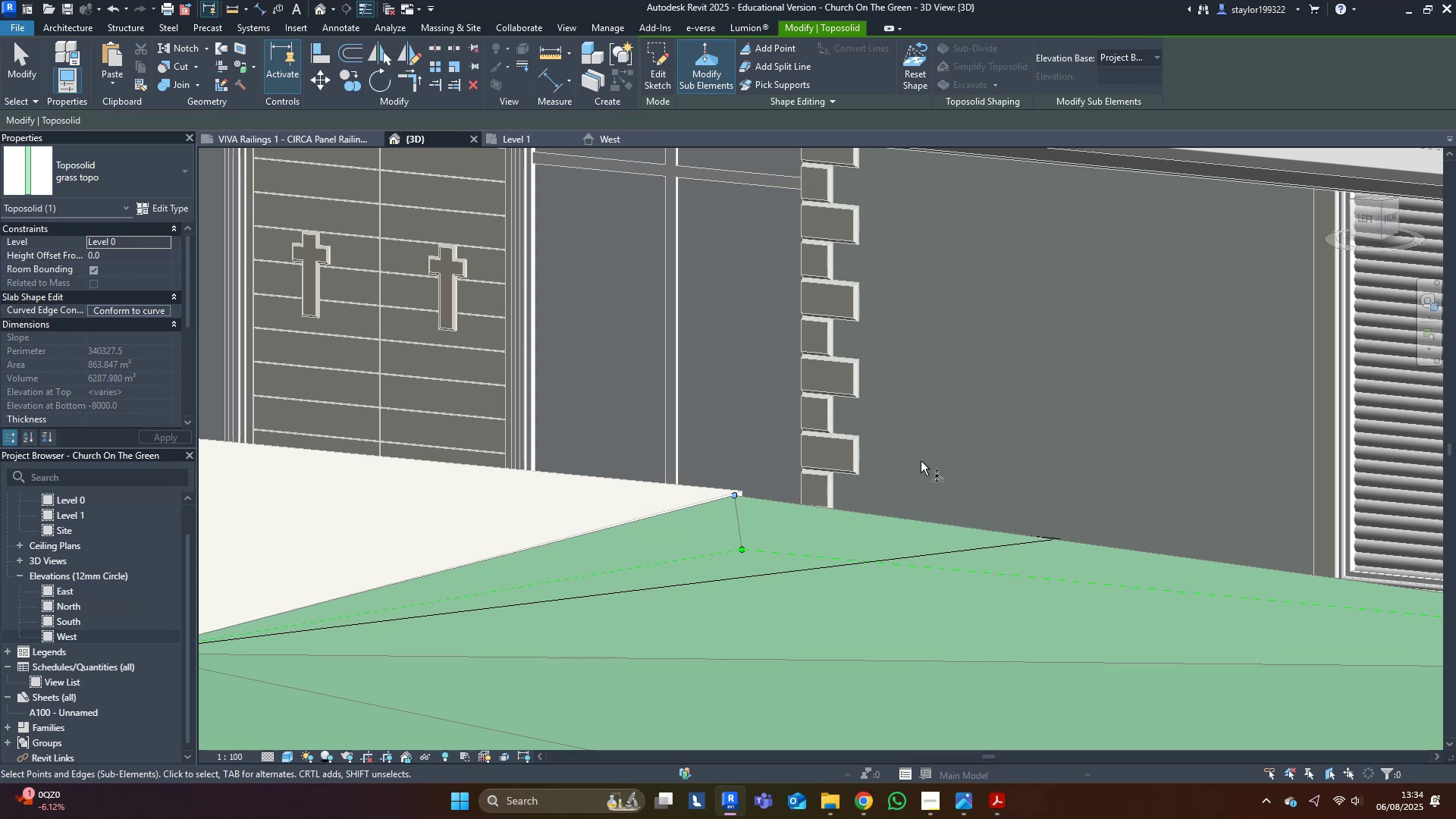 
scroll: coordinate [887, 571], scroll_direction: down, amount: 10.0
 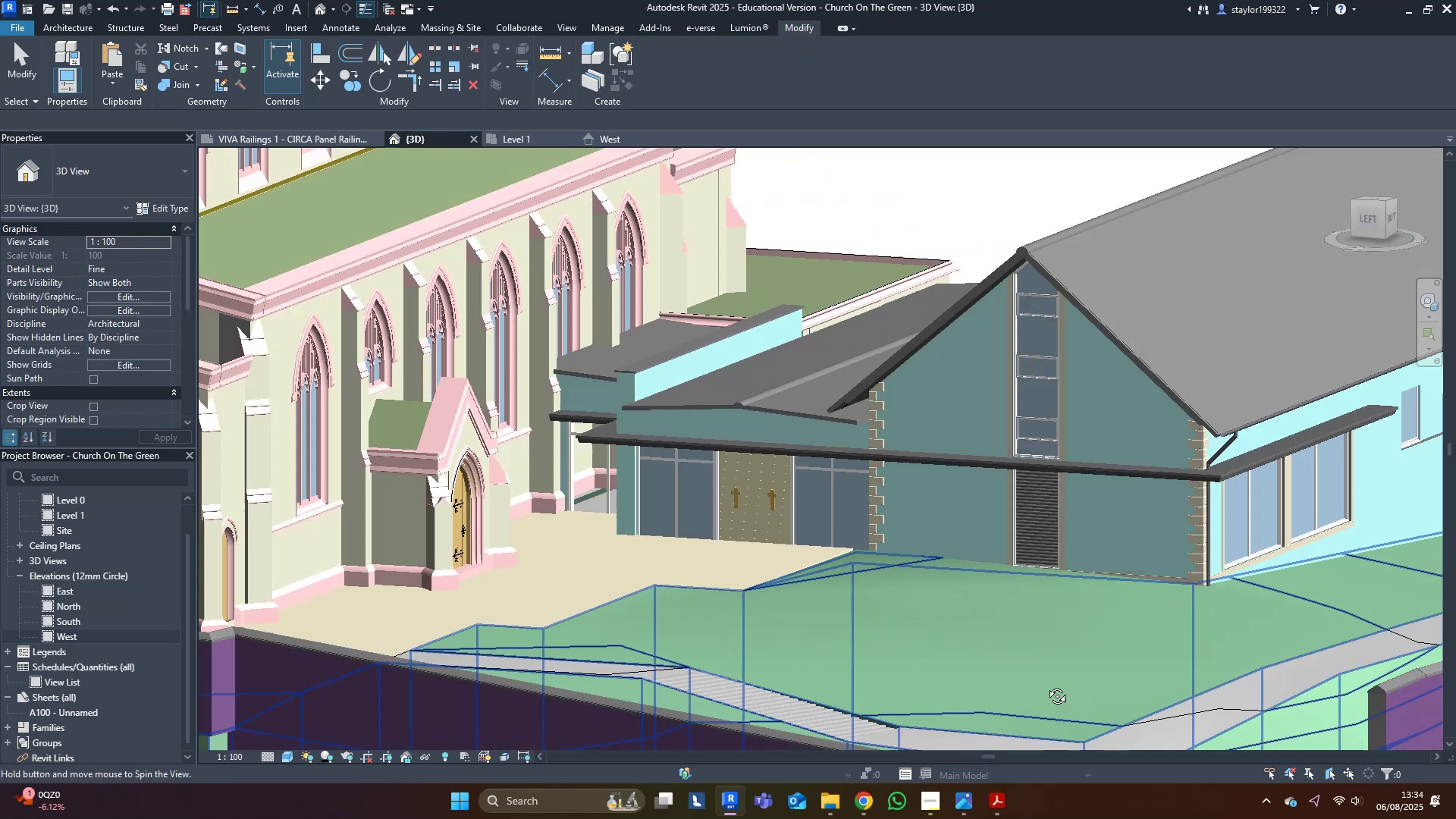 
key(Escape)
 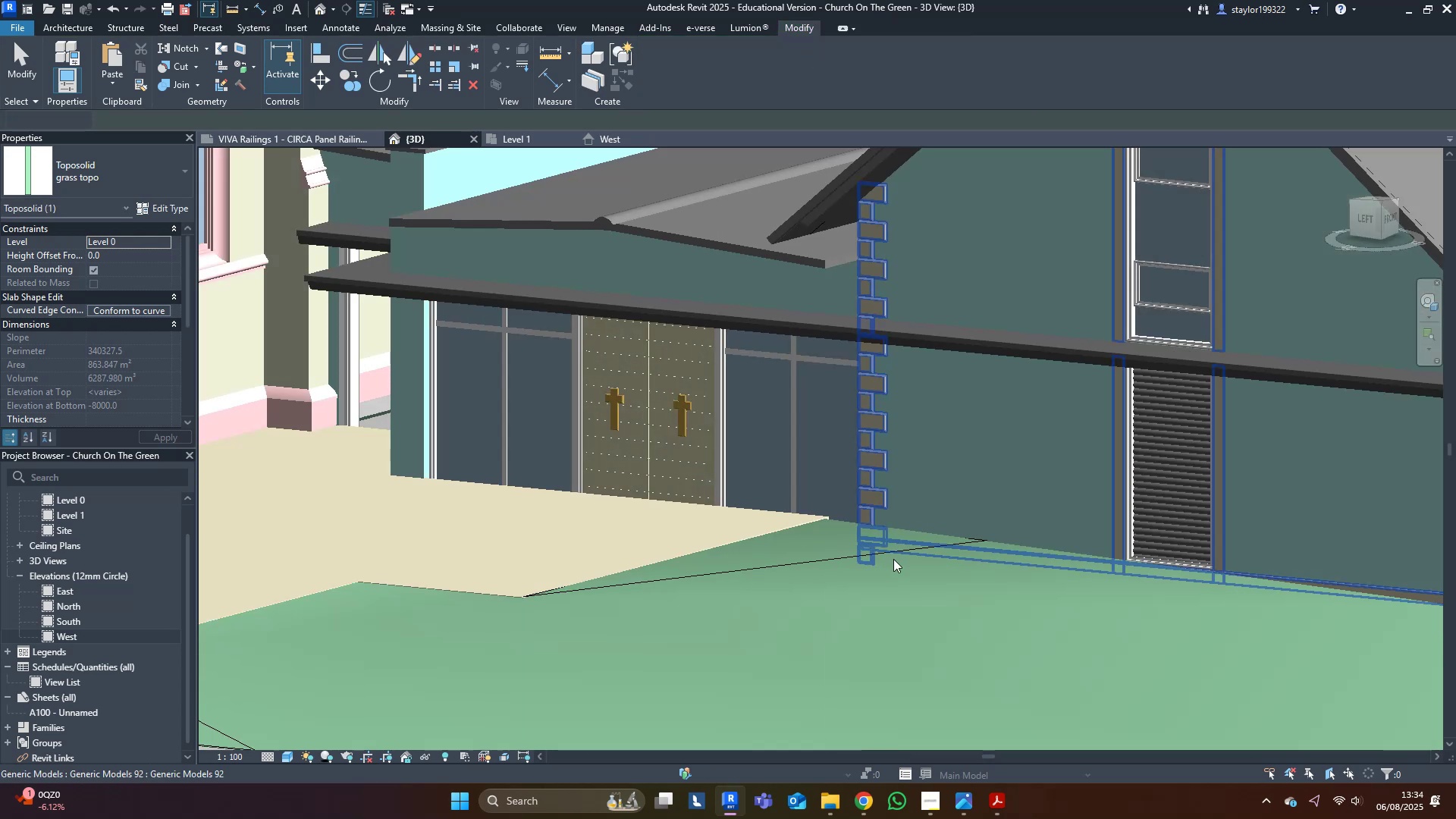 
hold_key(key=ShiftLeft, duration=0.41)
 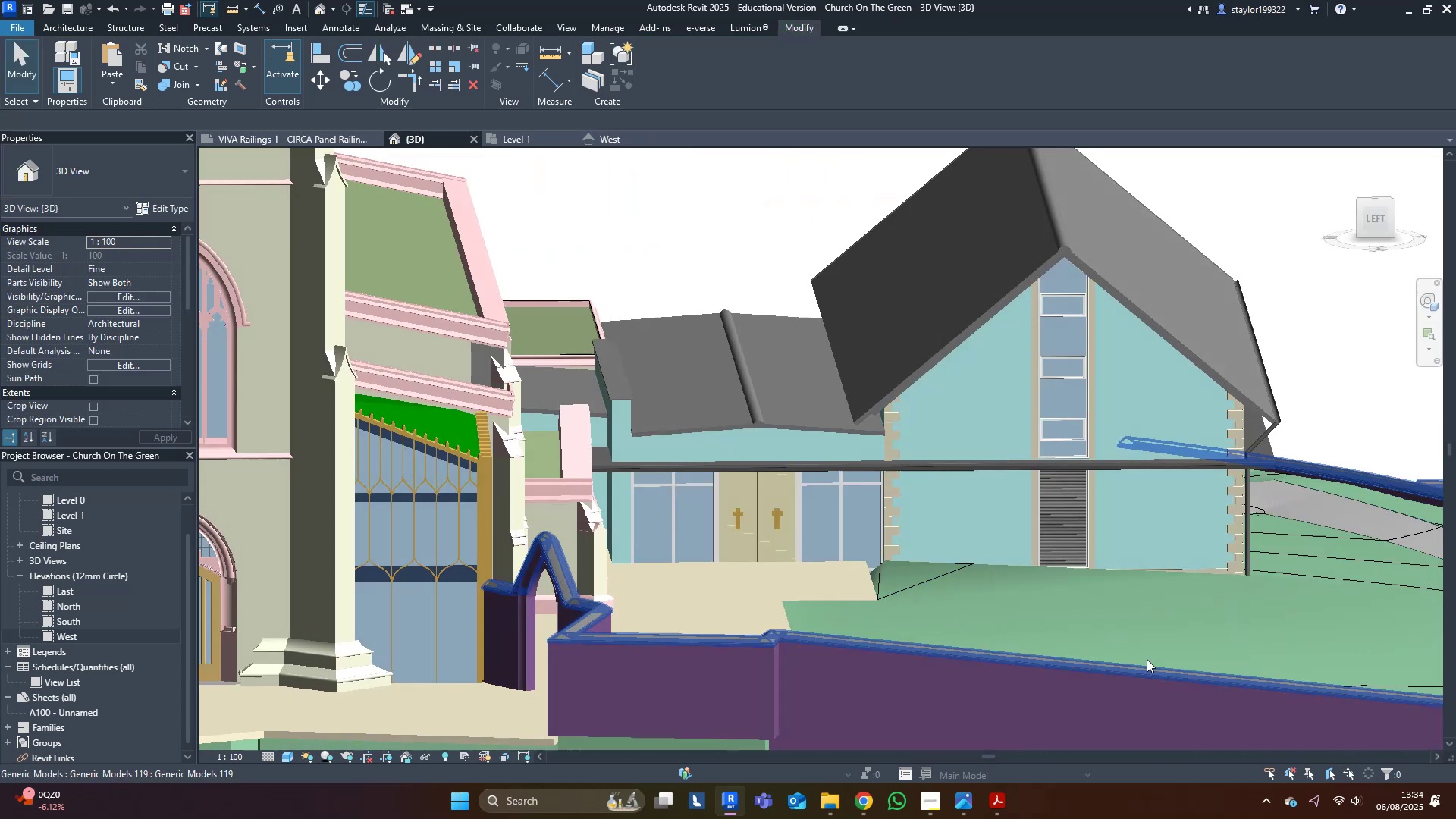 
hold_key(key=ShiftLeft, duration=0.47)
 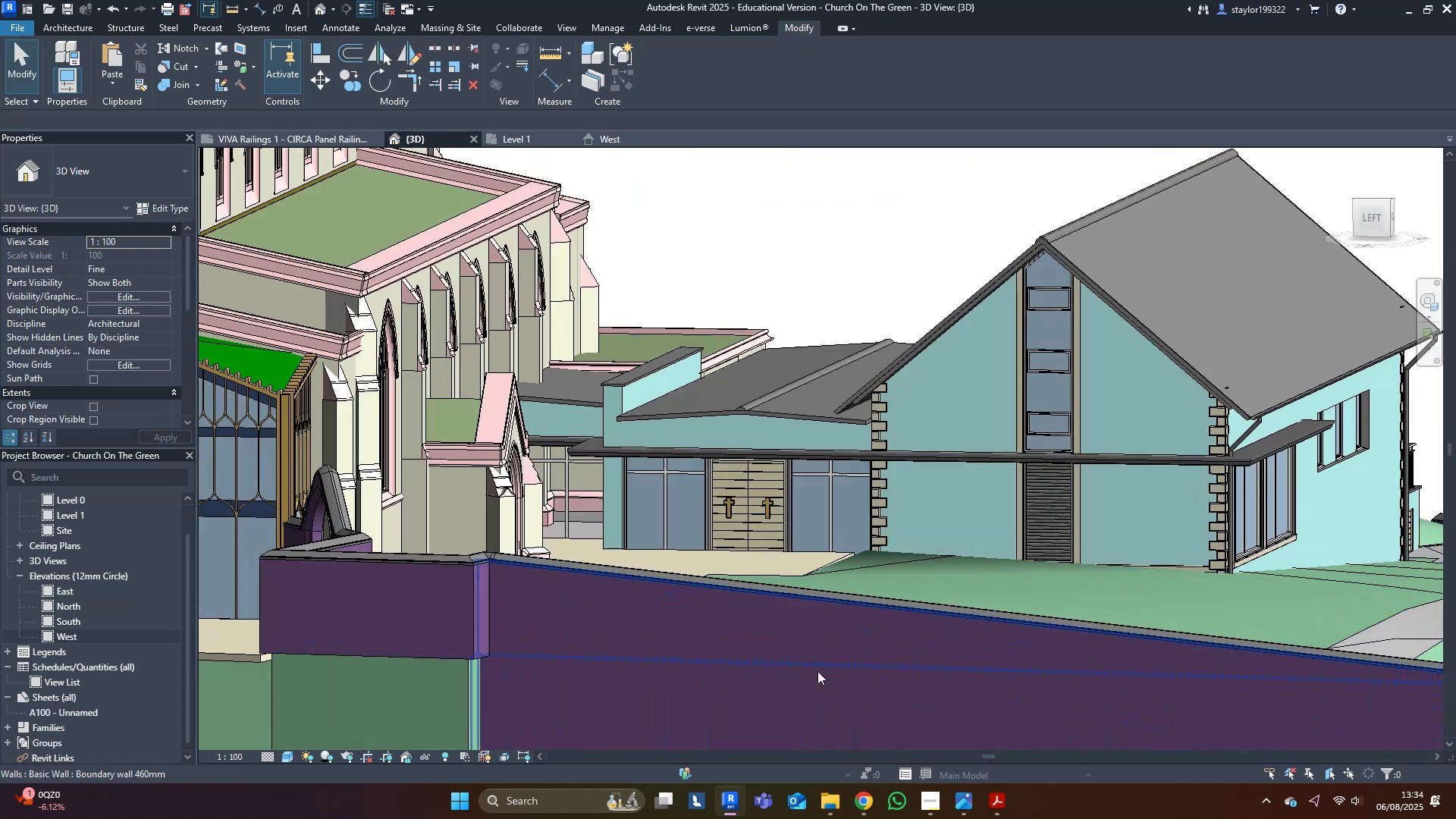 
key(Shift+ShiftLeft)
 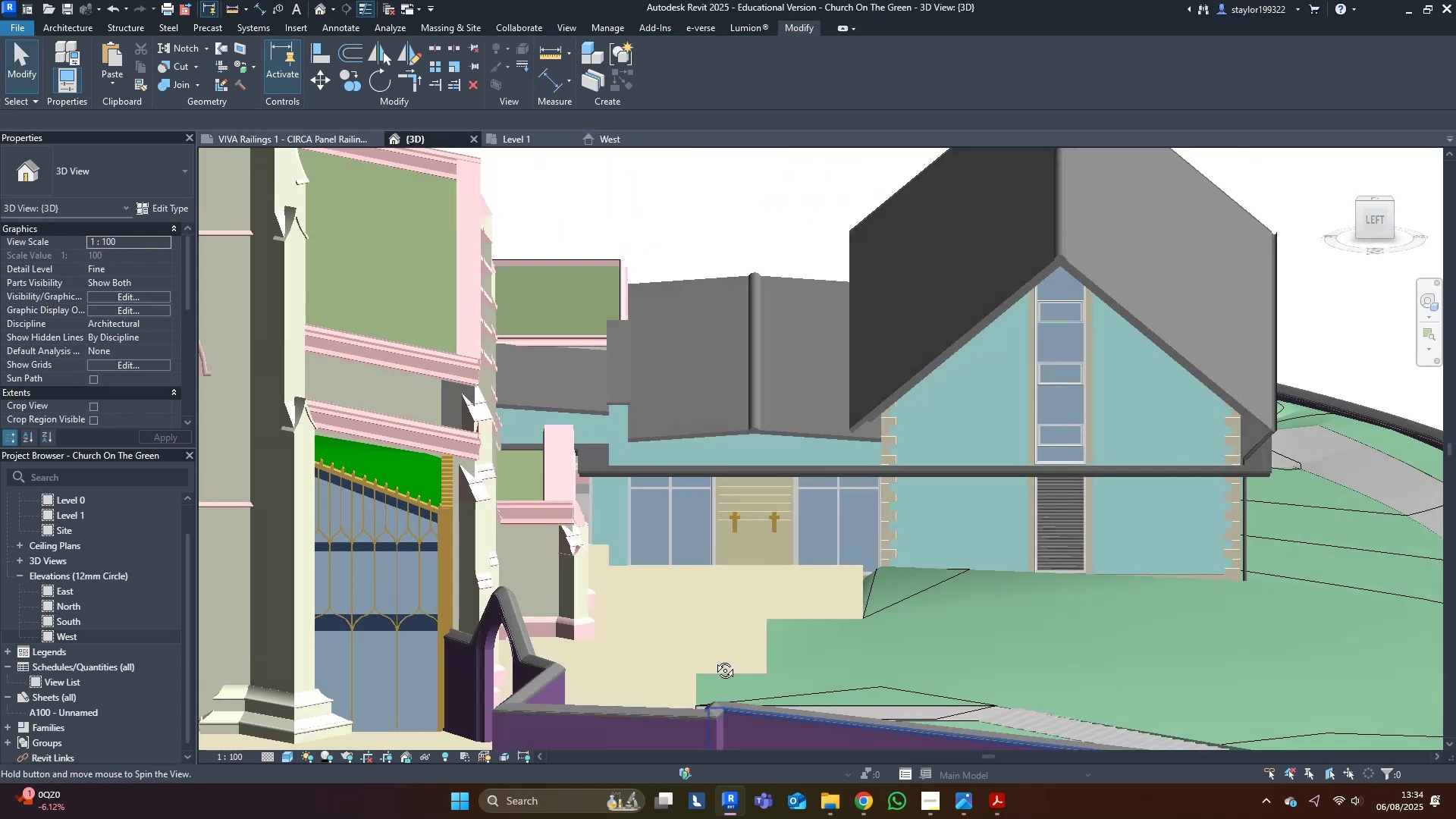 
scroll: coordinate [716, 602], scroll_direction: up, amount: 3.0
 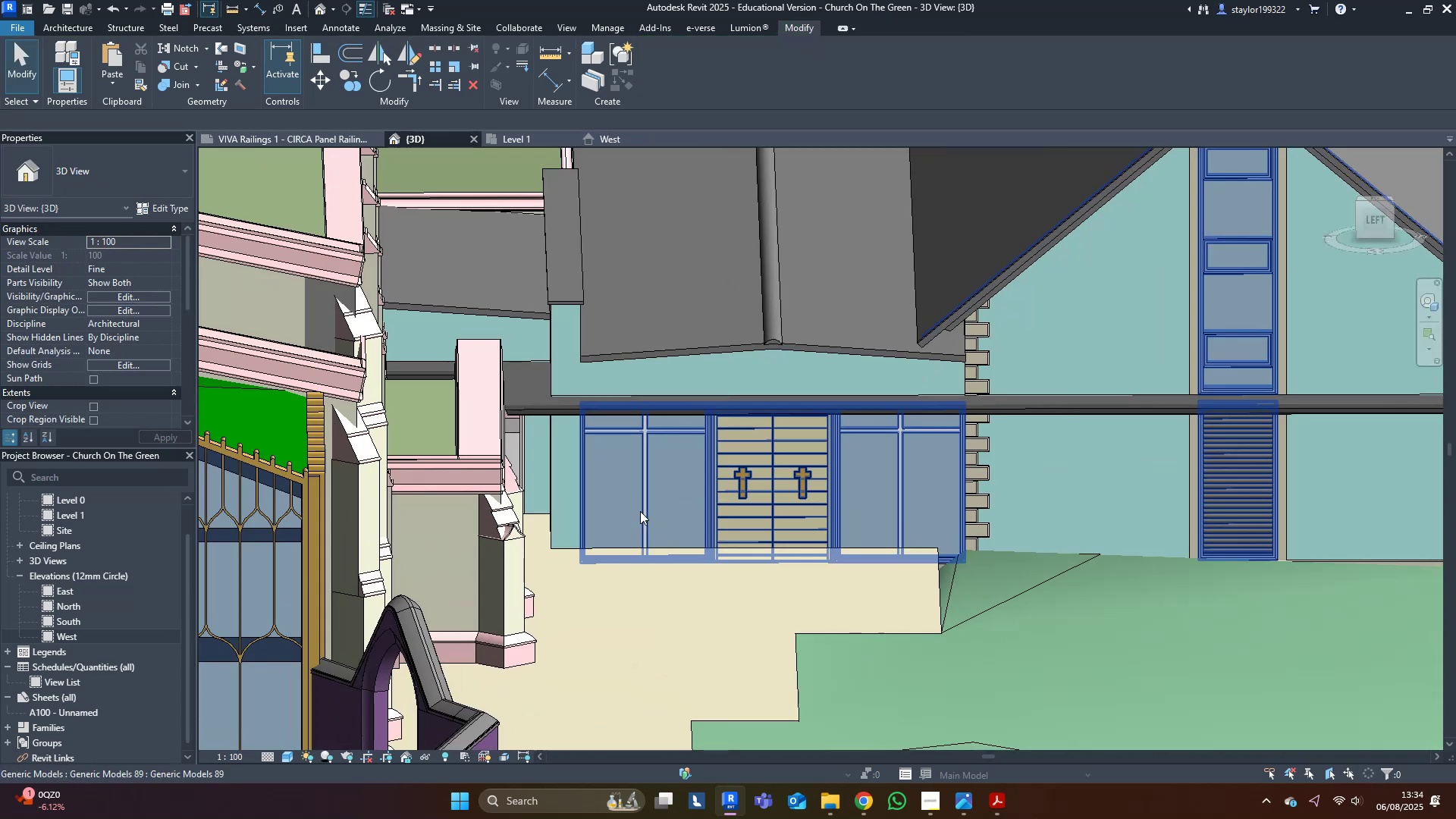 
left_click([640, 511])
 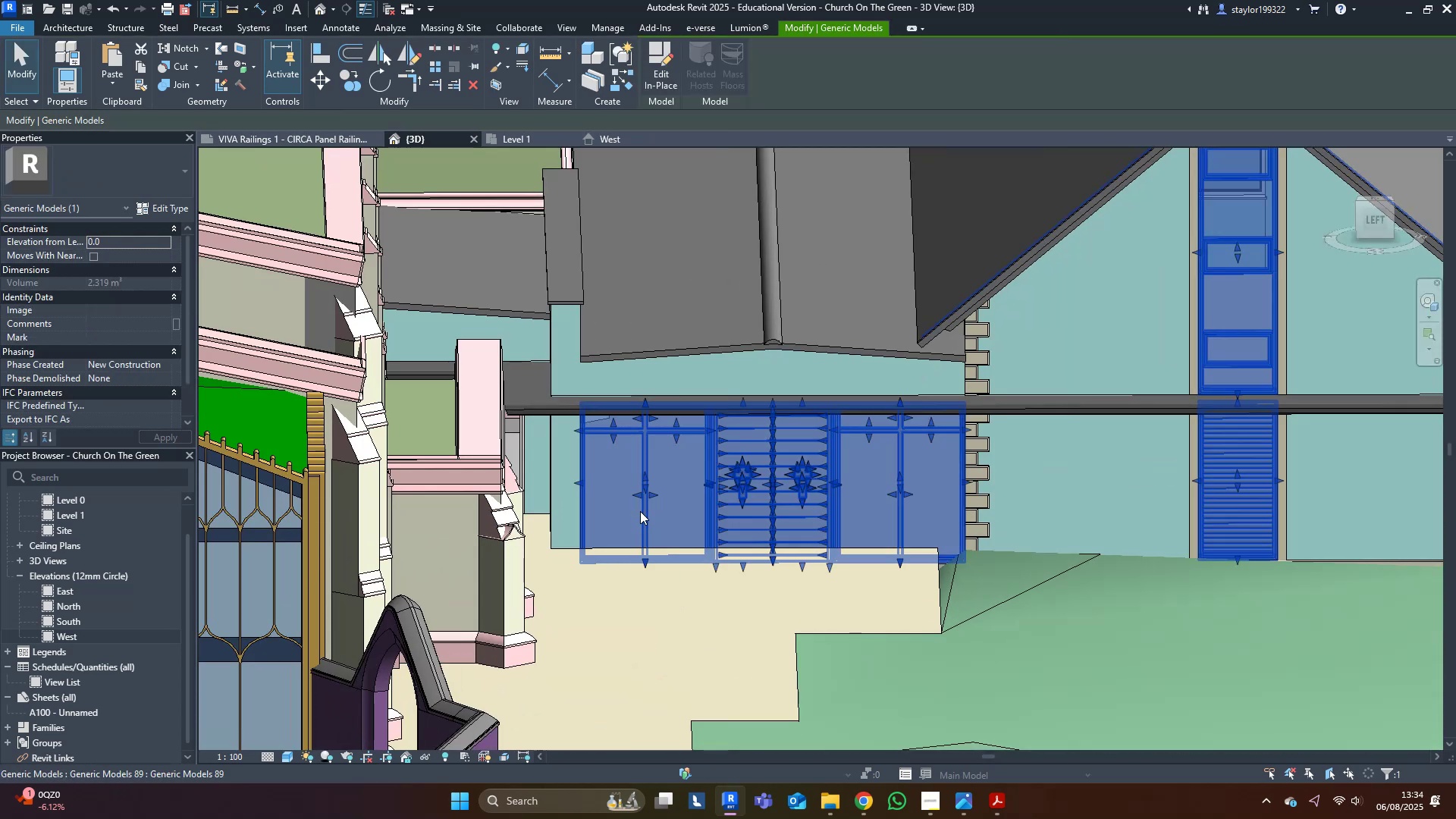 
hold_key(key=ShiftLeft, duration=0.95)
 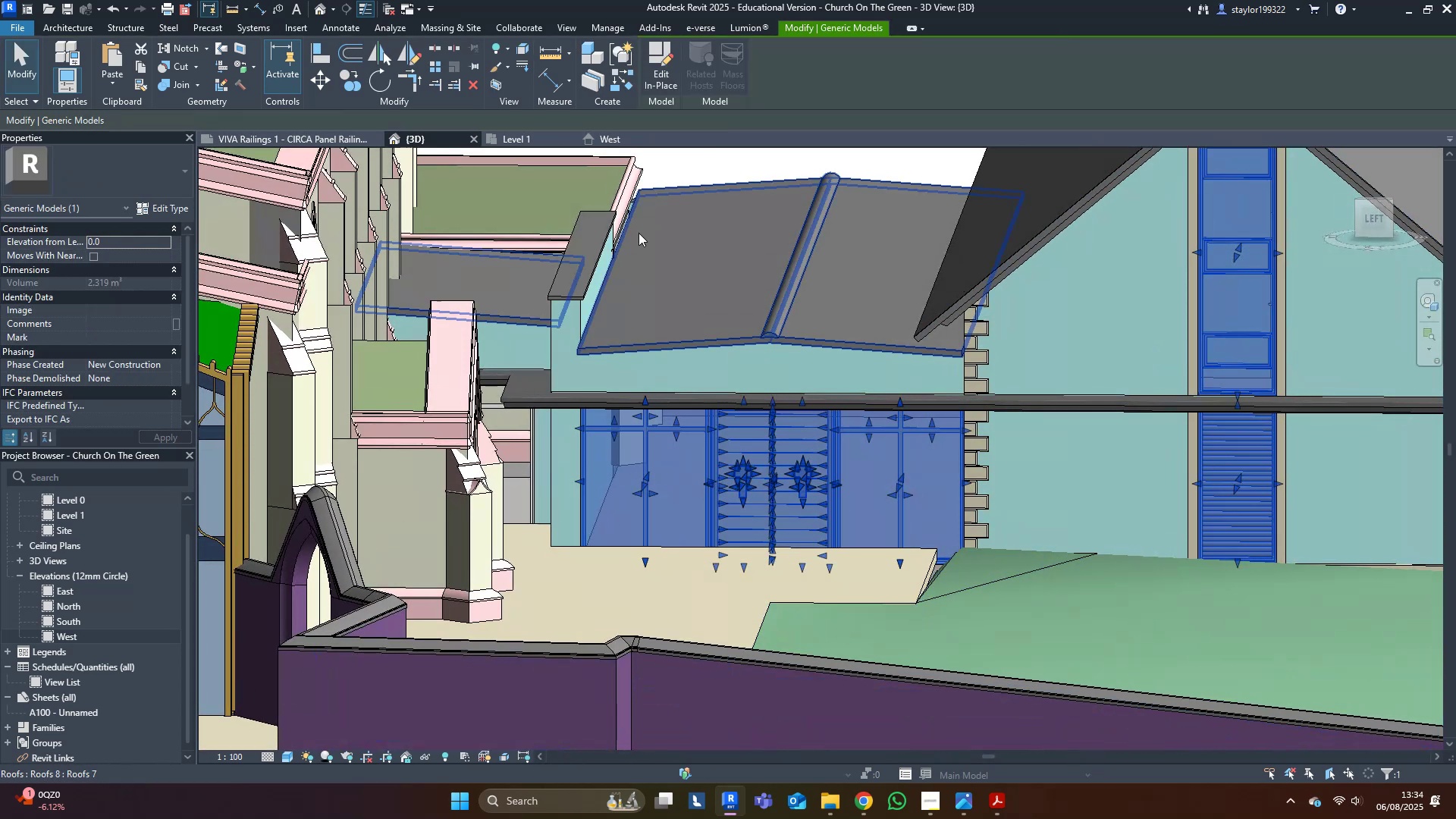 
key(Escape)
 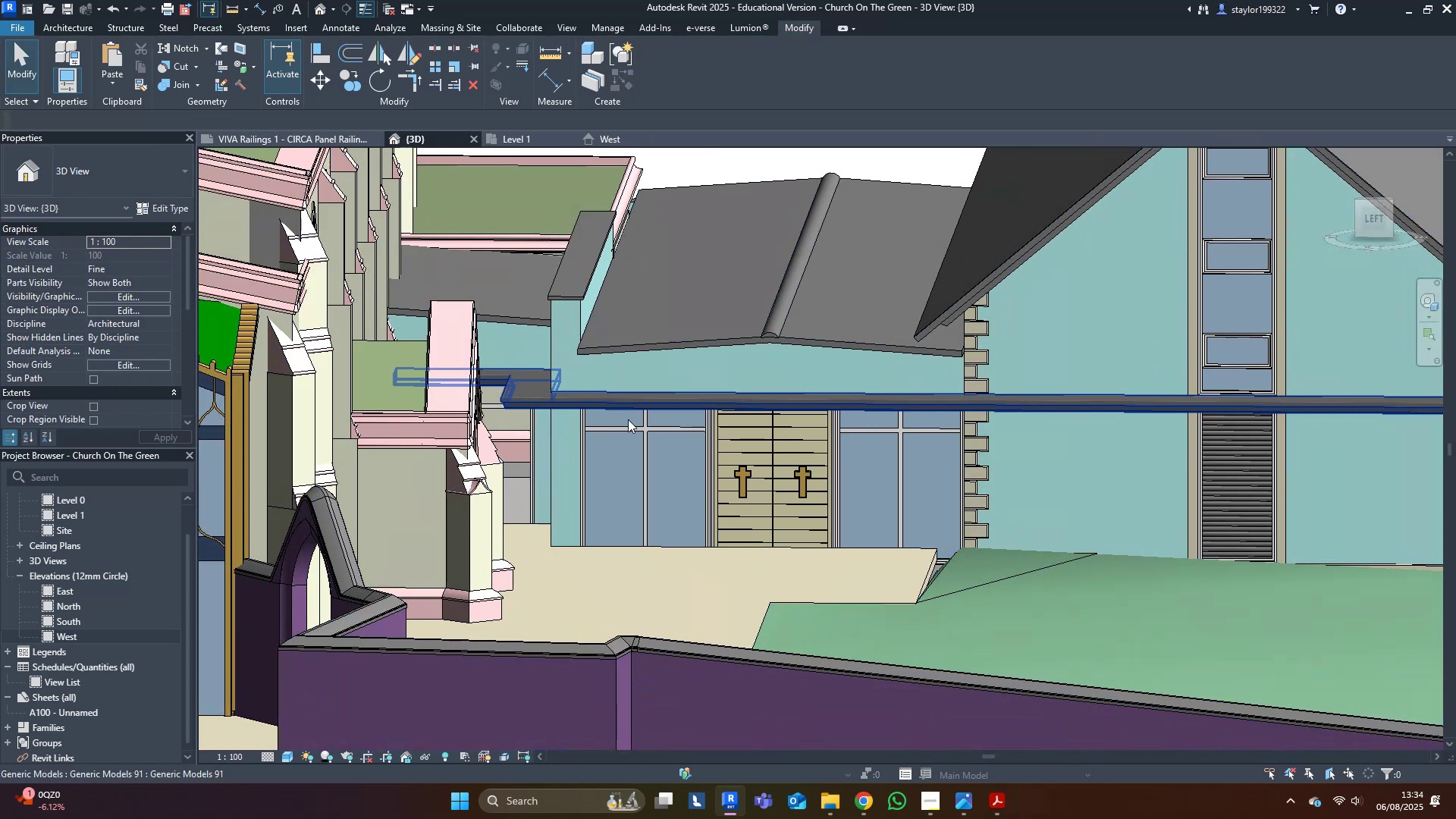 
scroll: coordinate [697, 539], scroll_direction: down, amount: 5.0
 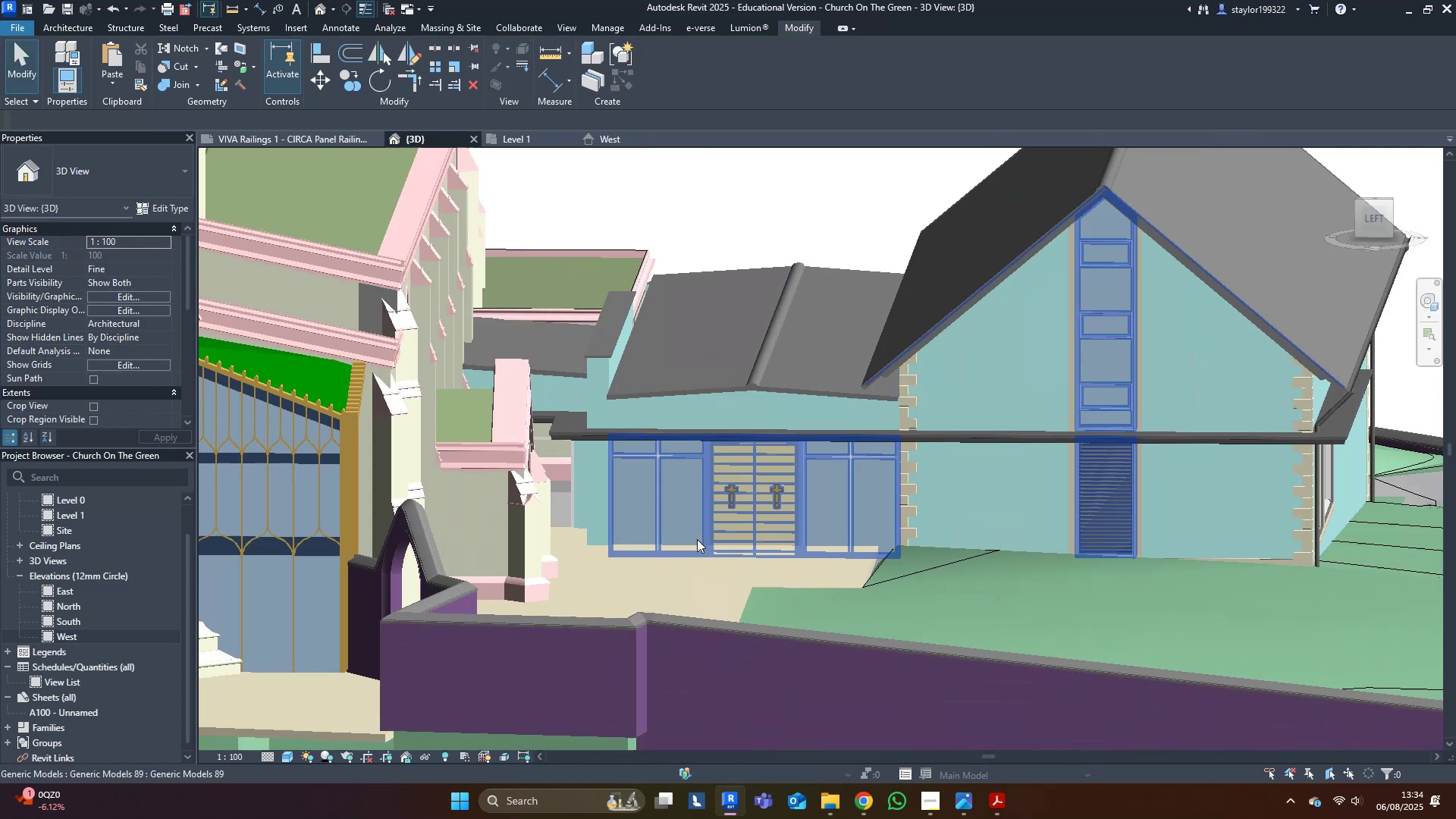 
hold_key(key=ShiftLeft, duration=1.52)
 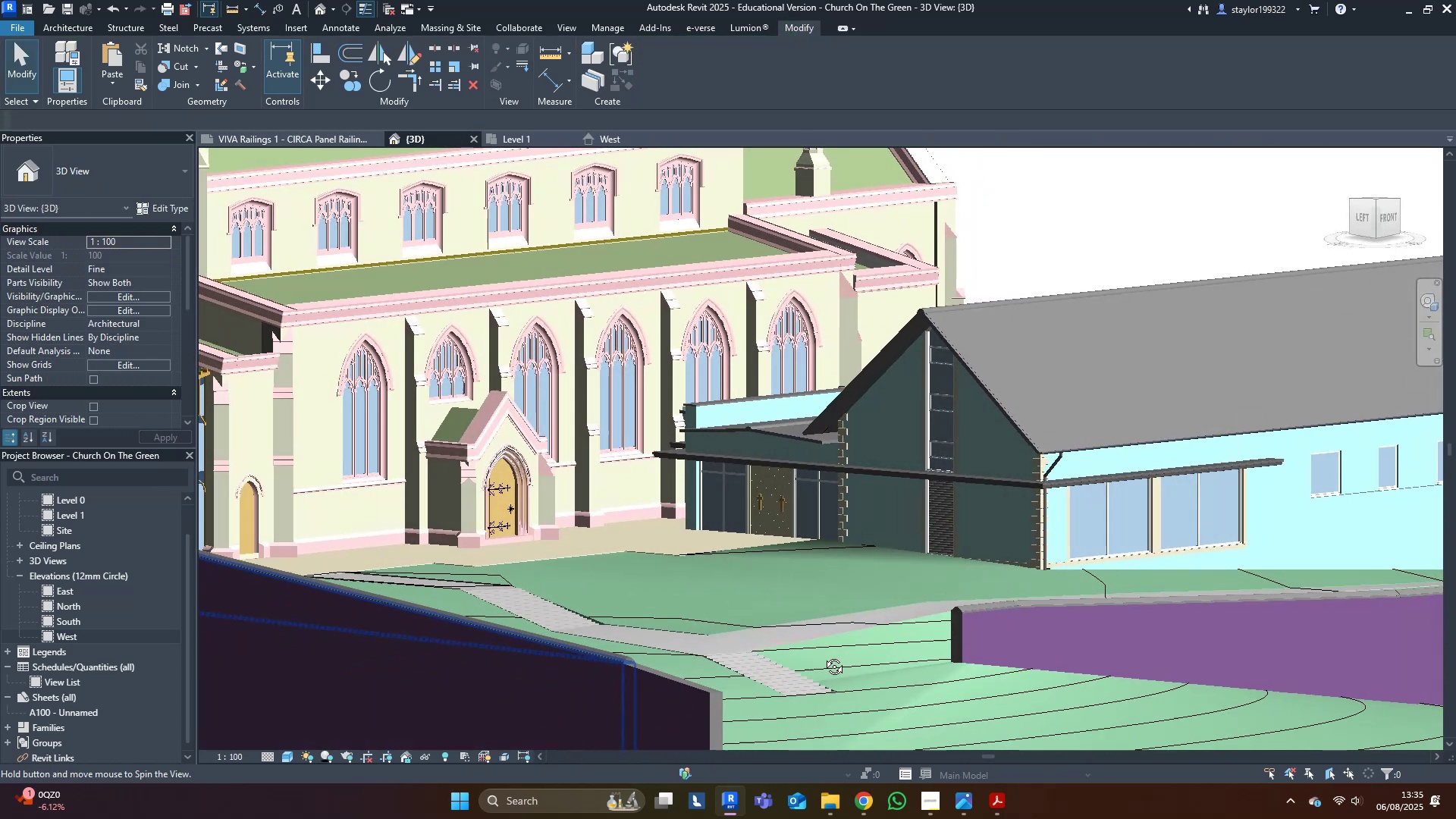 
hold_key(key=ShiftLeft, duration=1.52)
 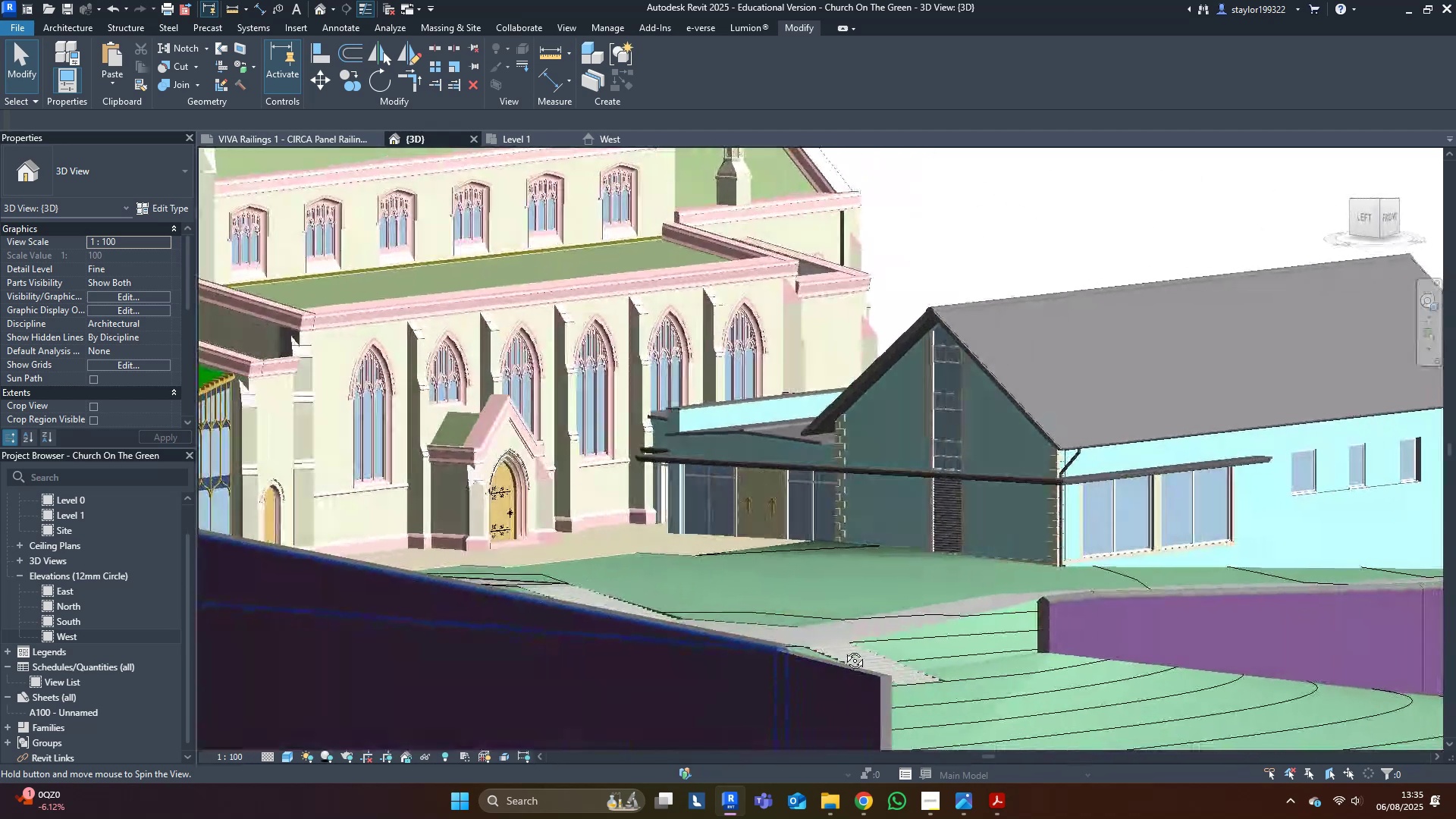 
hold_key(key=ShiftLeft, duration=1.52)
 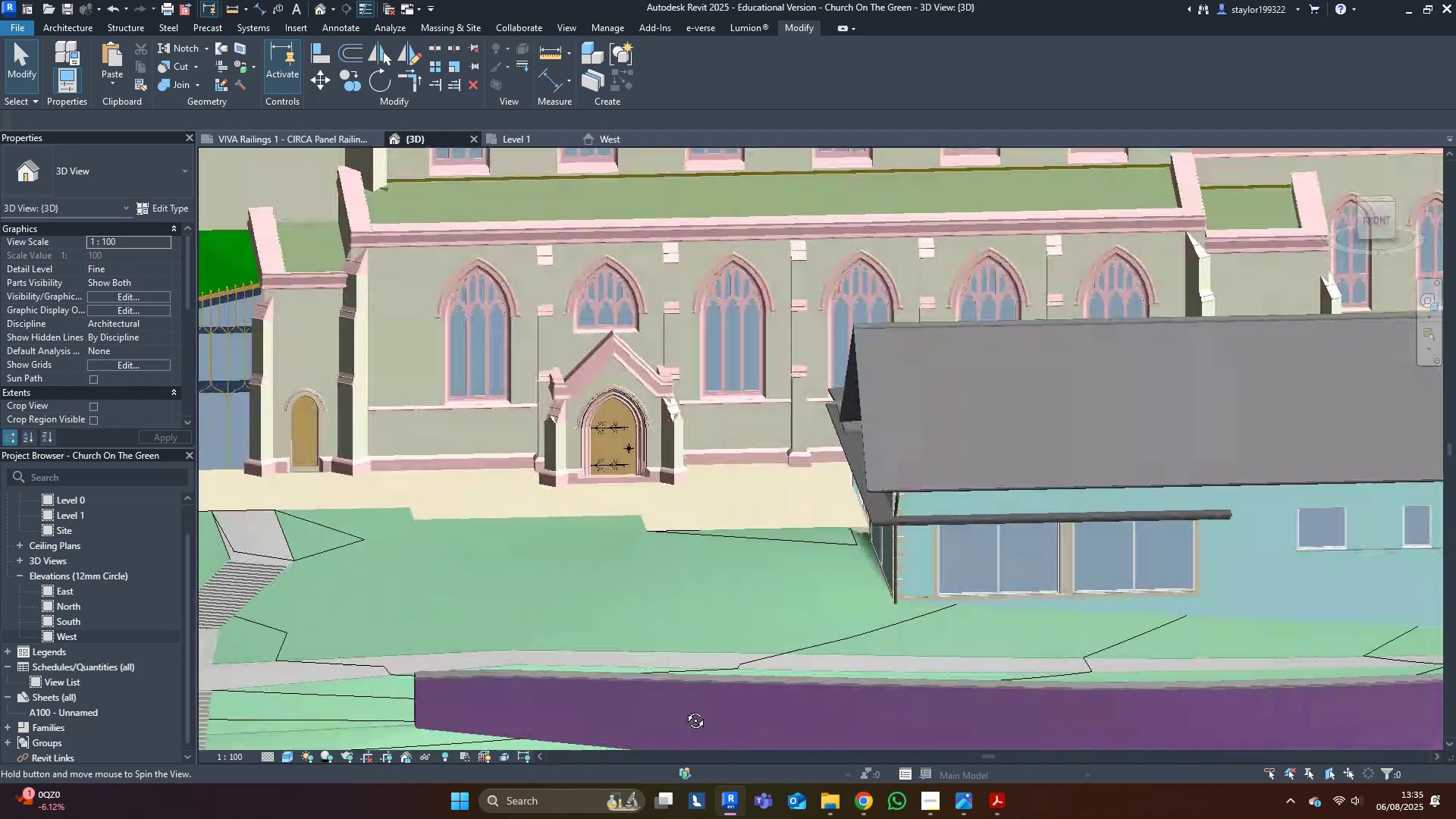 
hold_key(key=ShiftLeft, duration=1.0)
 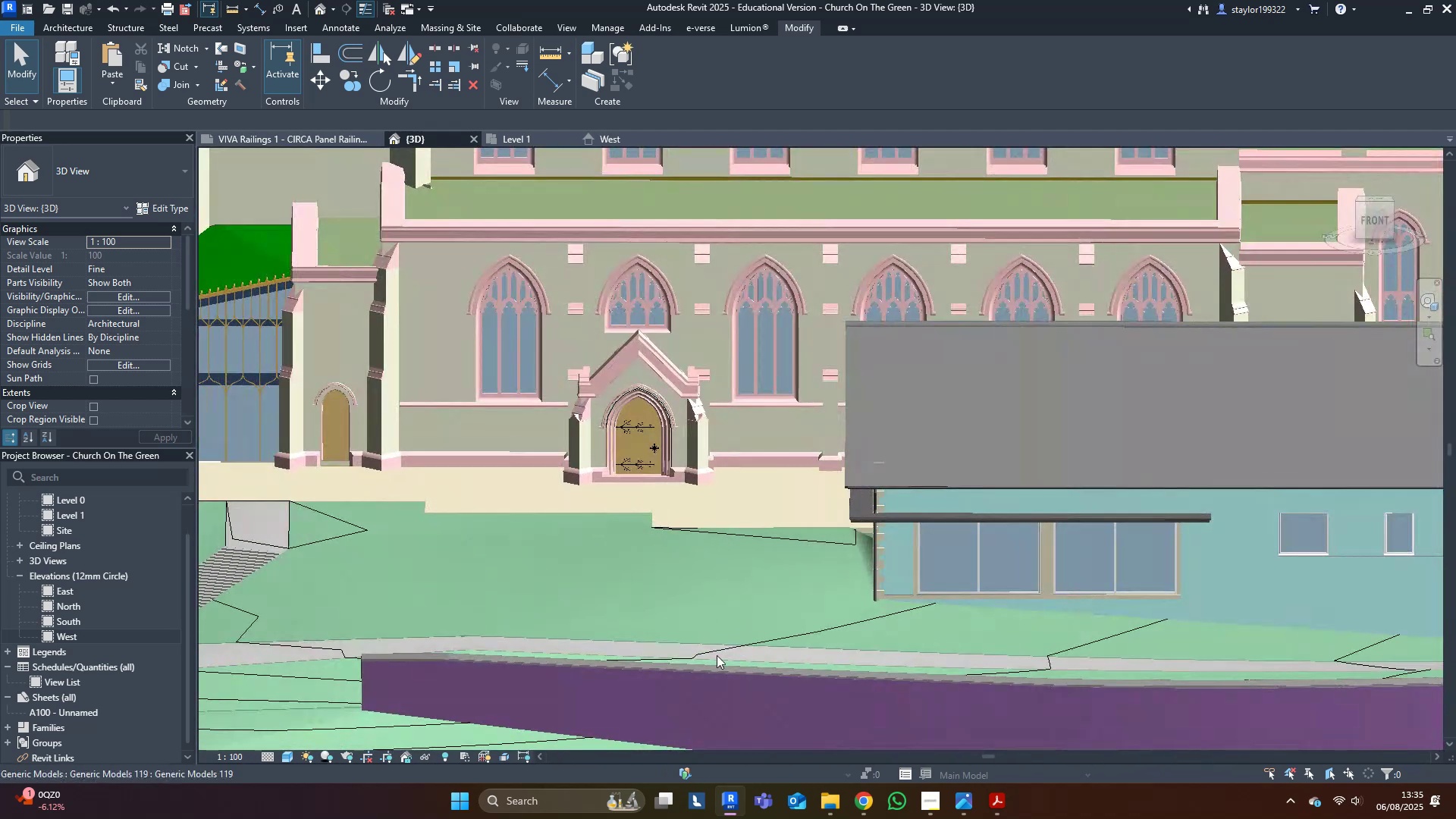 
scroll: coordinate [852, 588], scroll_direction: up, amount: 4.0
 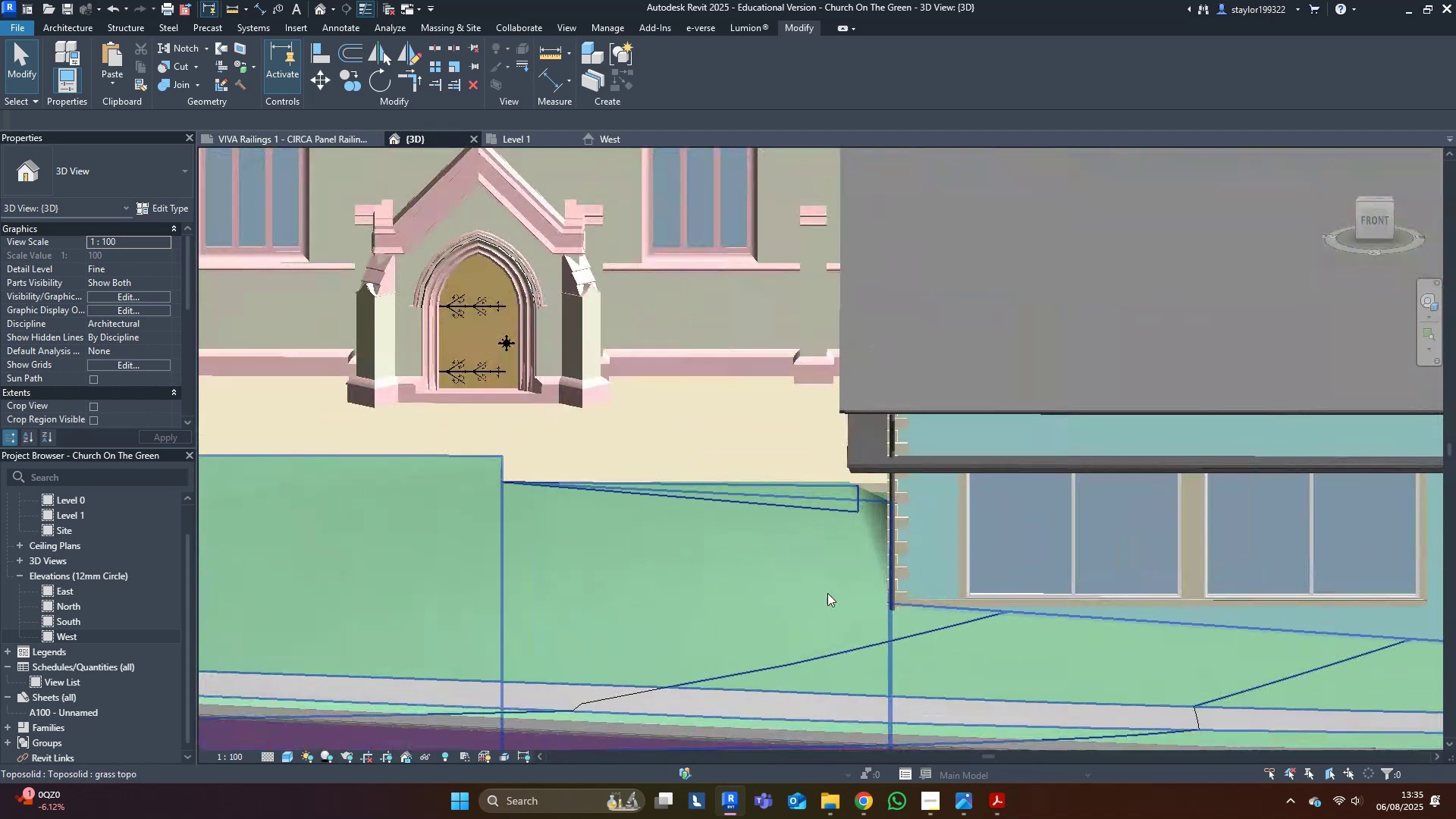 
hold_key(key=ShiftLeft, duration=0.4)
 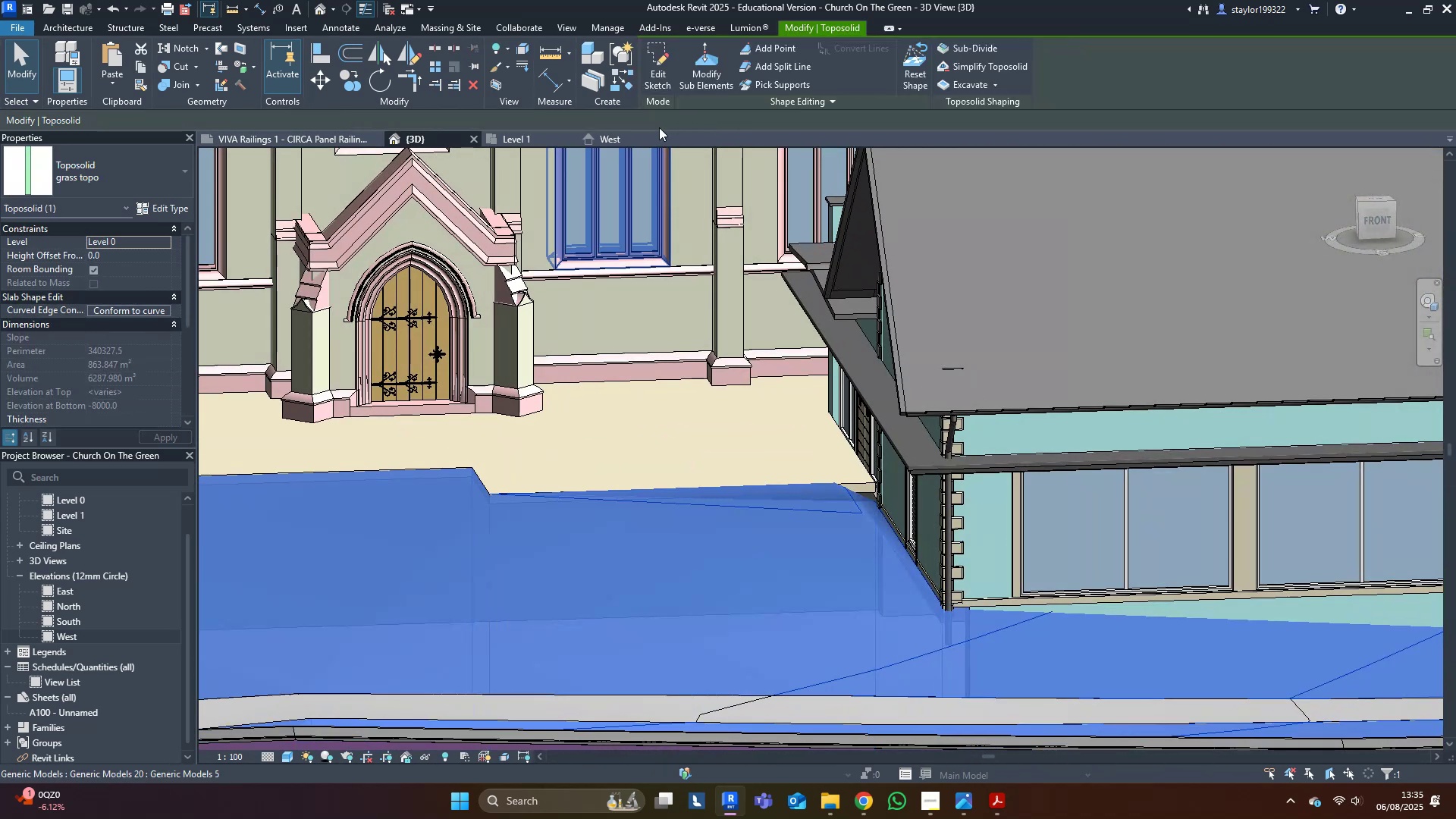 
left_click([704, 69])
 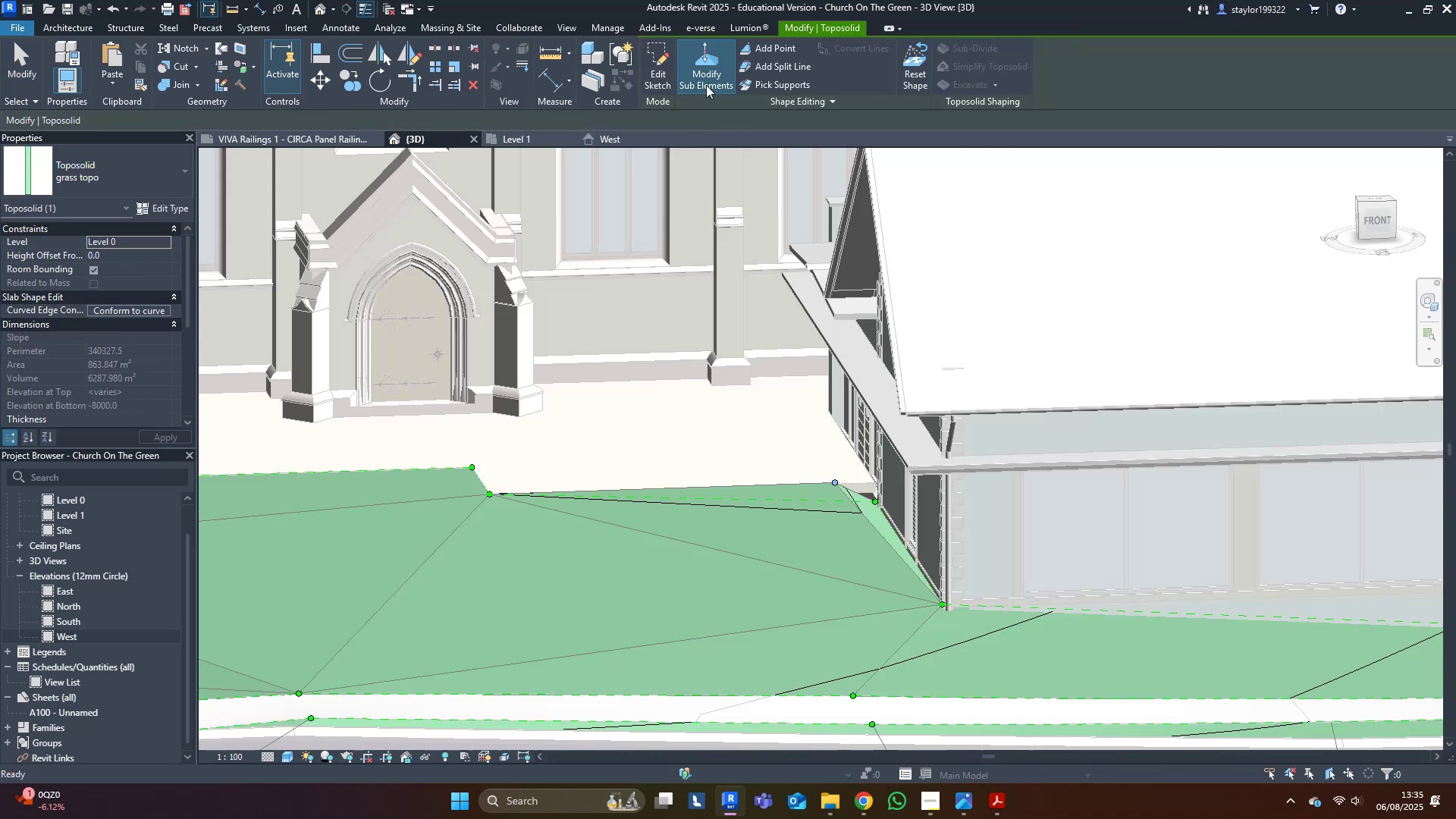 
scroll: coordinate [860, 444], scroll_direction: up, amount: 3.0
 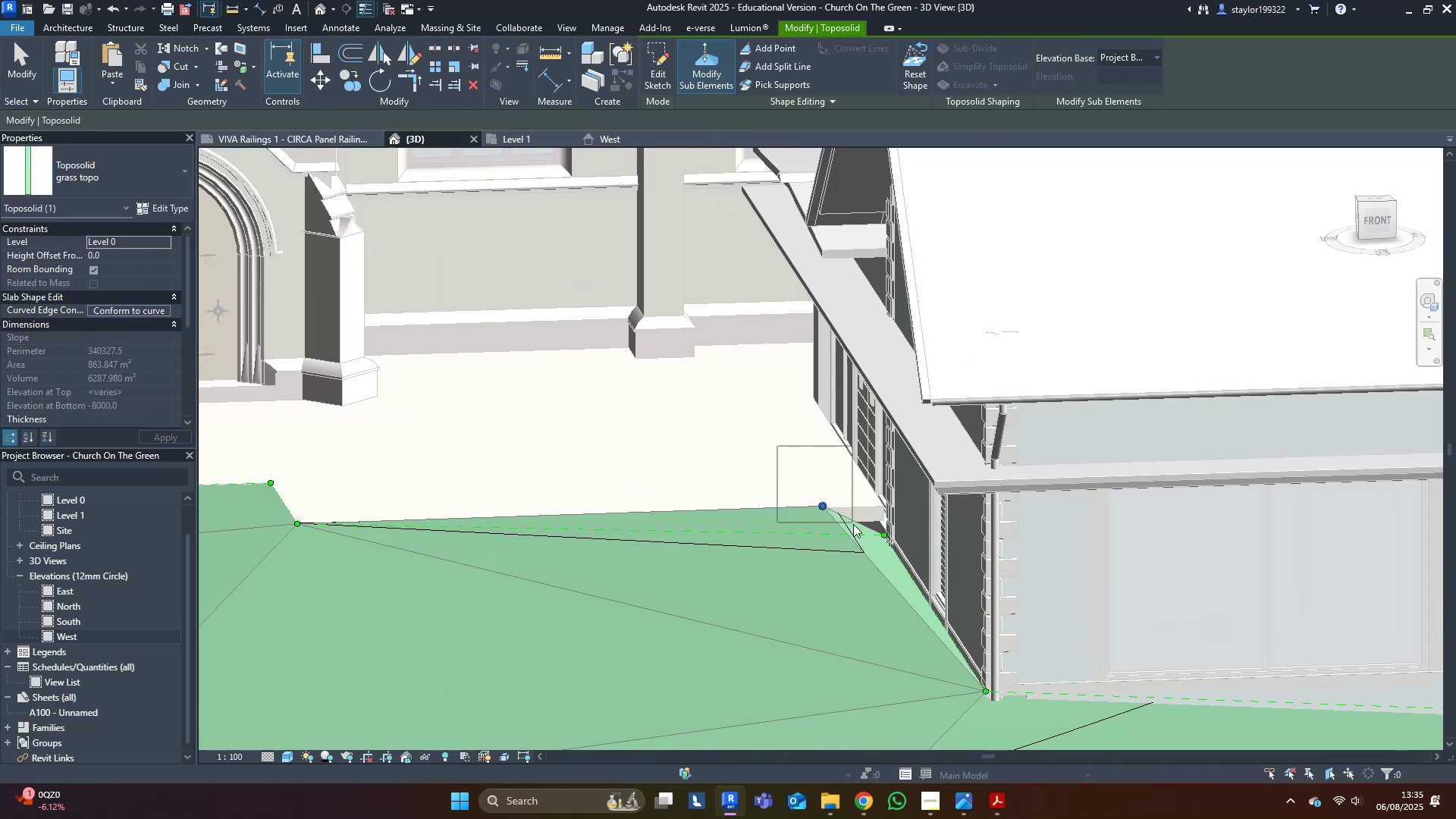 
key(Delete)
 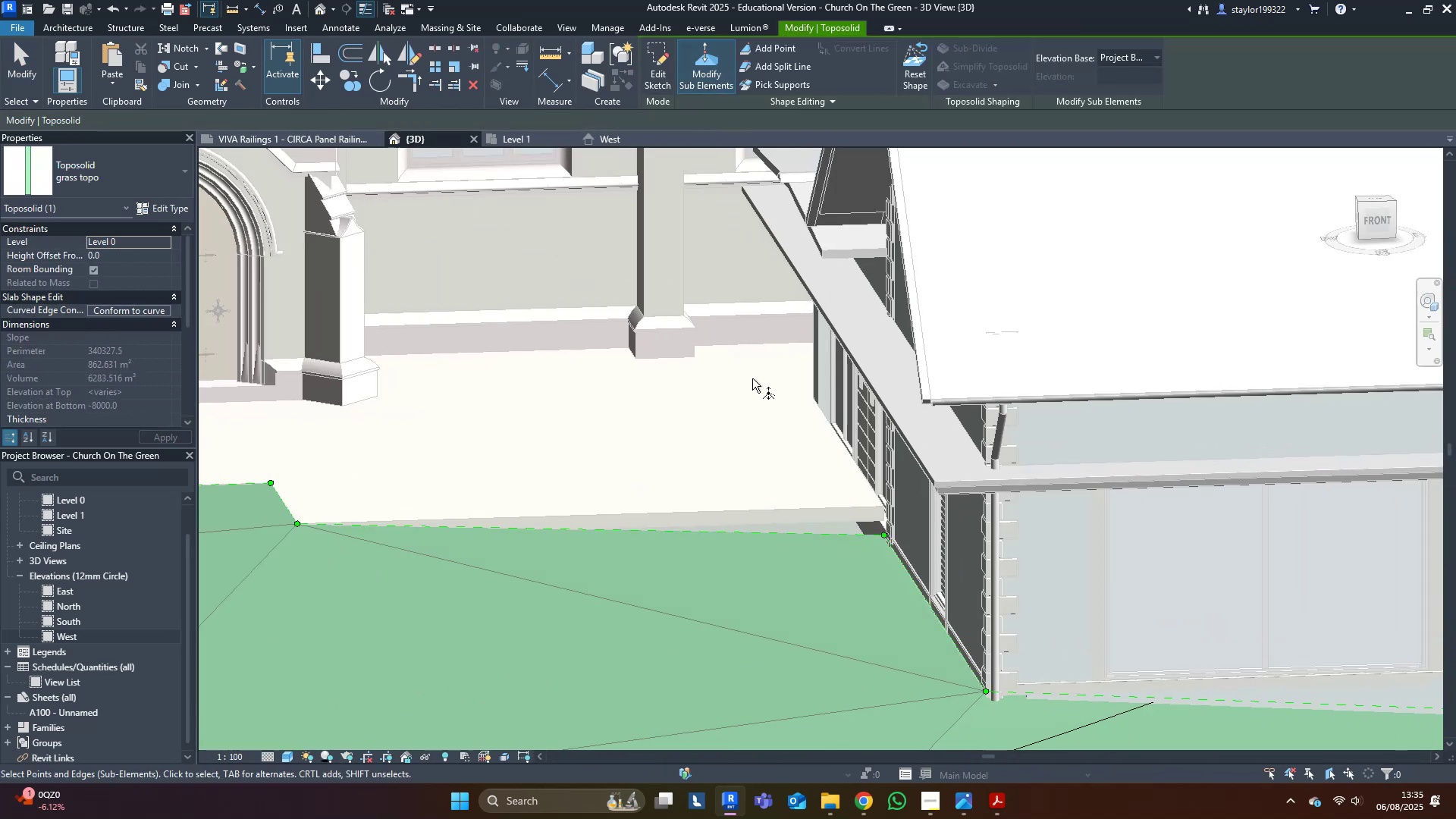 
key(Escape)
 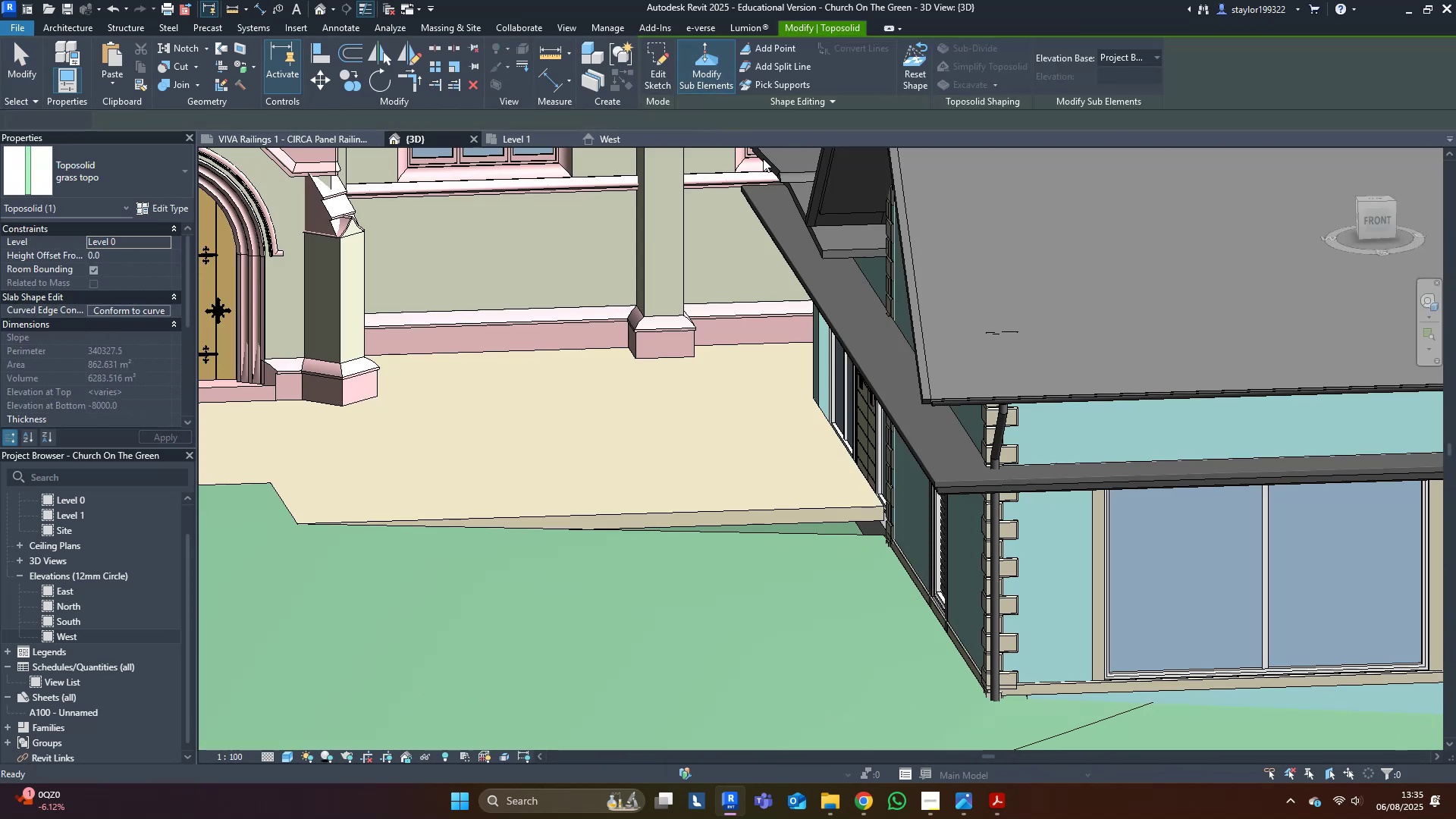 
key(Escape)
 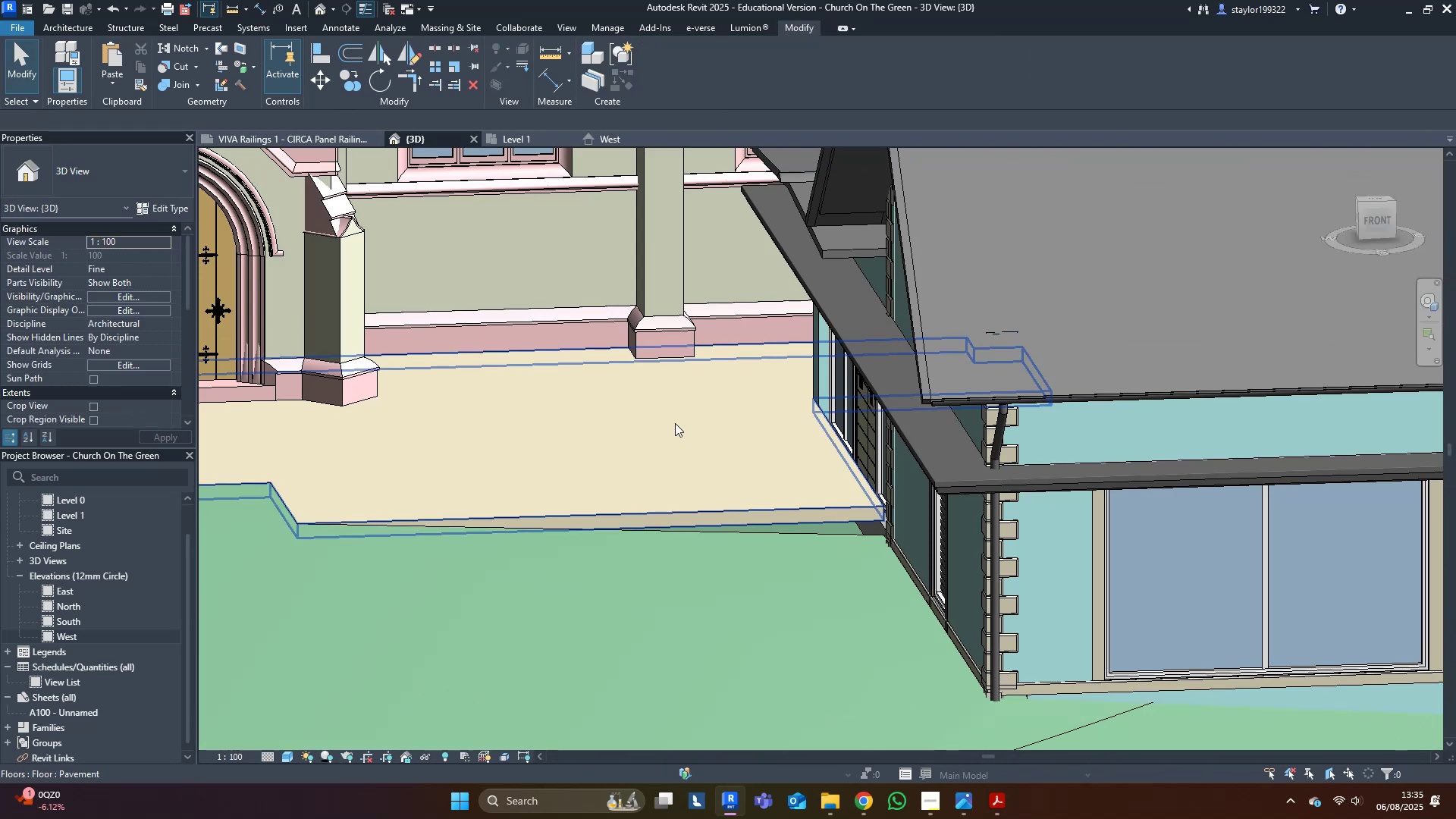 
left_click([675, 423])
 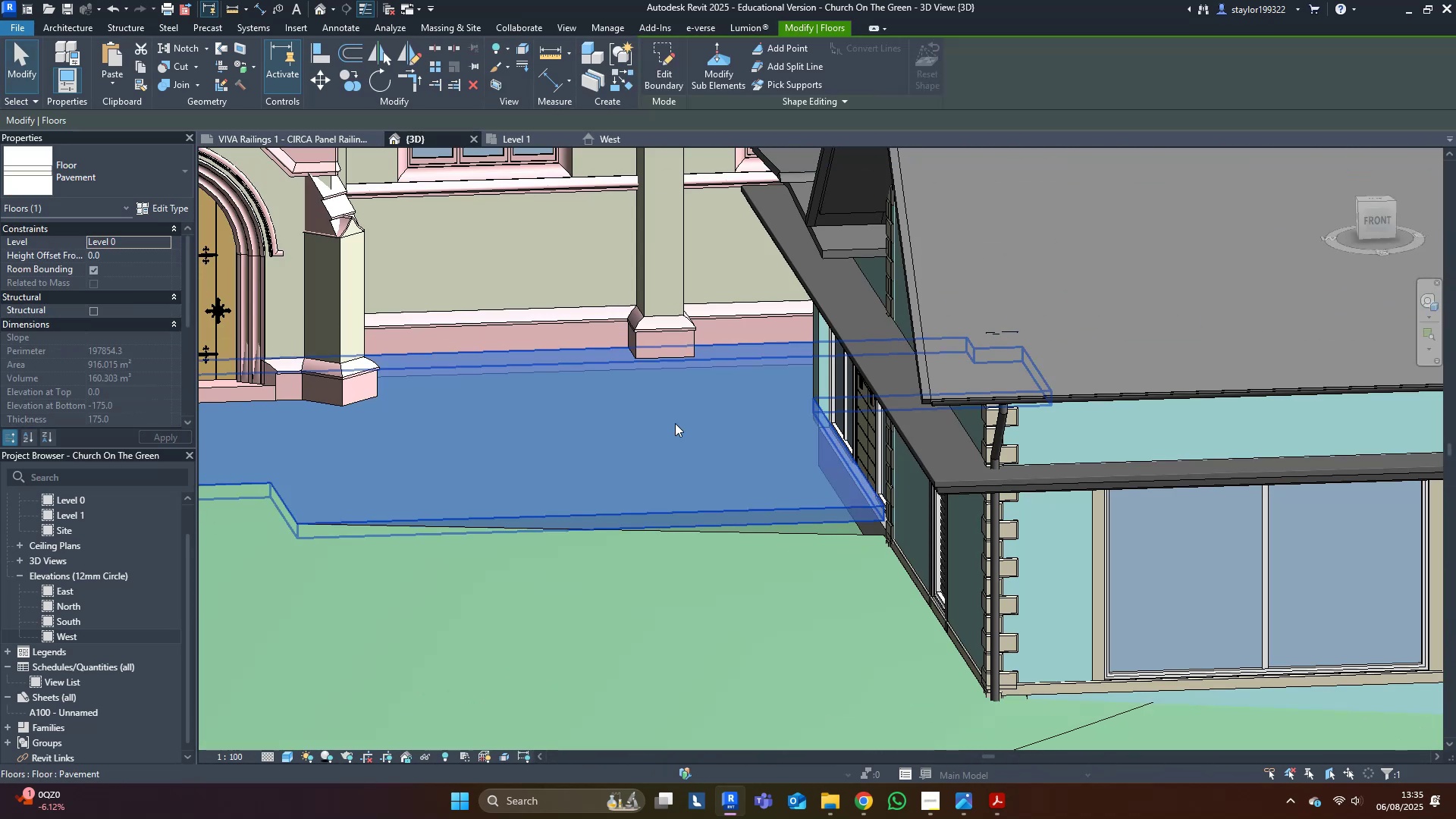 
scroll: coordinate [673, 431], scroll_direction: down, amount: 4.0
 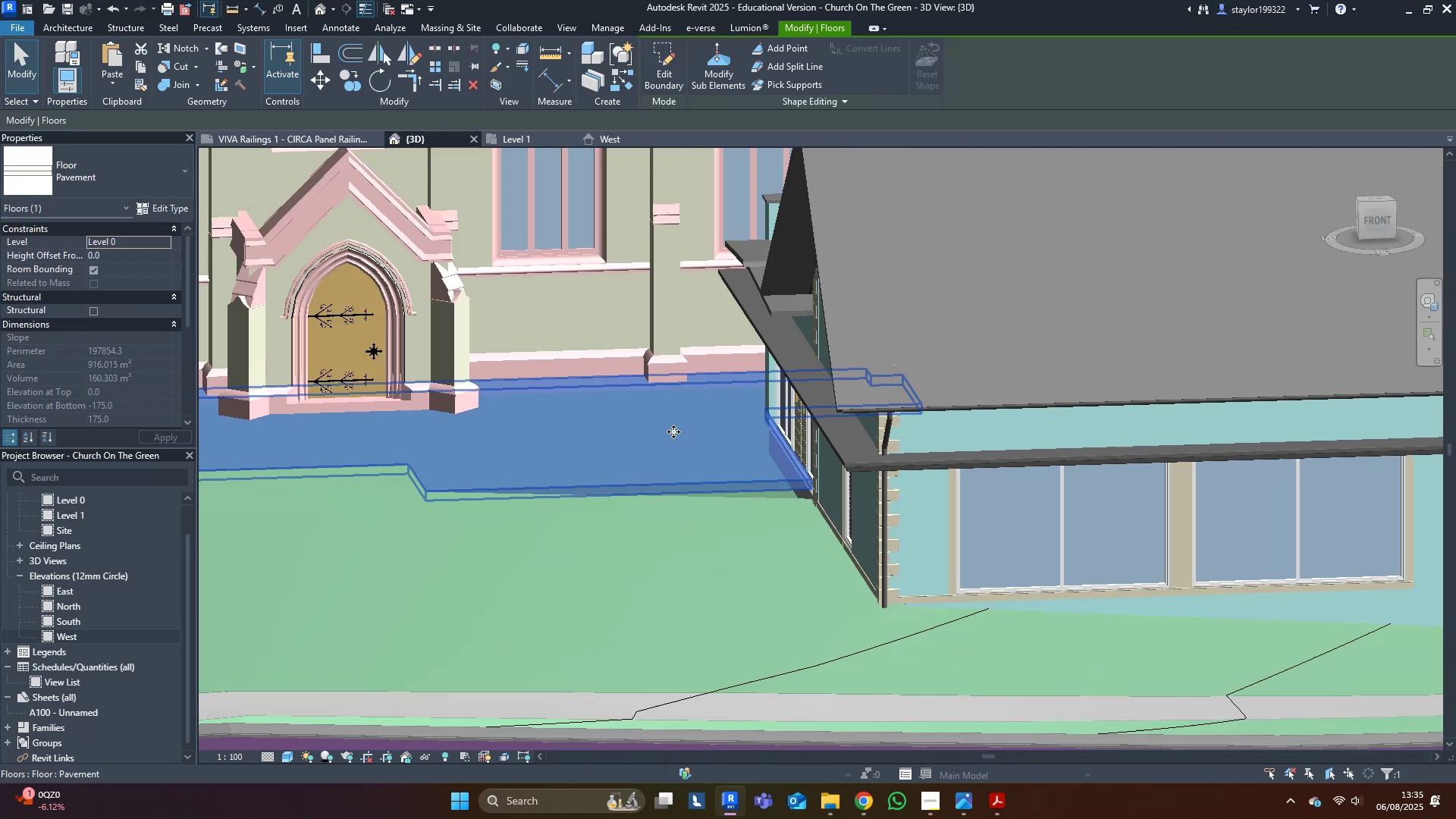 
hold_key(key=ShiftLeft, duration=0.53)
 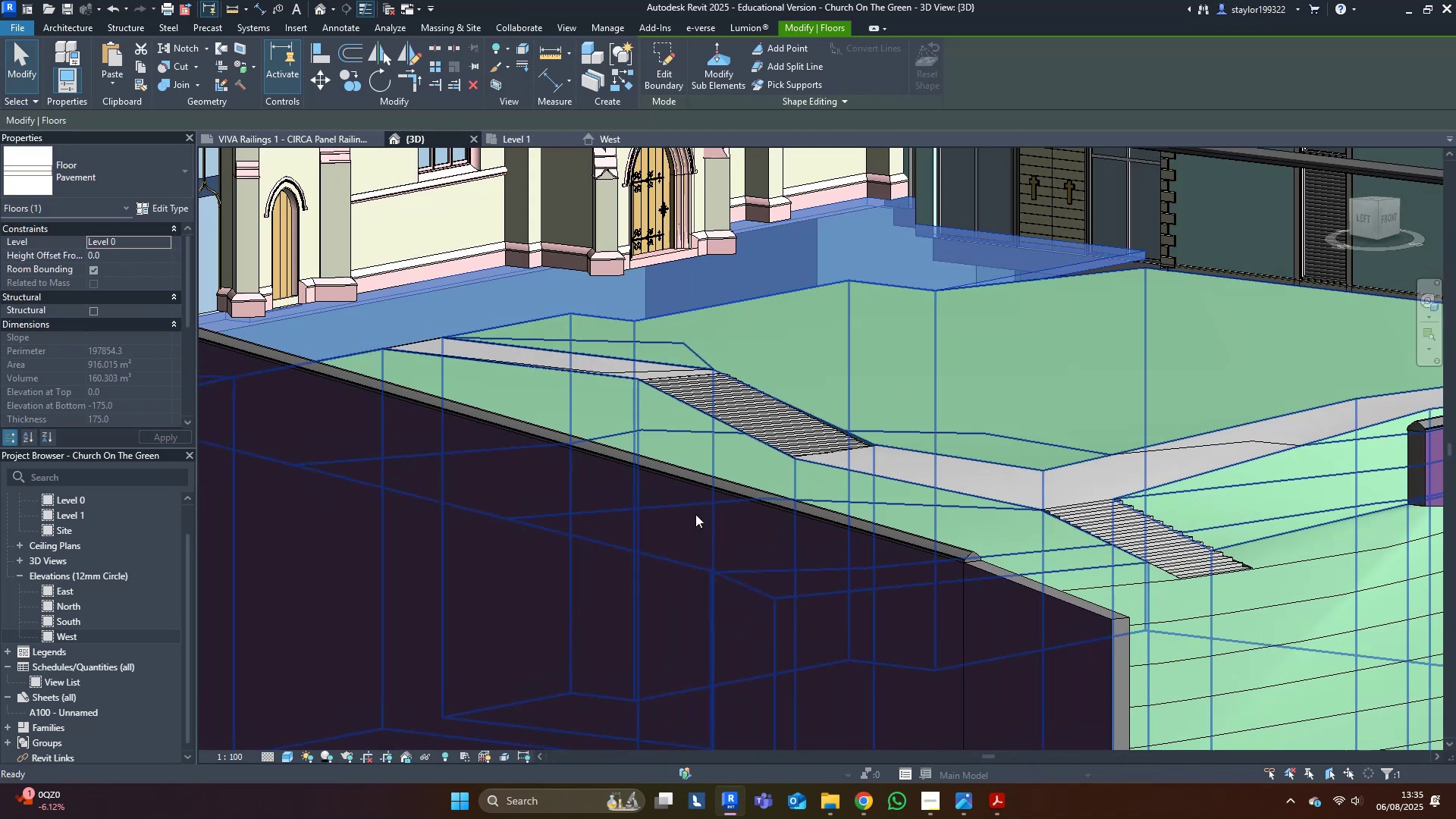 
key(Escape)
 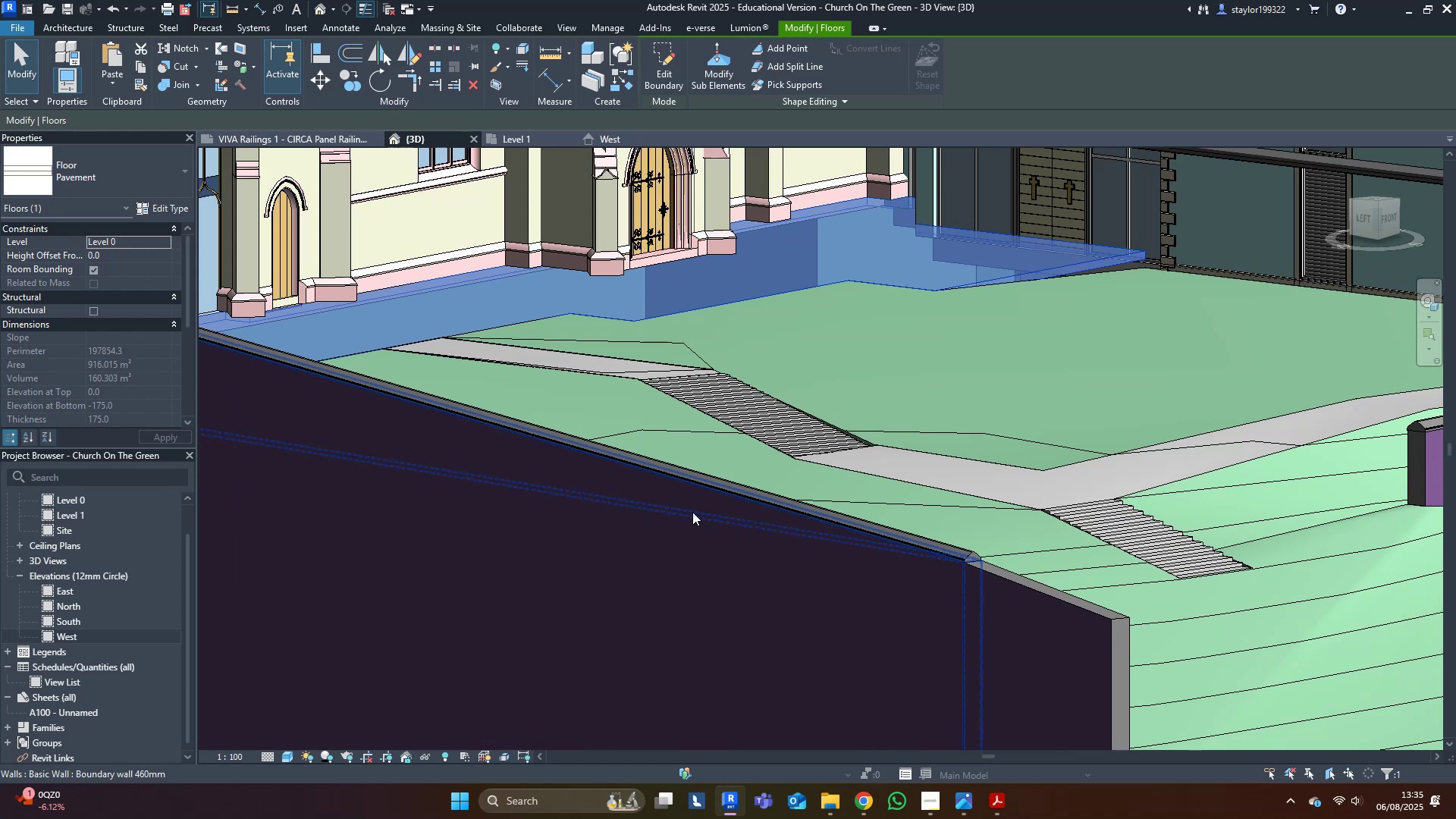 
scroll: coordinate [688, 509], scroll_direction: down, amount: 4.0
 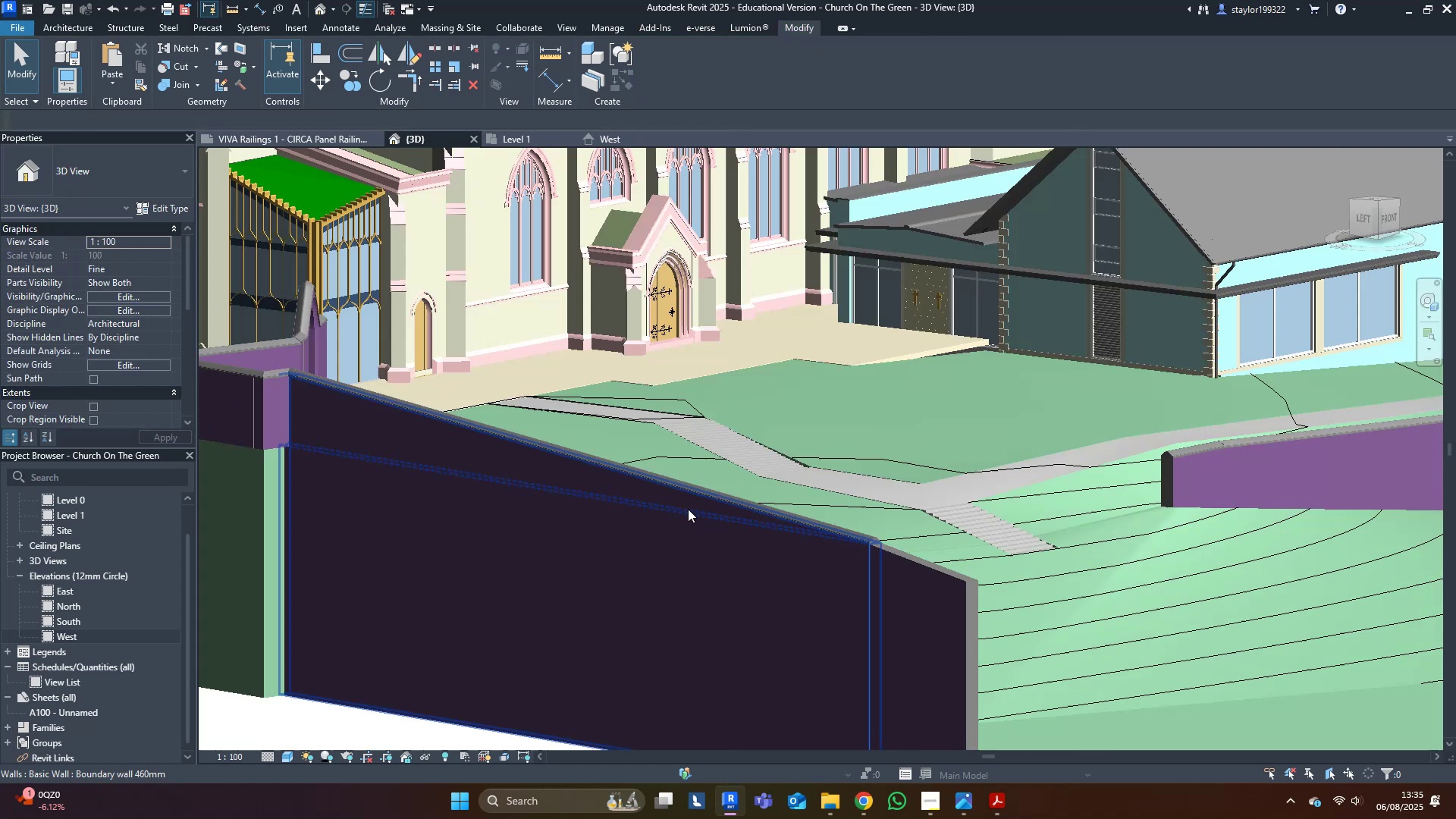 
key(Shift+ShiftLeft)
 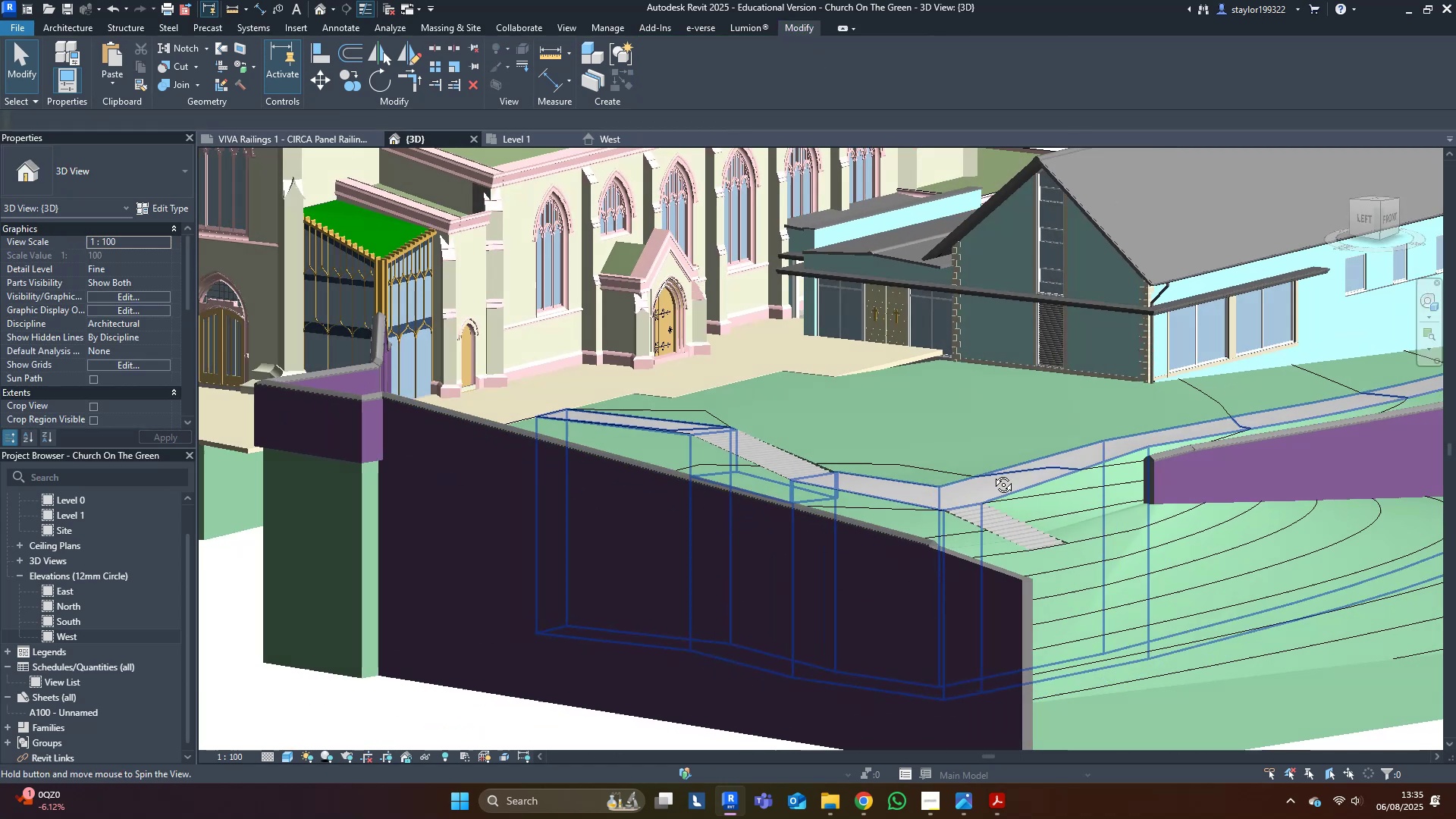 
key(Control+ControlLeft)
 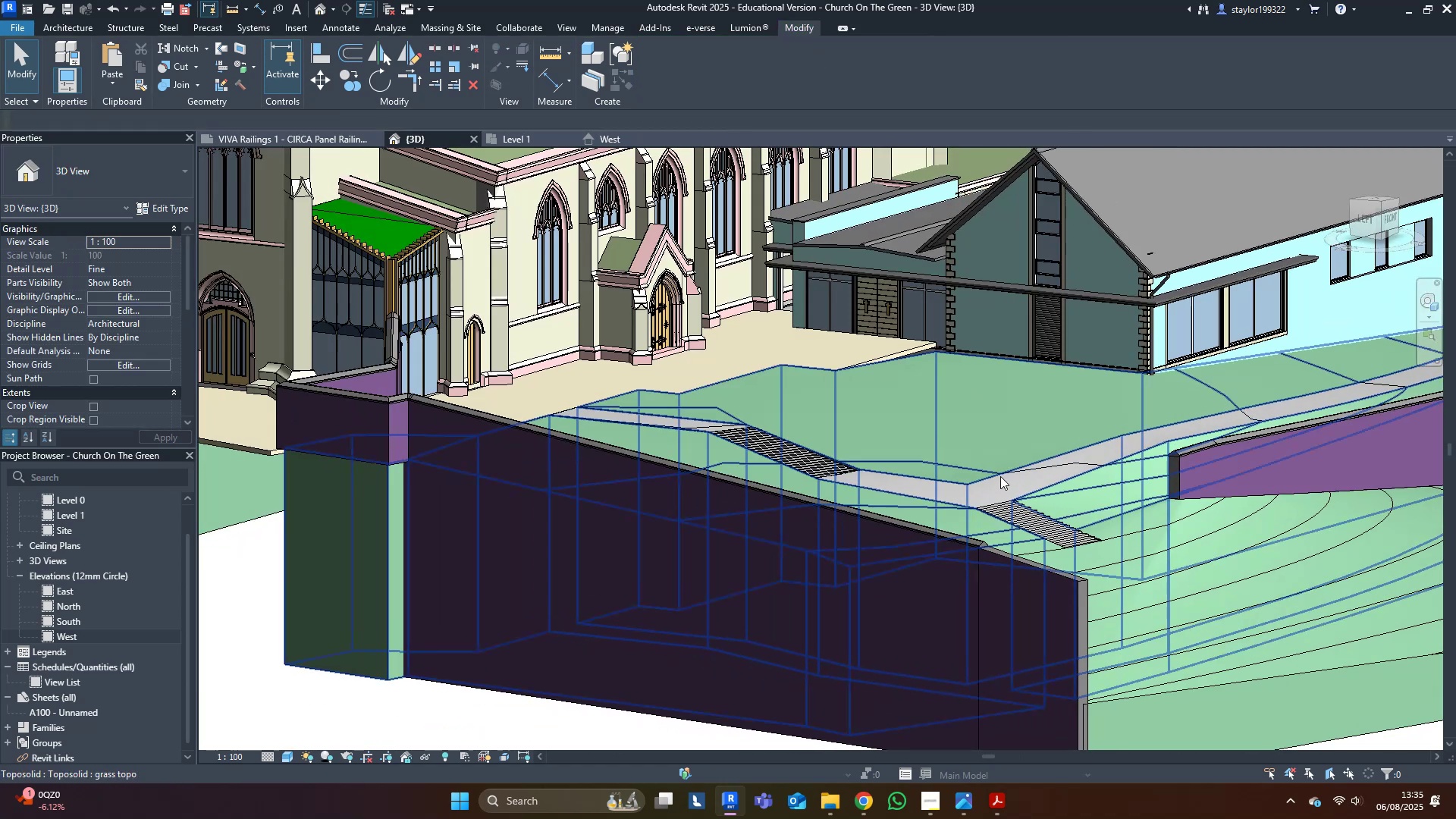 
key(Control+Z)
 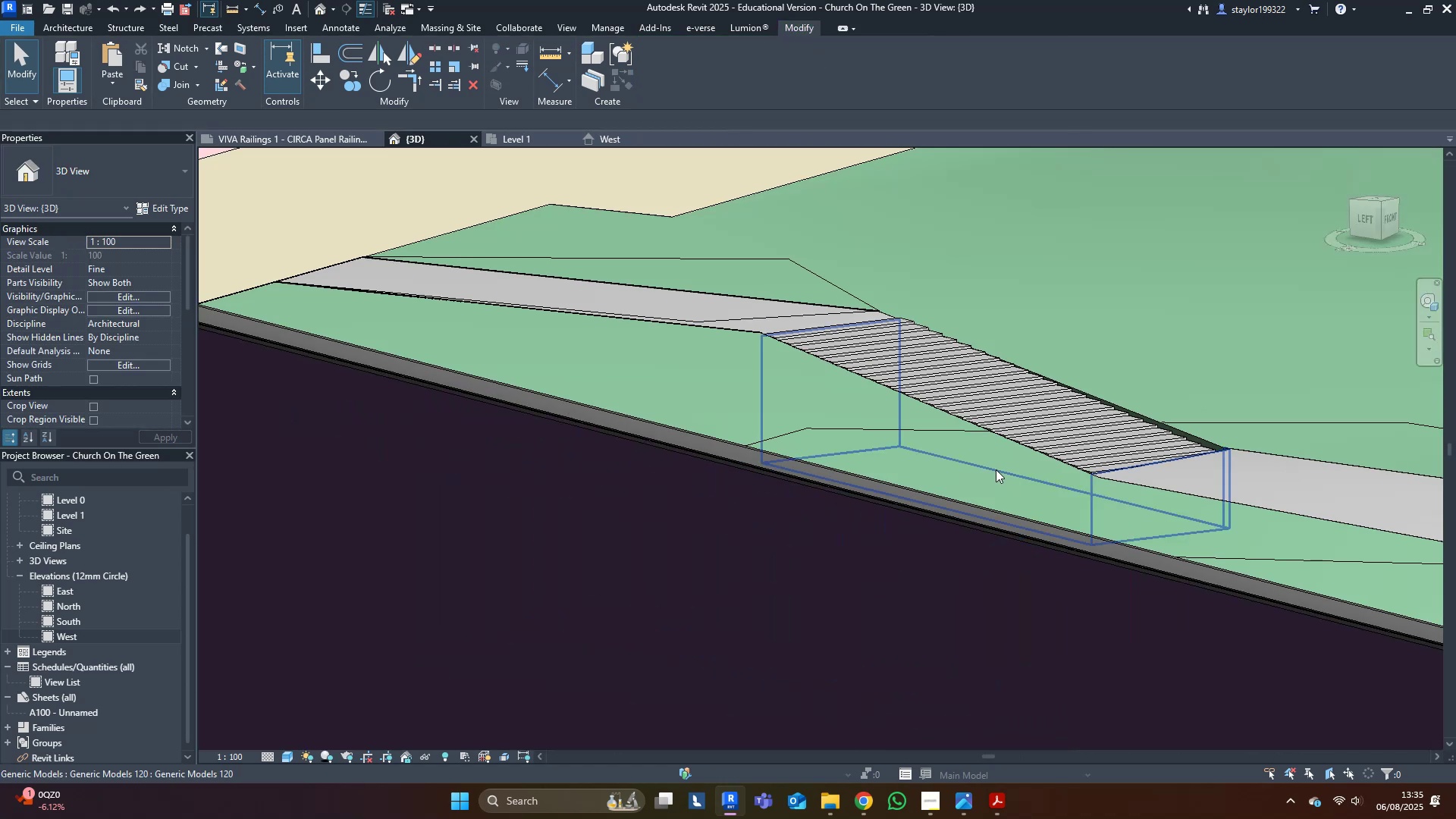 
scroll: coordinate [592, 633], scroll_direction: down, amount: 9.0
 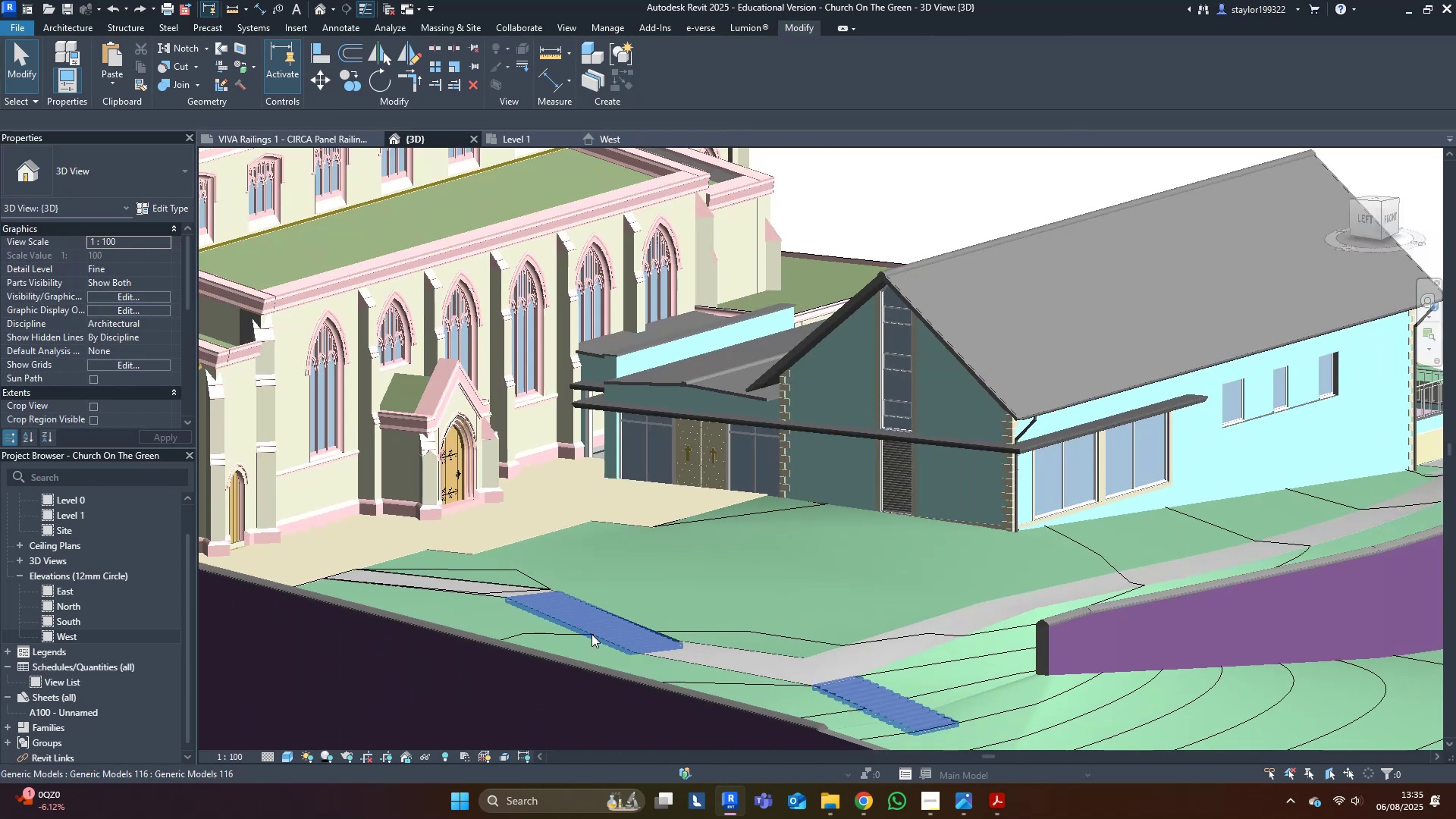 
hold_key(key=ShiftLeft, duration=0.56)
 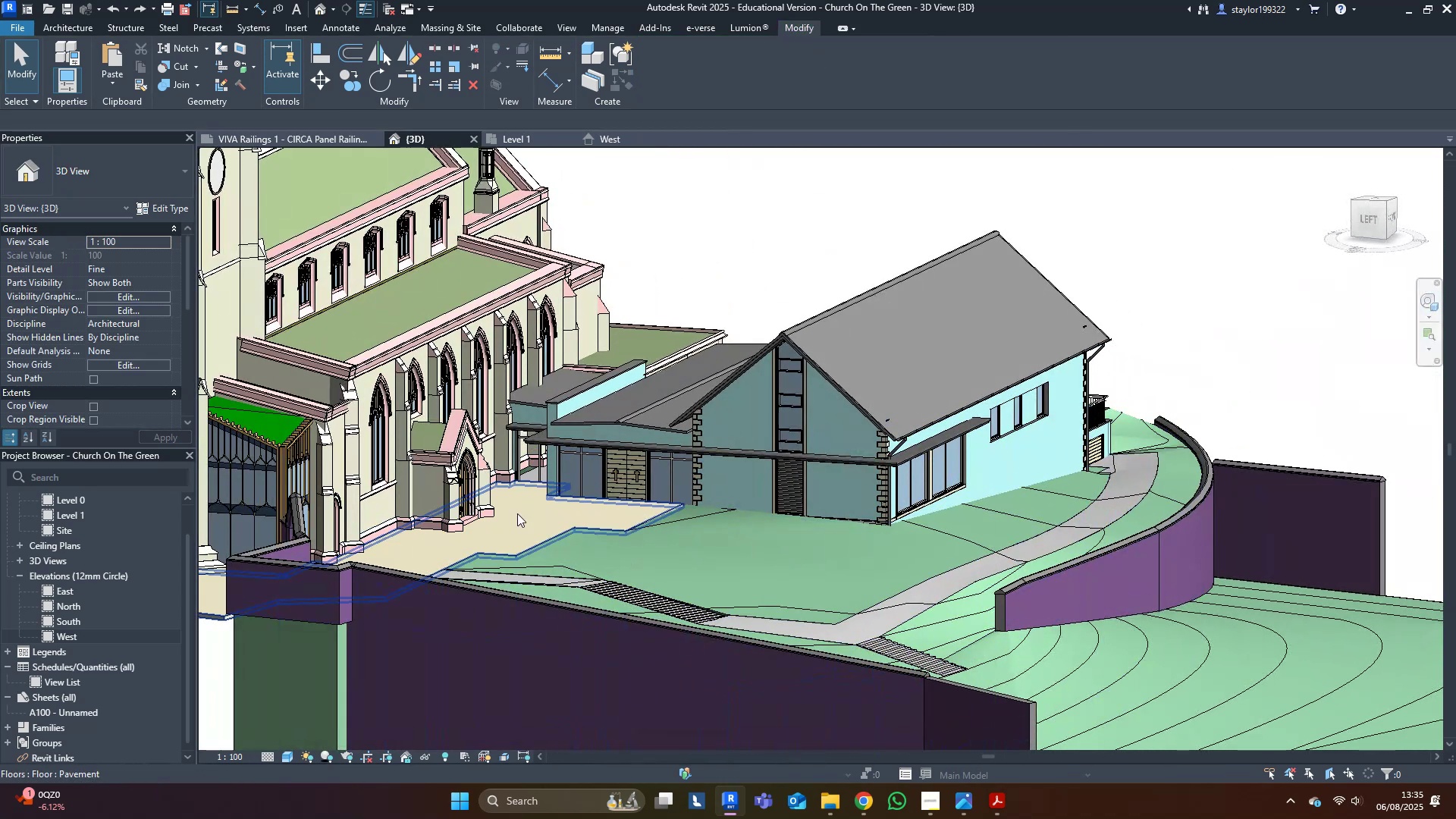 
hold_key(key=ShiftLeft, duration=0.7)
 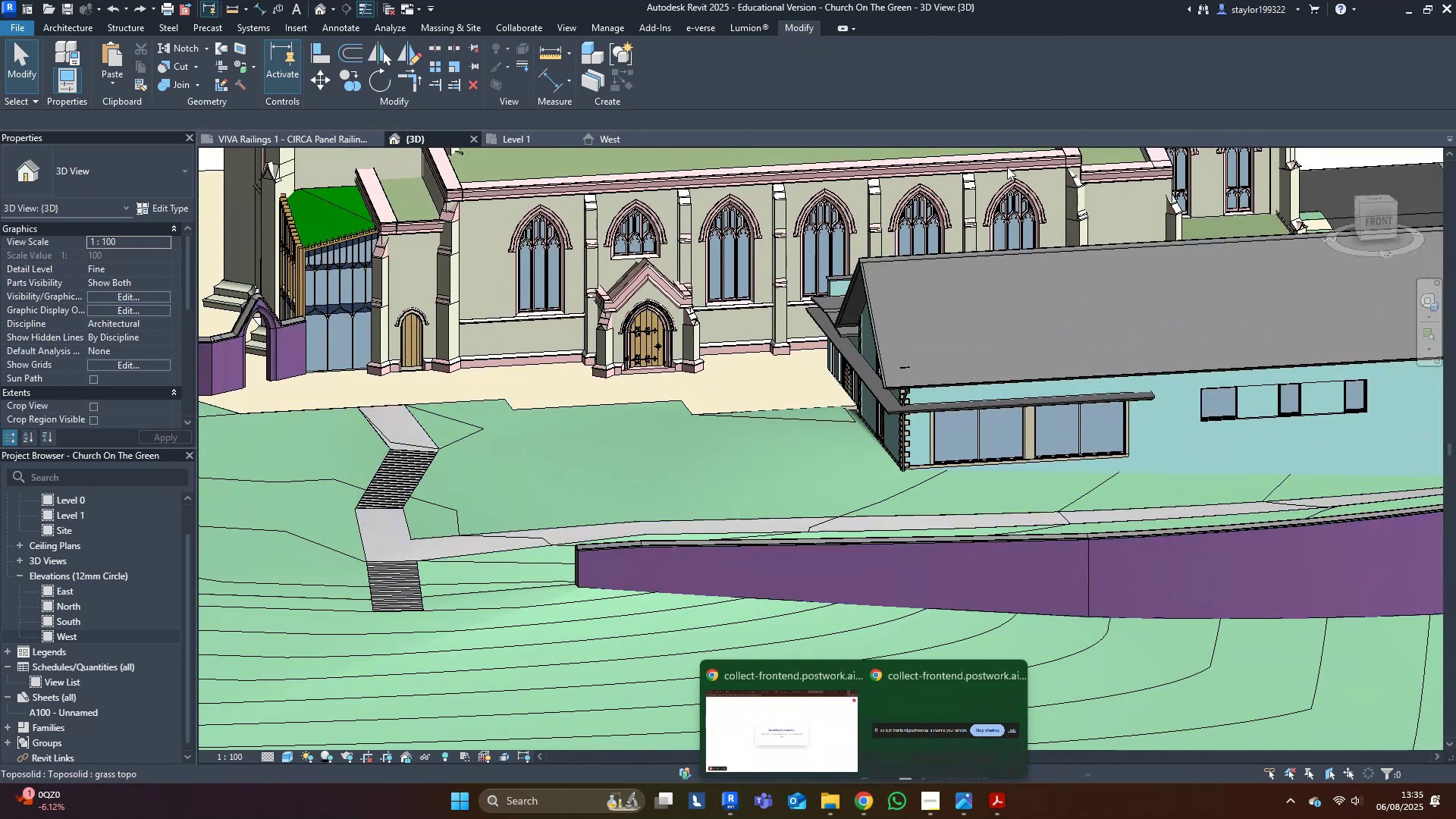 
left_click([795, 689])
 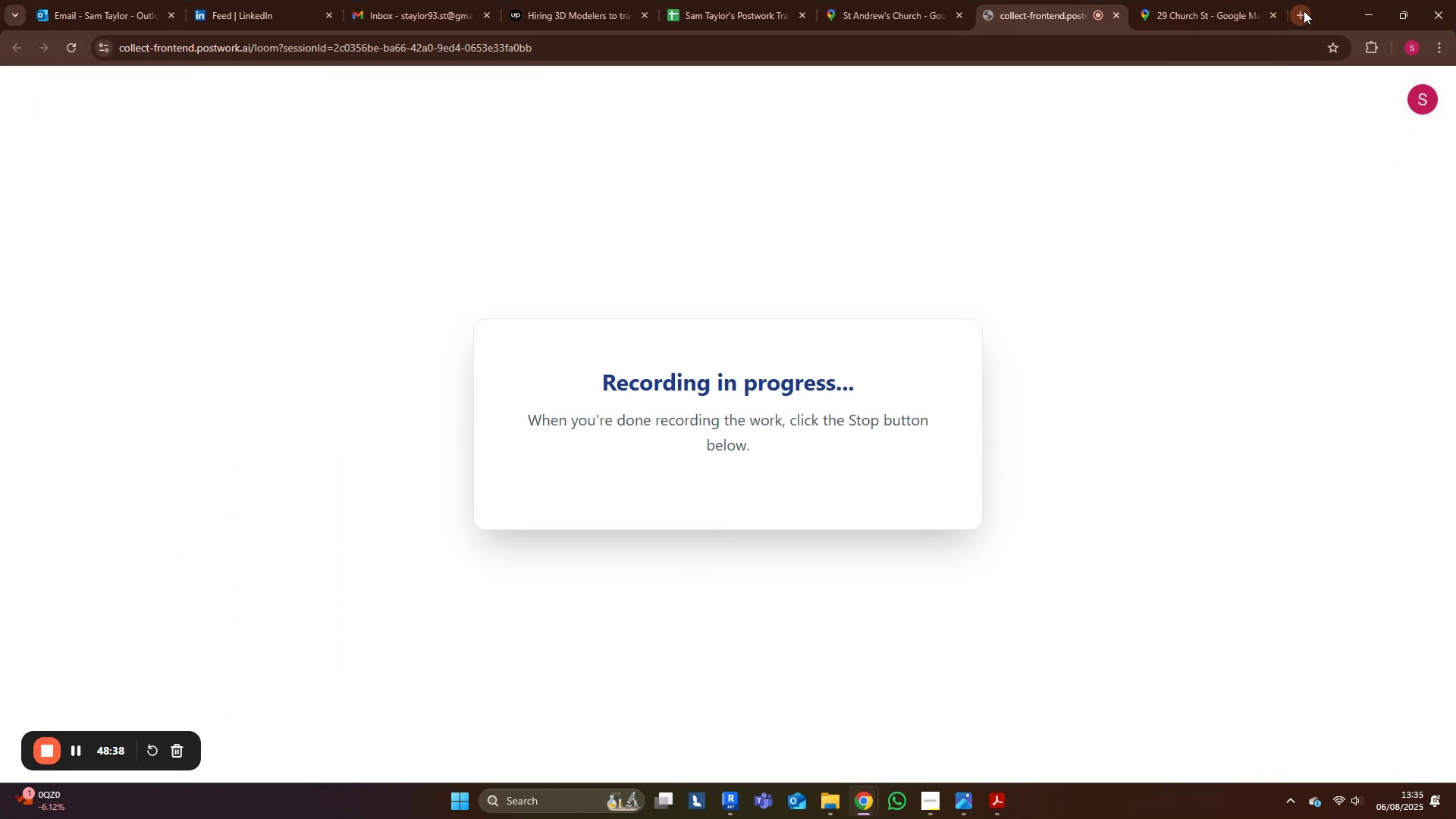 
left_click([1304, 11])
 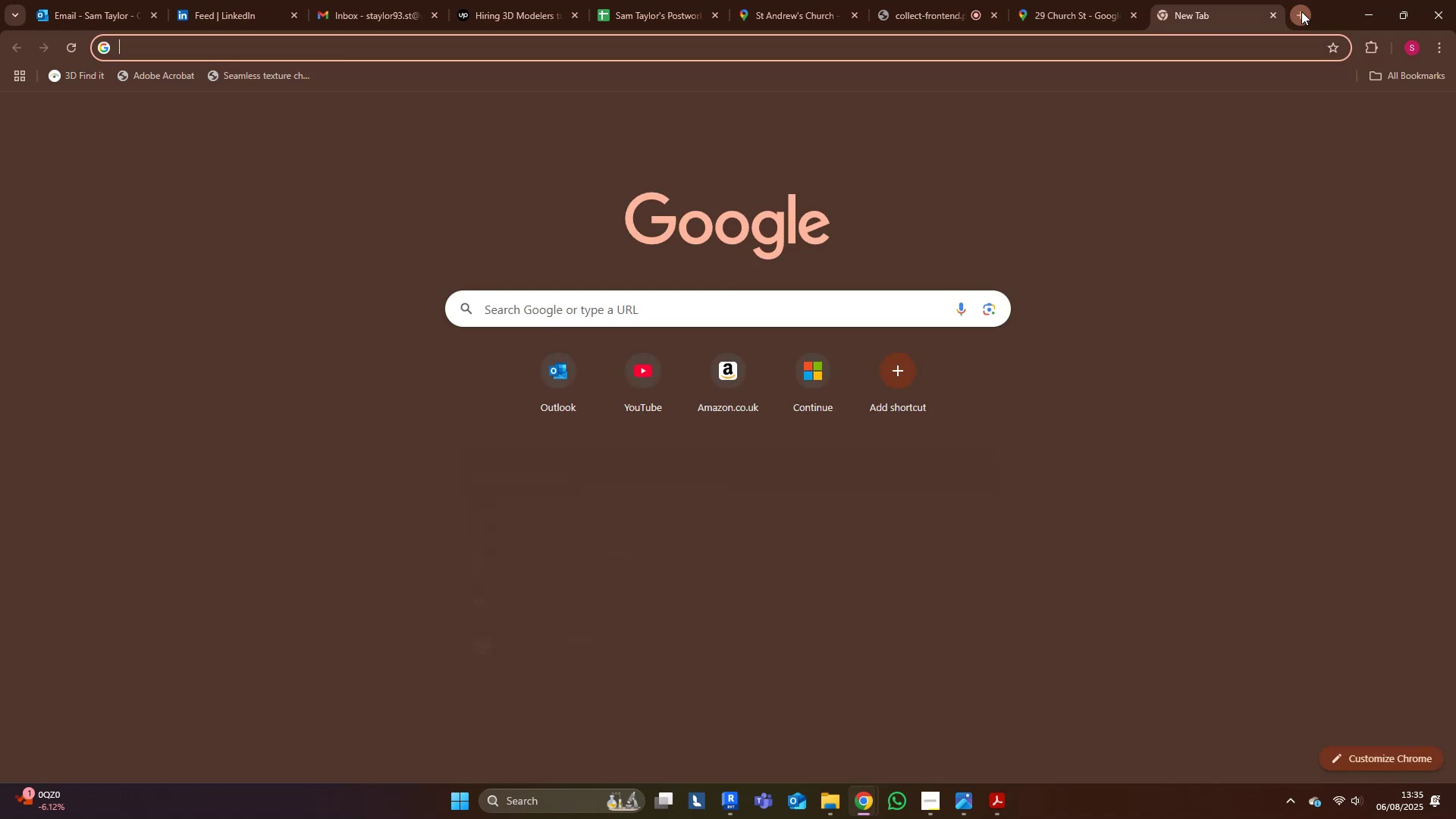 
type(bim)
 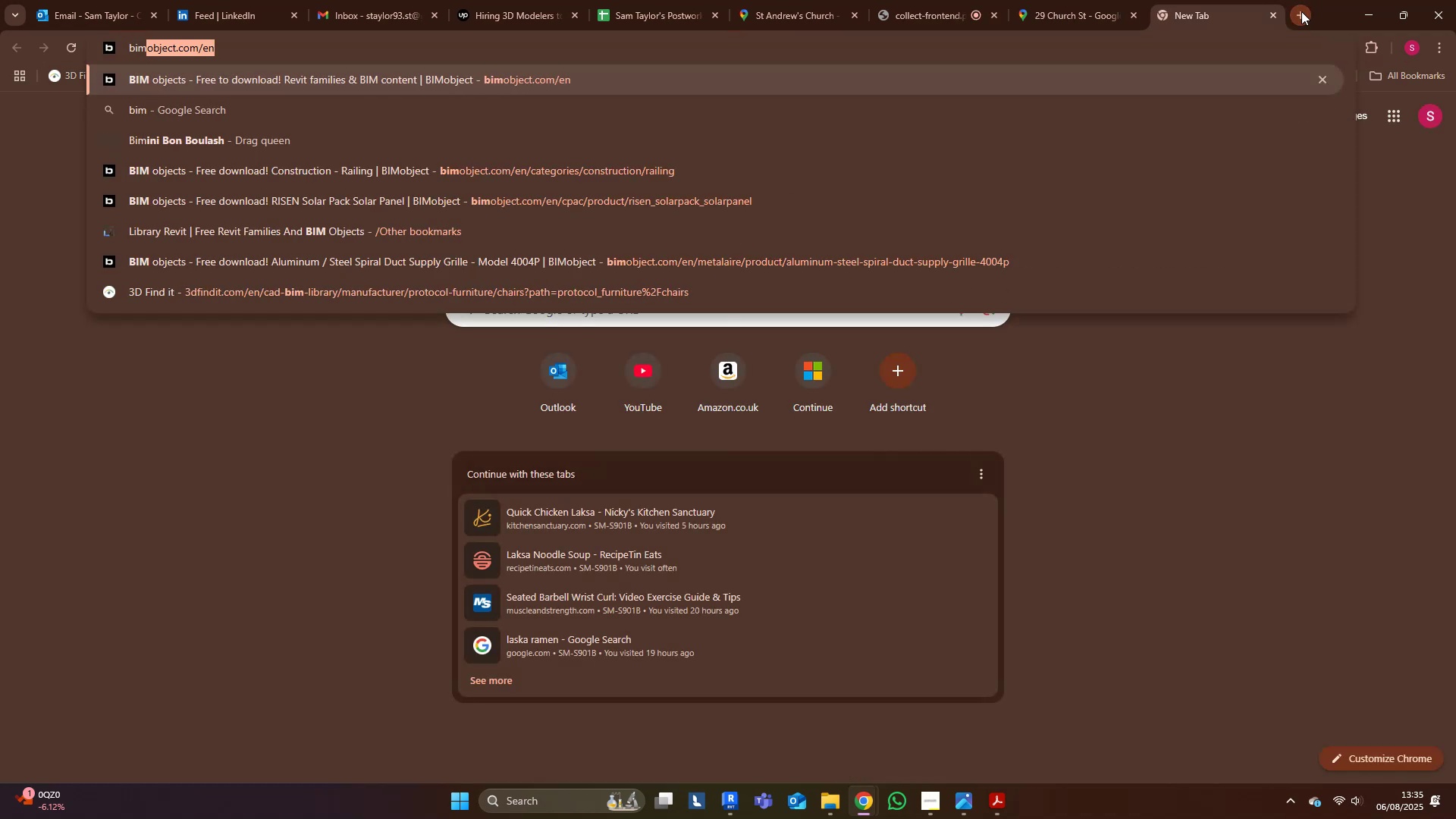 
key(Enter)
 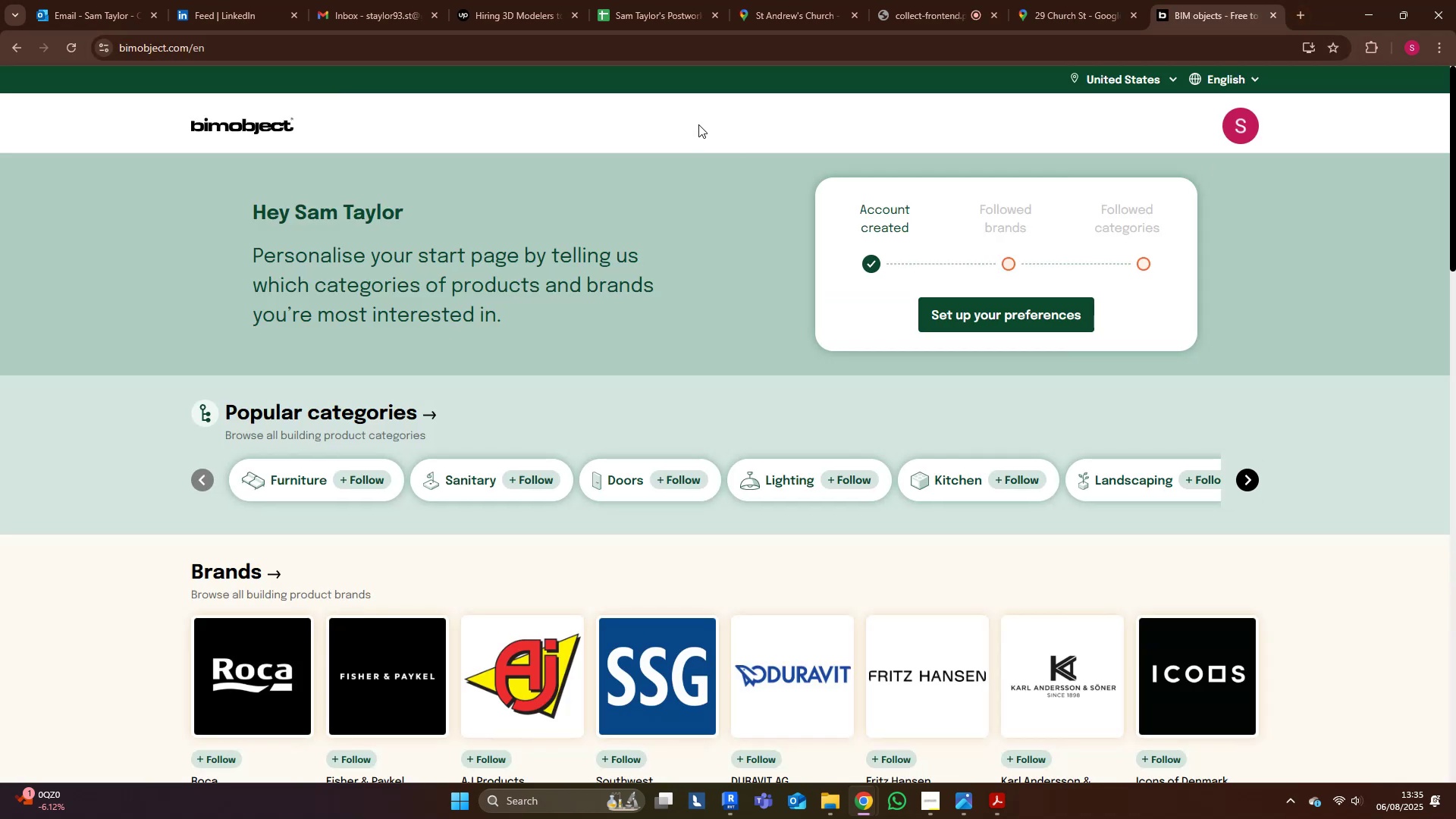 
left_click([708, 118])
 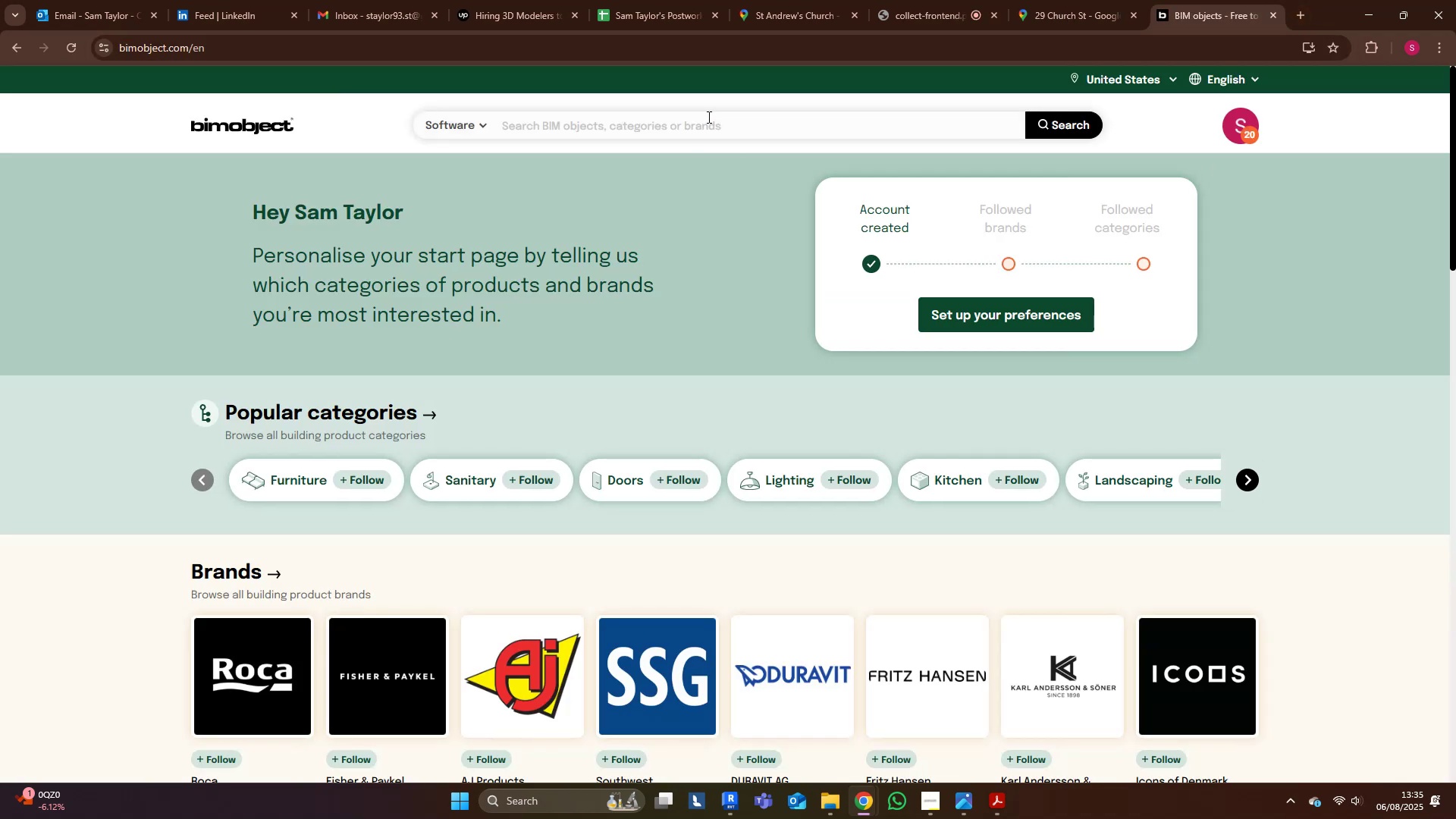 
type(rail)
 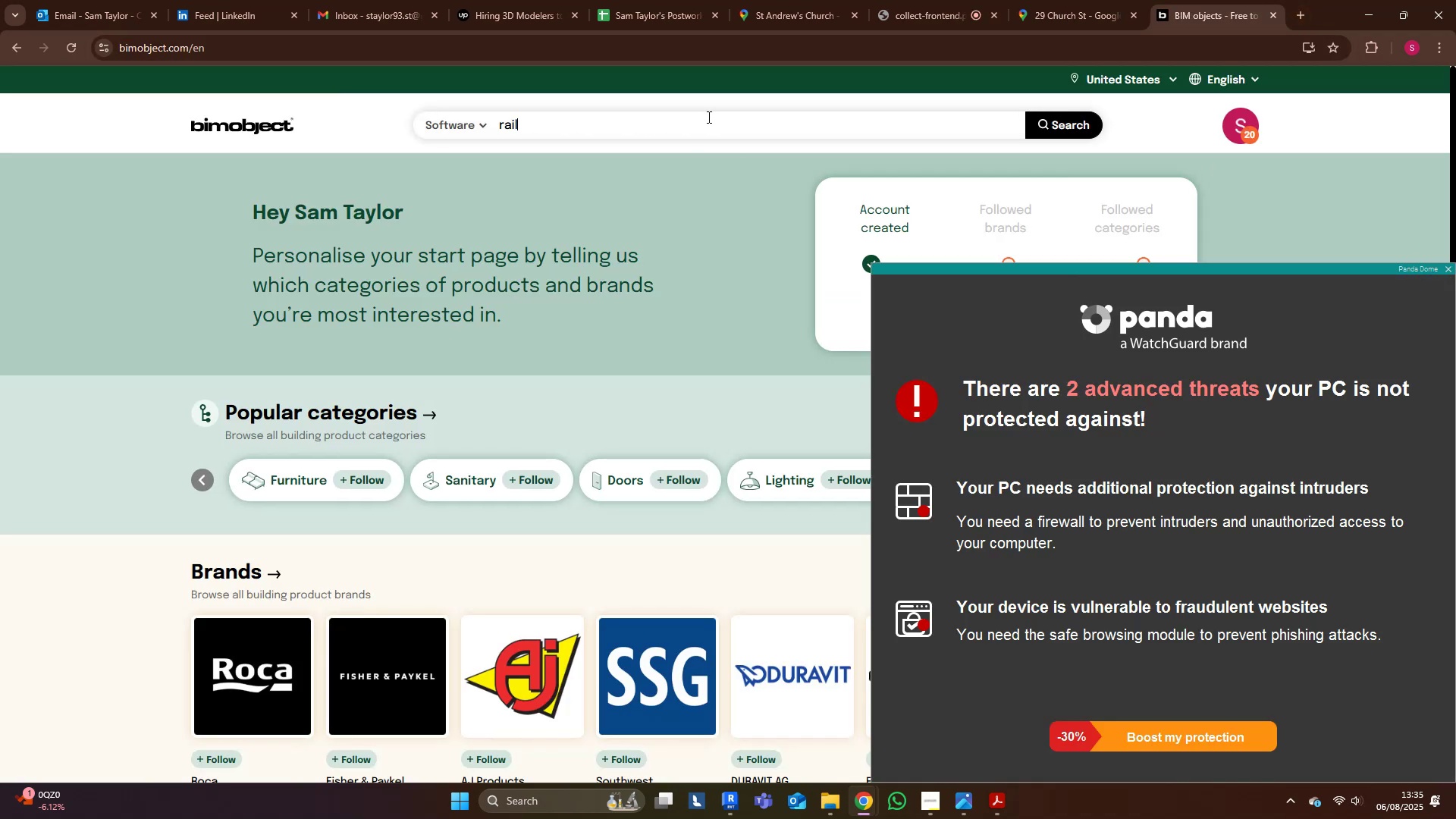 
key(Enter)
 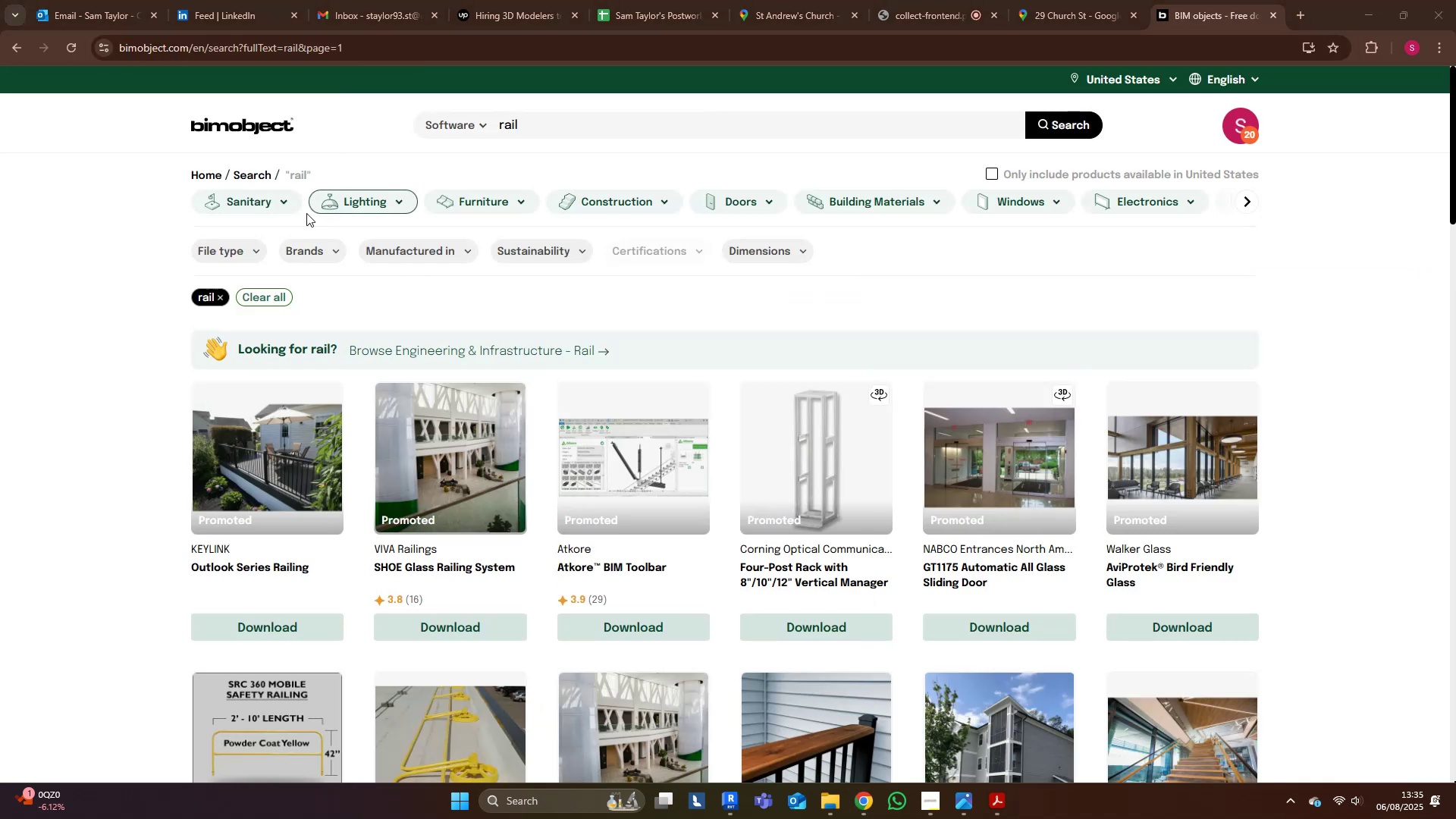 
left_click([570, 350])
 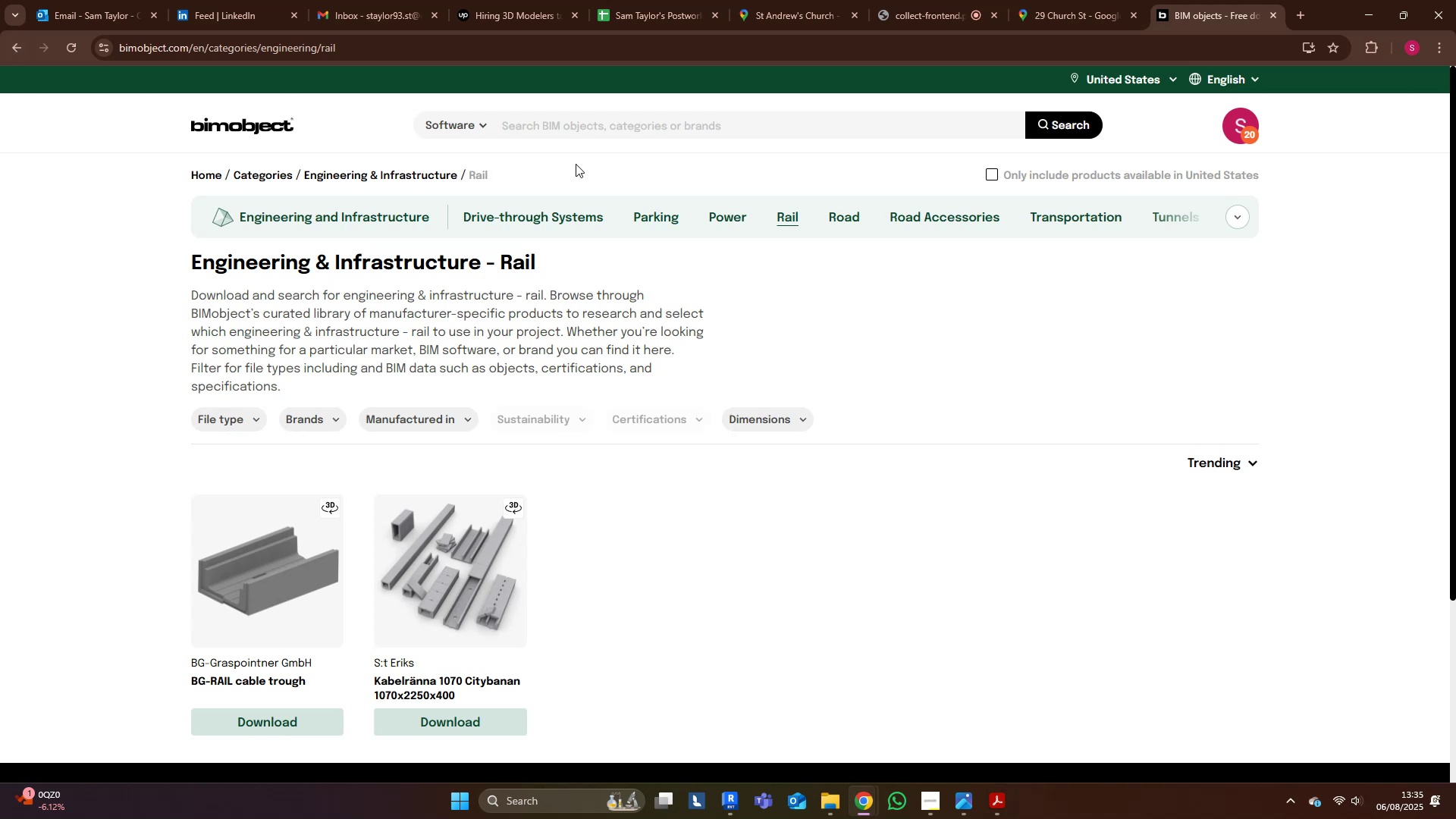 
left_click([12, 46])
 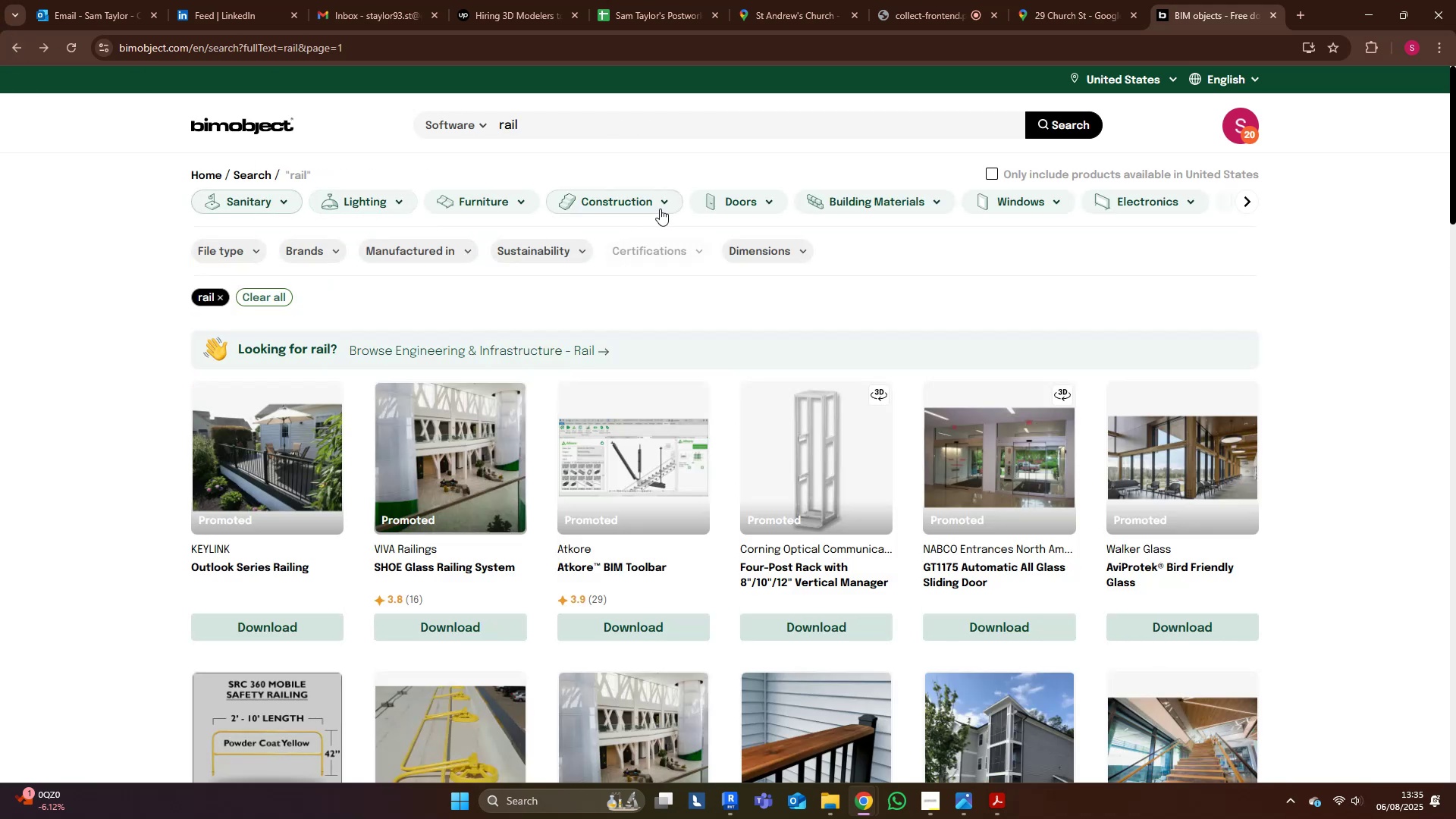 
left_click([621, 196])
 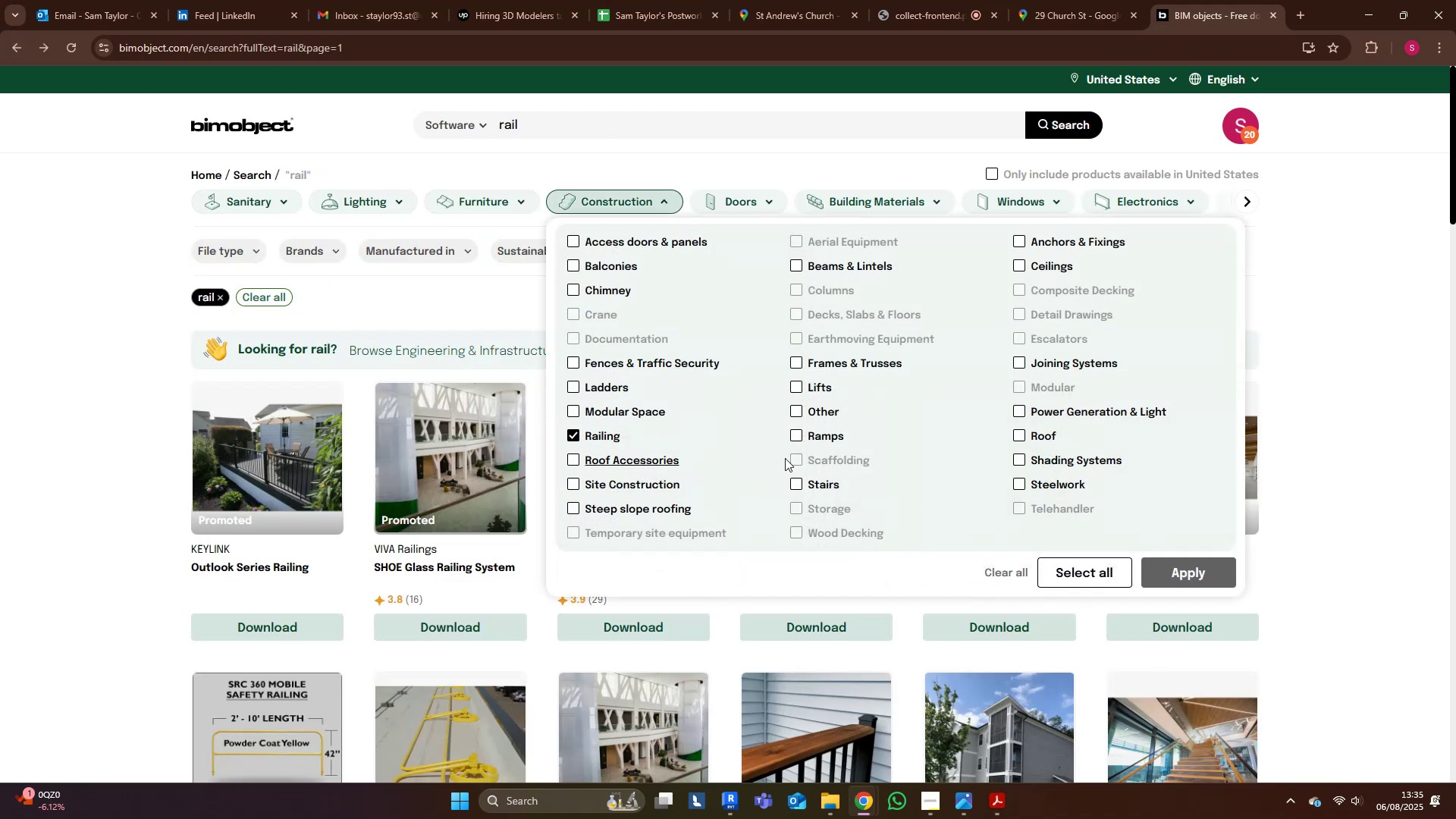 
left_click([1228, 575])
 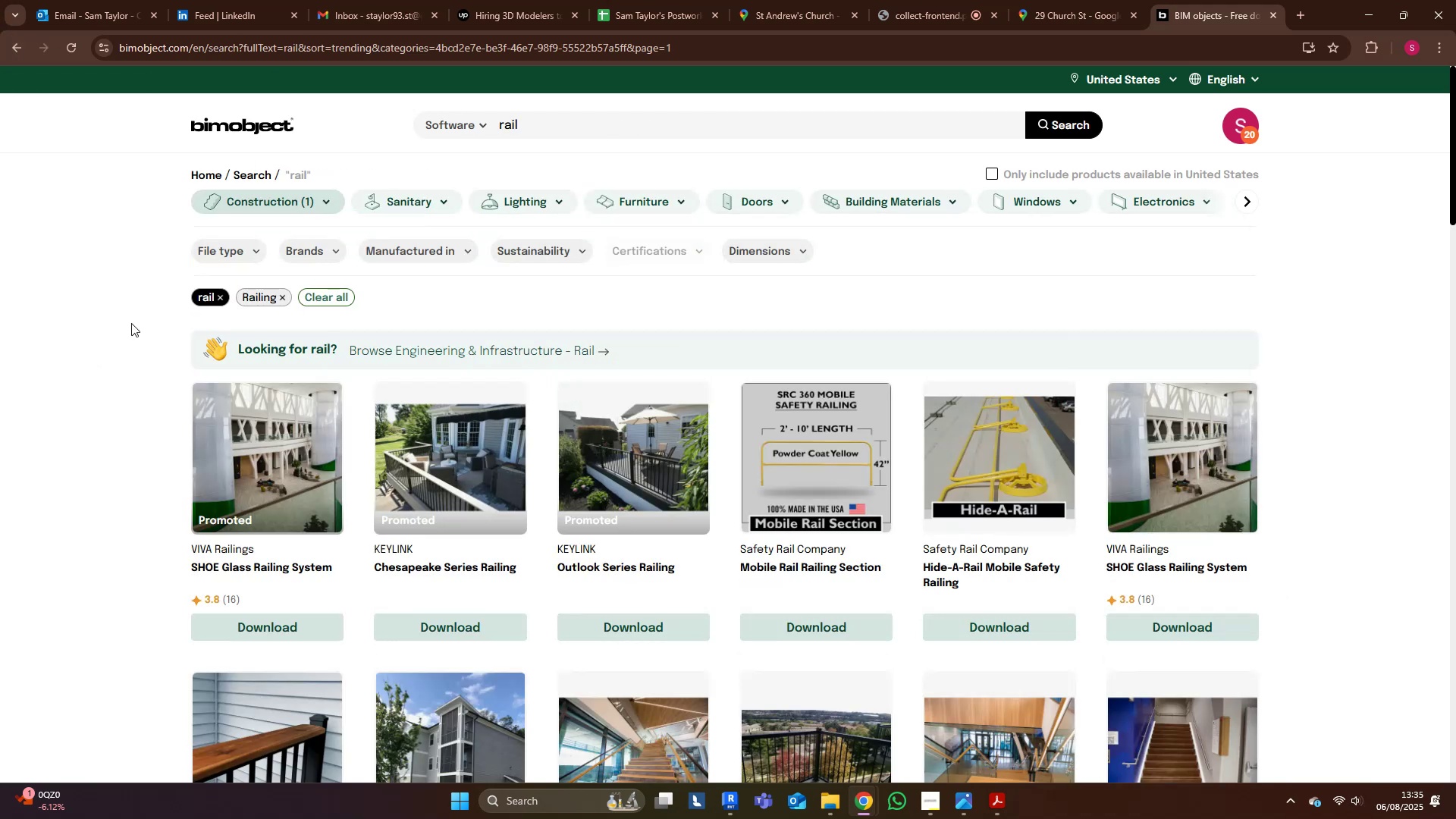 
left_click([208, 241])
 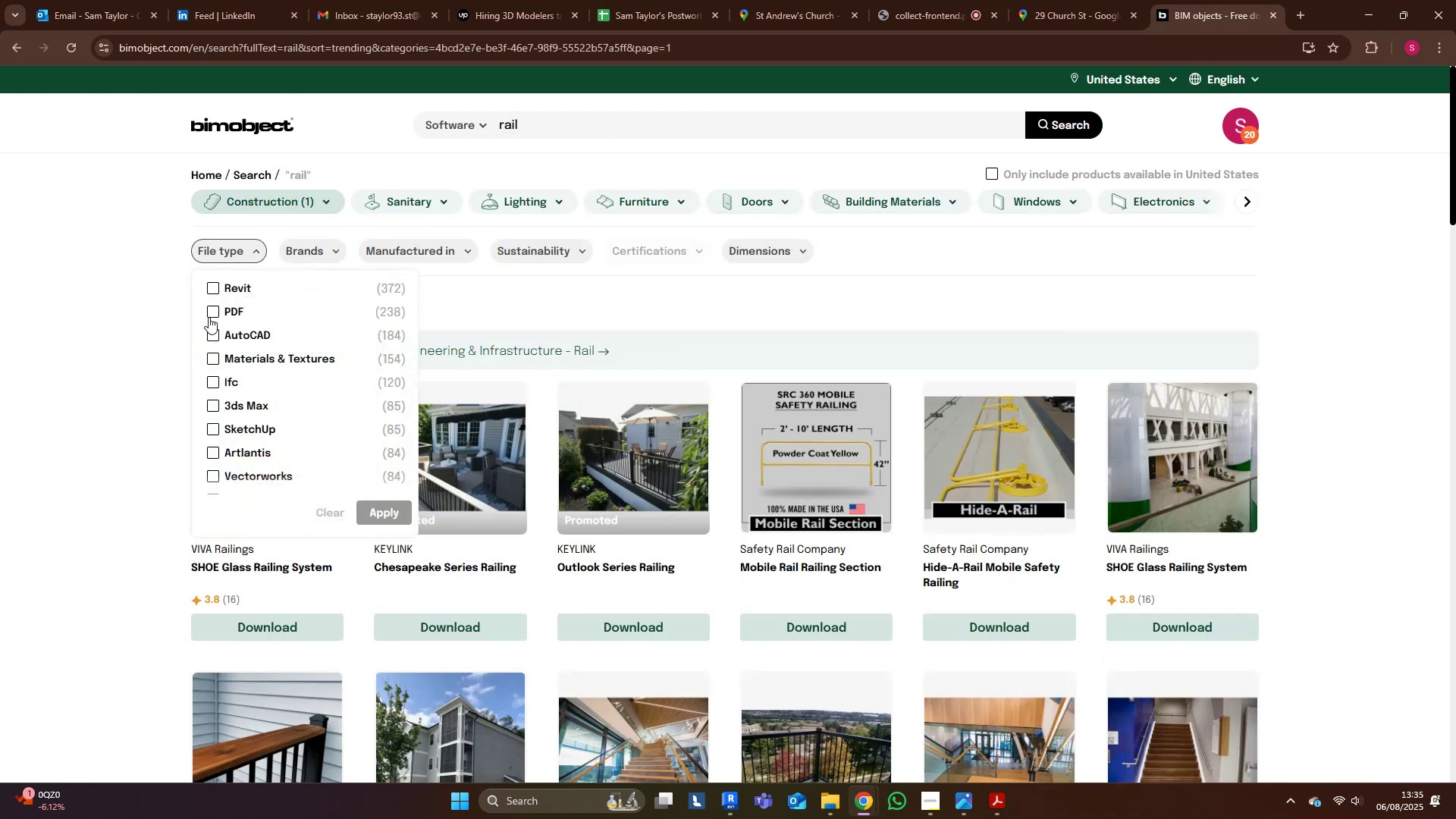 
left_click([215, 284])
 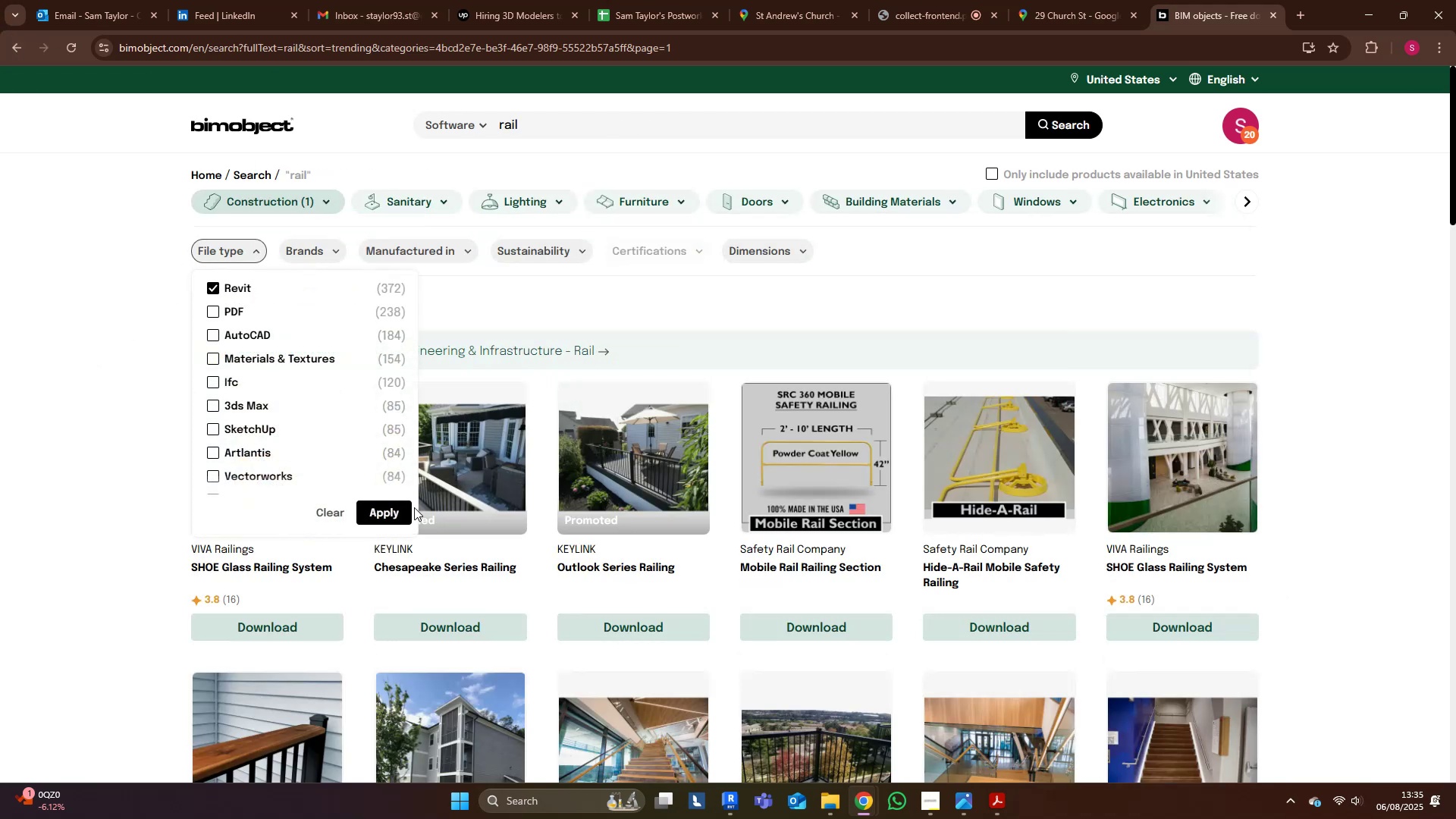 
left_click([394, 513])
 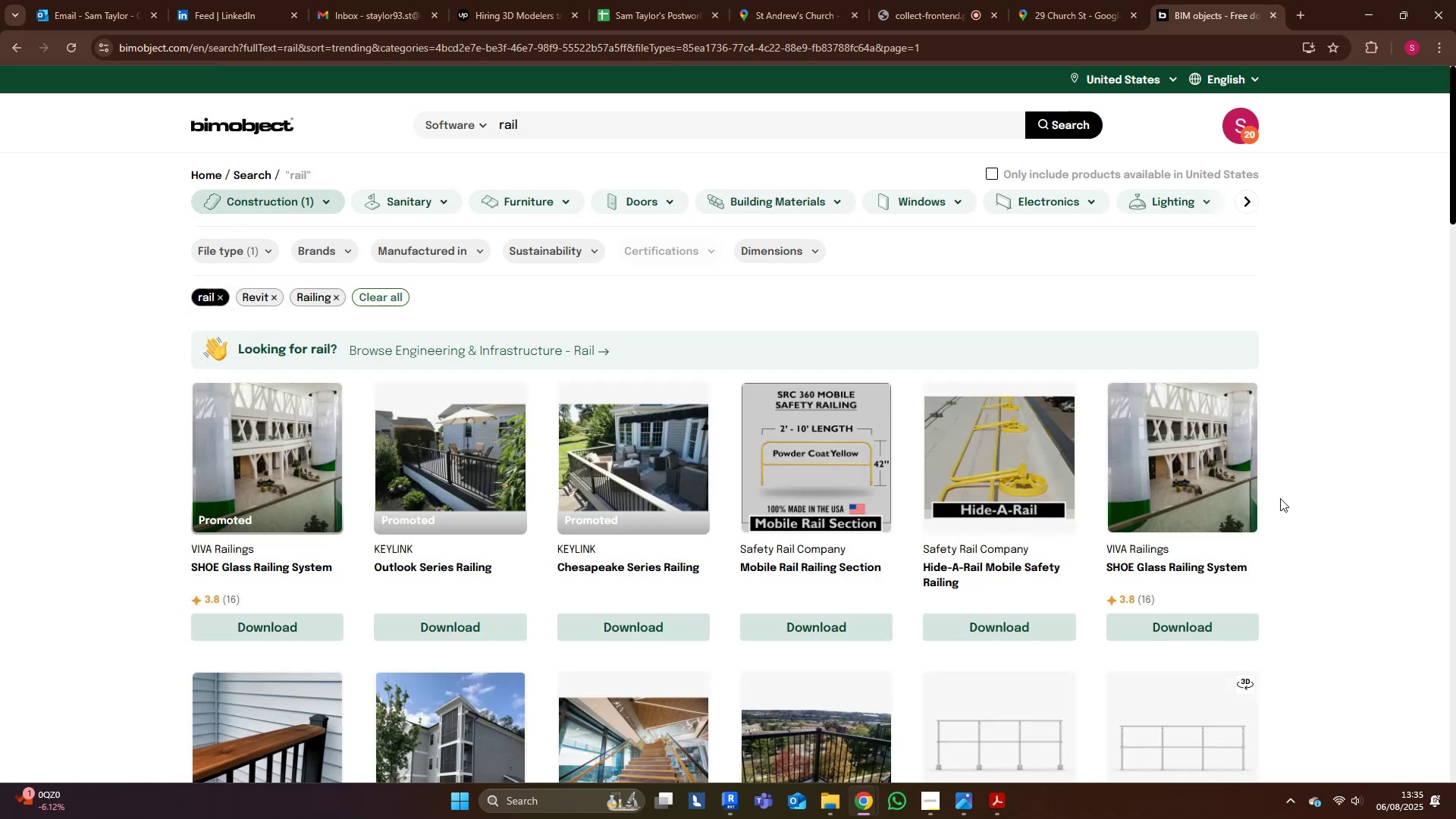 
scroll: coordinate [1217, 650], scroll_direction: down, amount: 5.0
 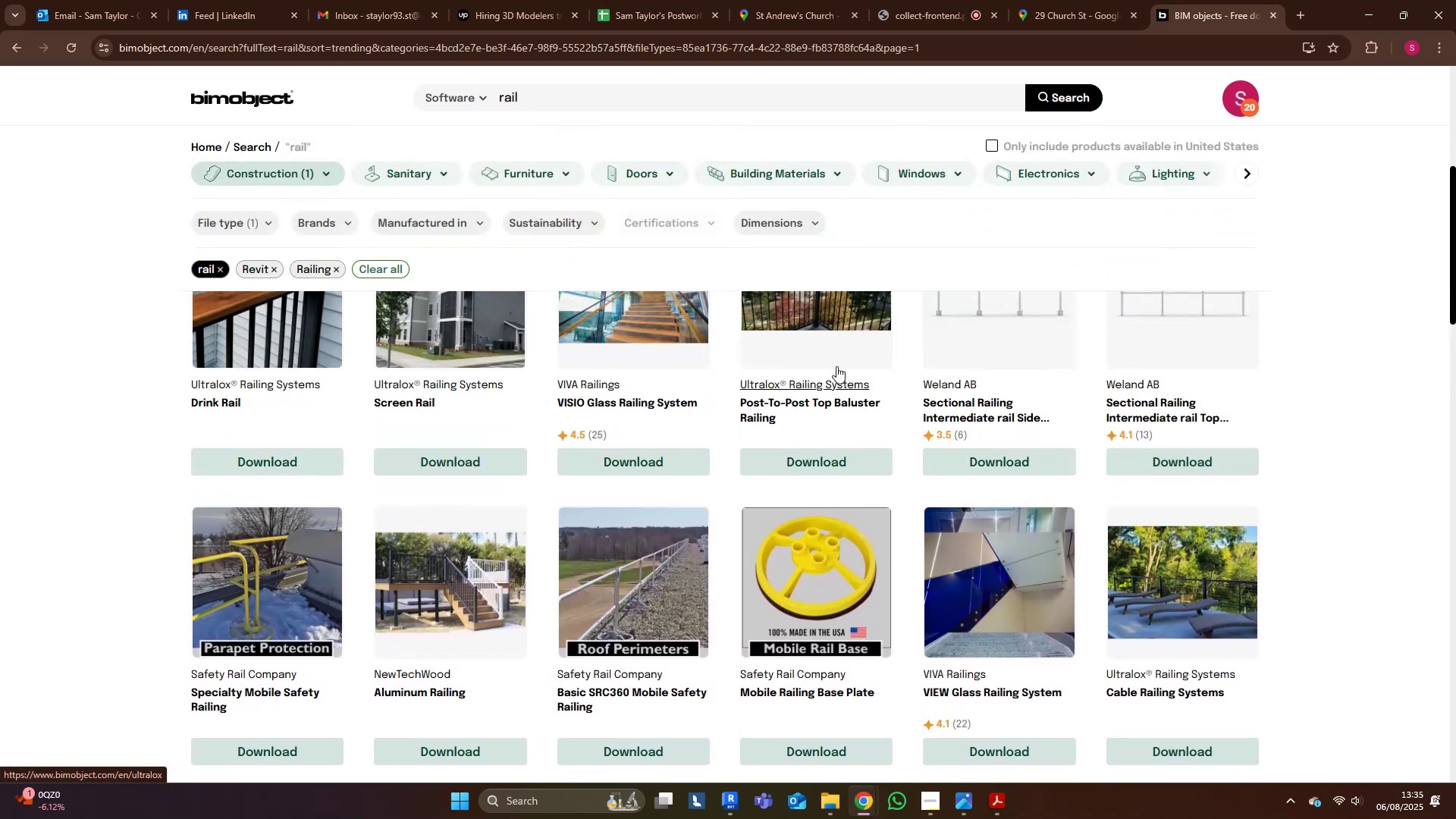 
scroll: coordinate [801, 372], scroll_direction: up, amount: 1.0
 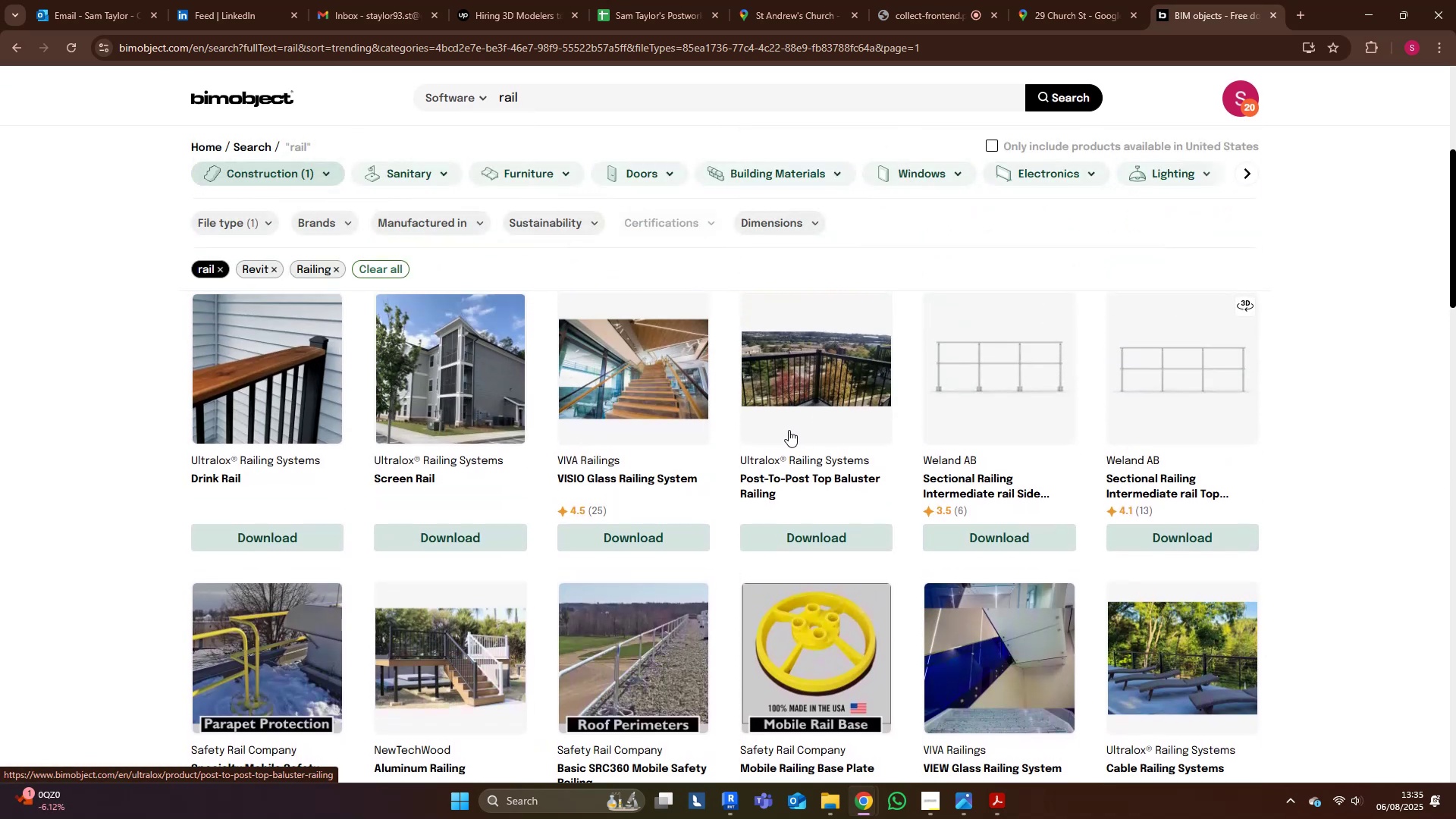 
scroll: coordinate [1274, 624], scroll_direction: down, amount: 4.0
 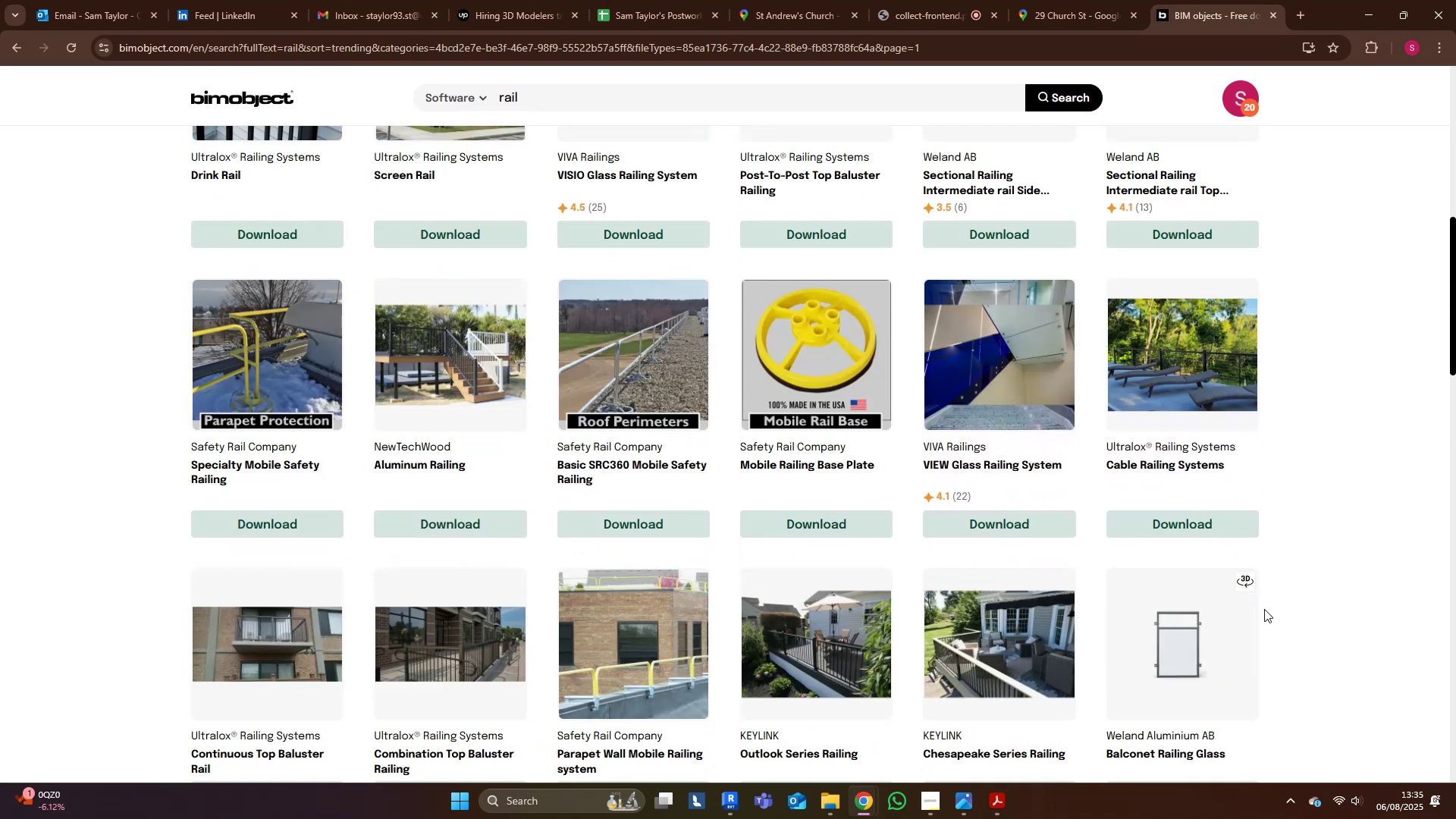 
left_click([817, 659])
 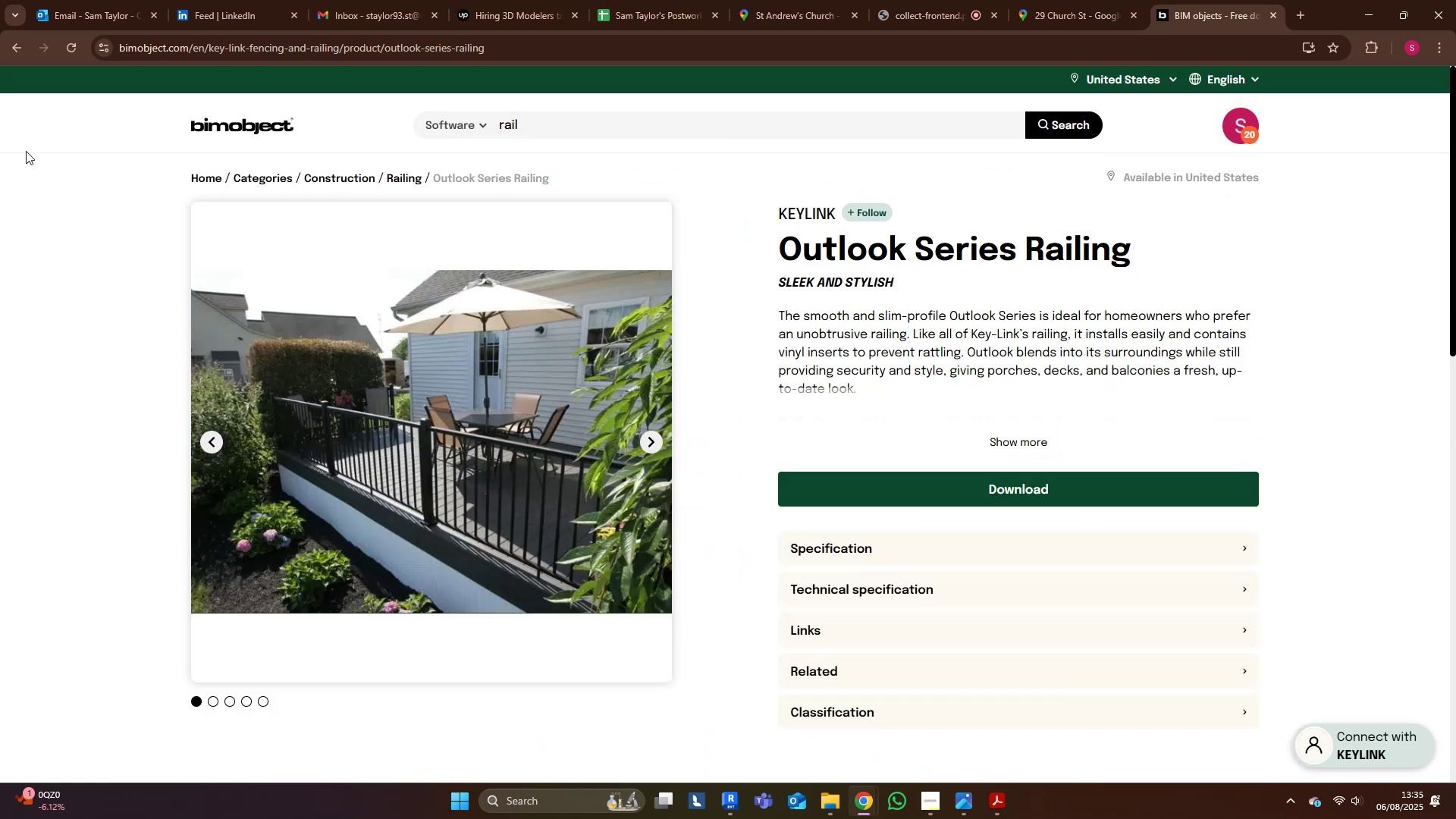 
left_click([11, 43])
 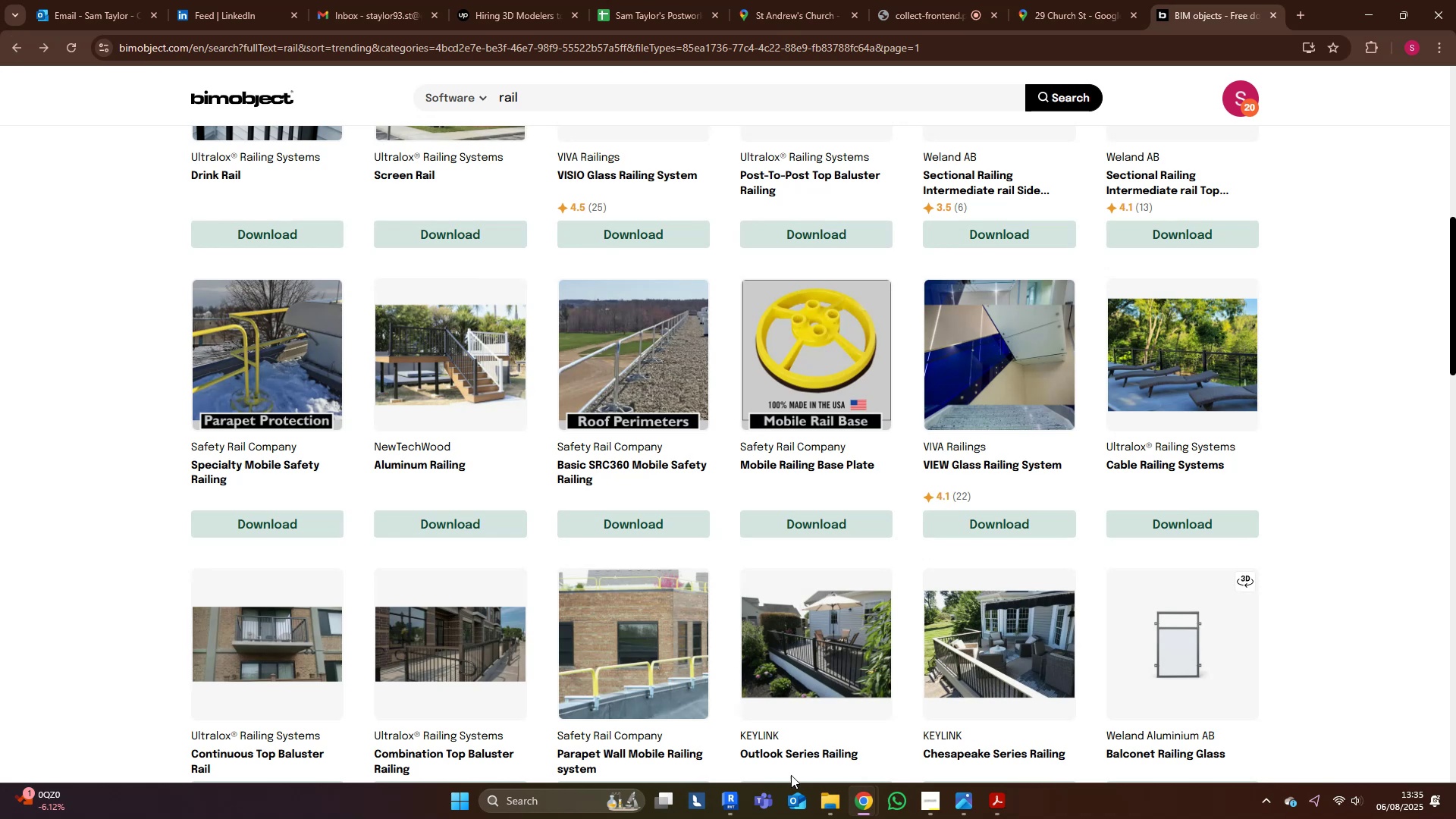 
scroll: coordinate [593, 656], scroll_direction: down, amount: 3.0
 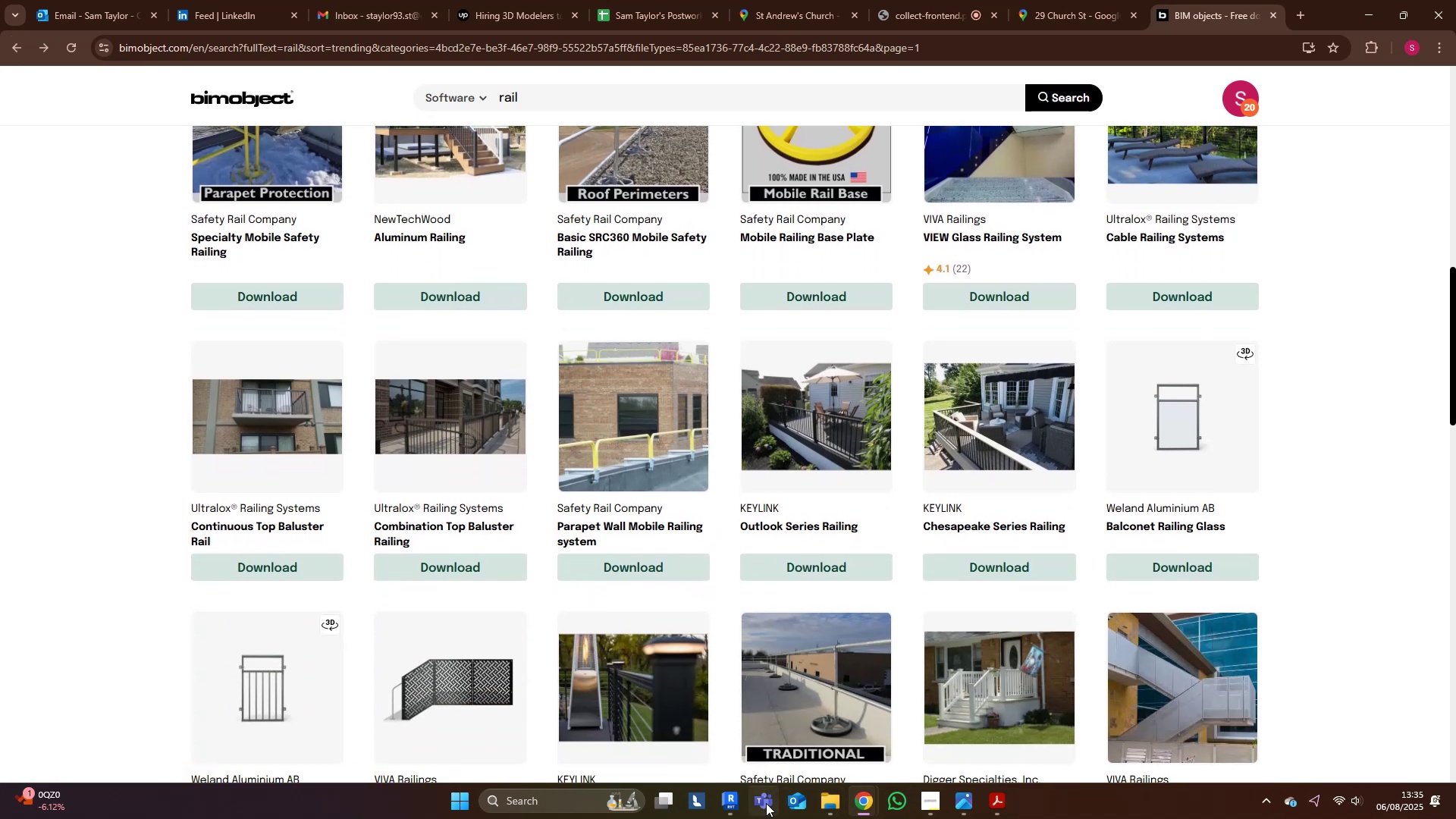 
left_click([827, 802])
 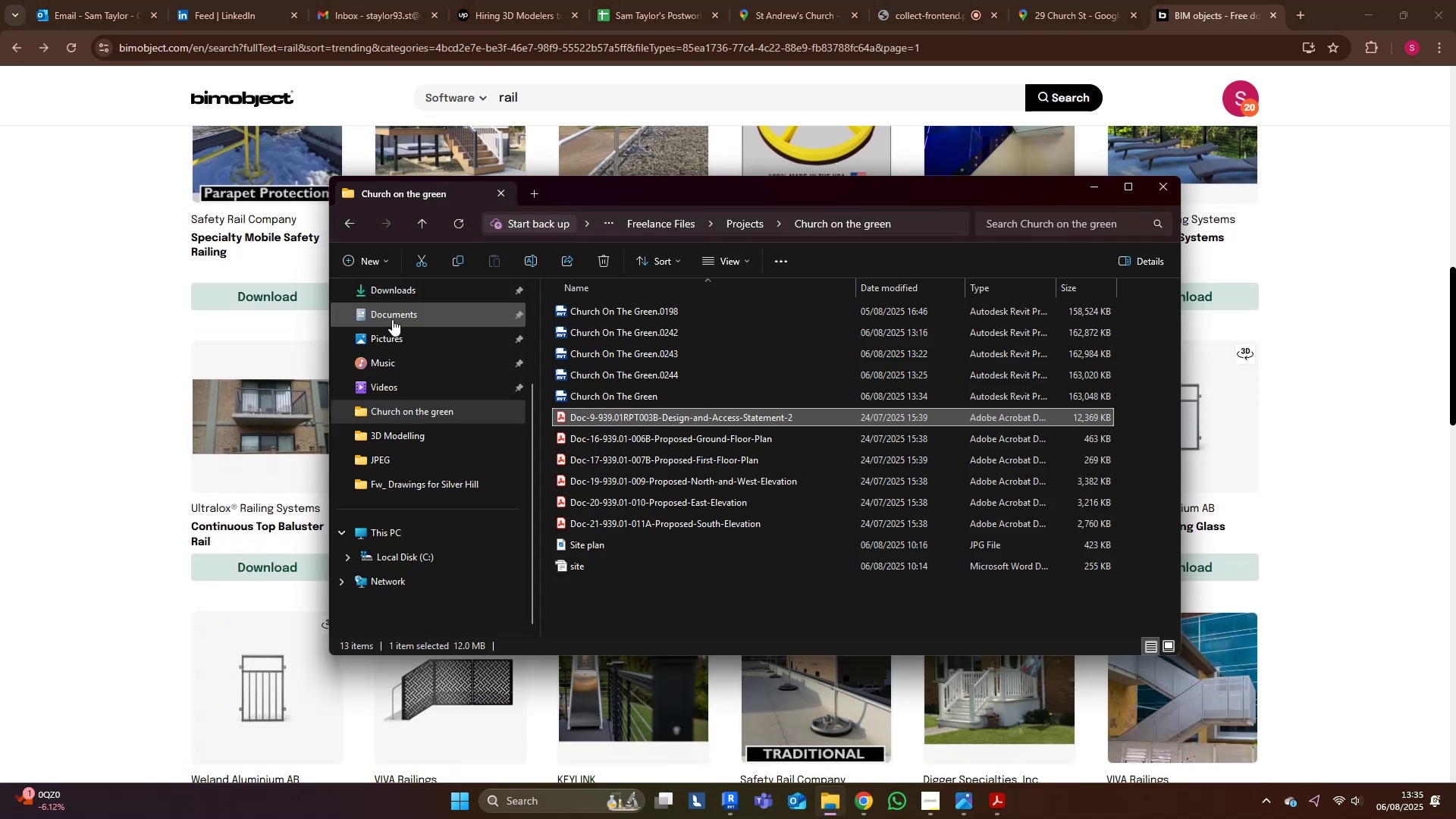 
left_click([393, 294])
 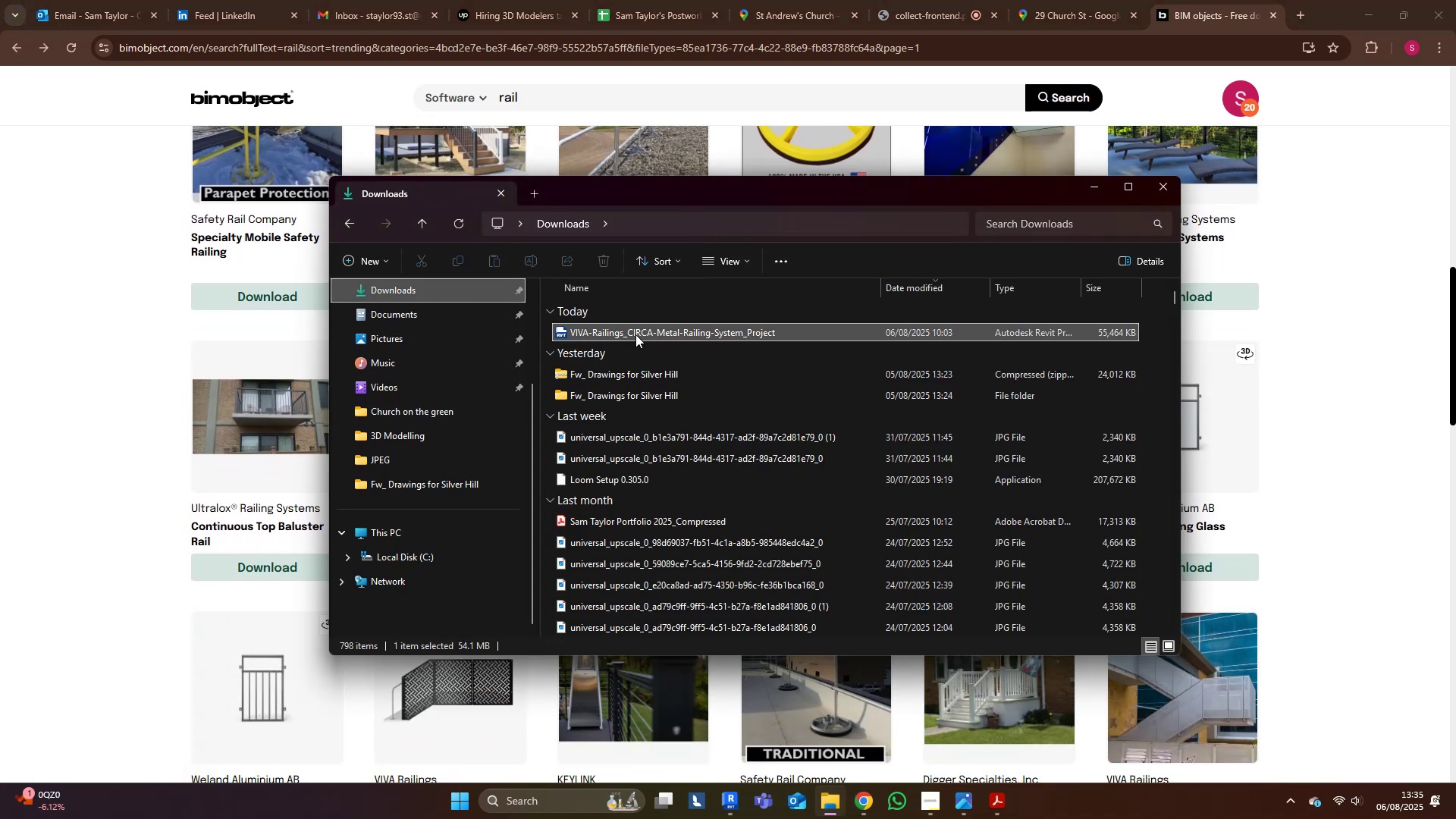 
double_click([635, 334])
 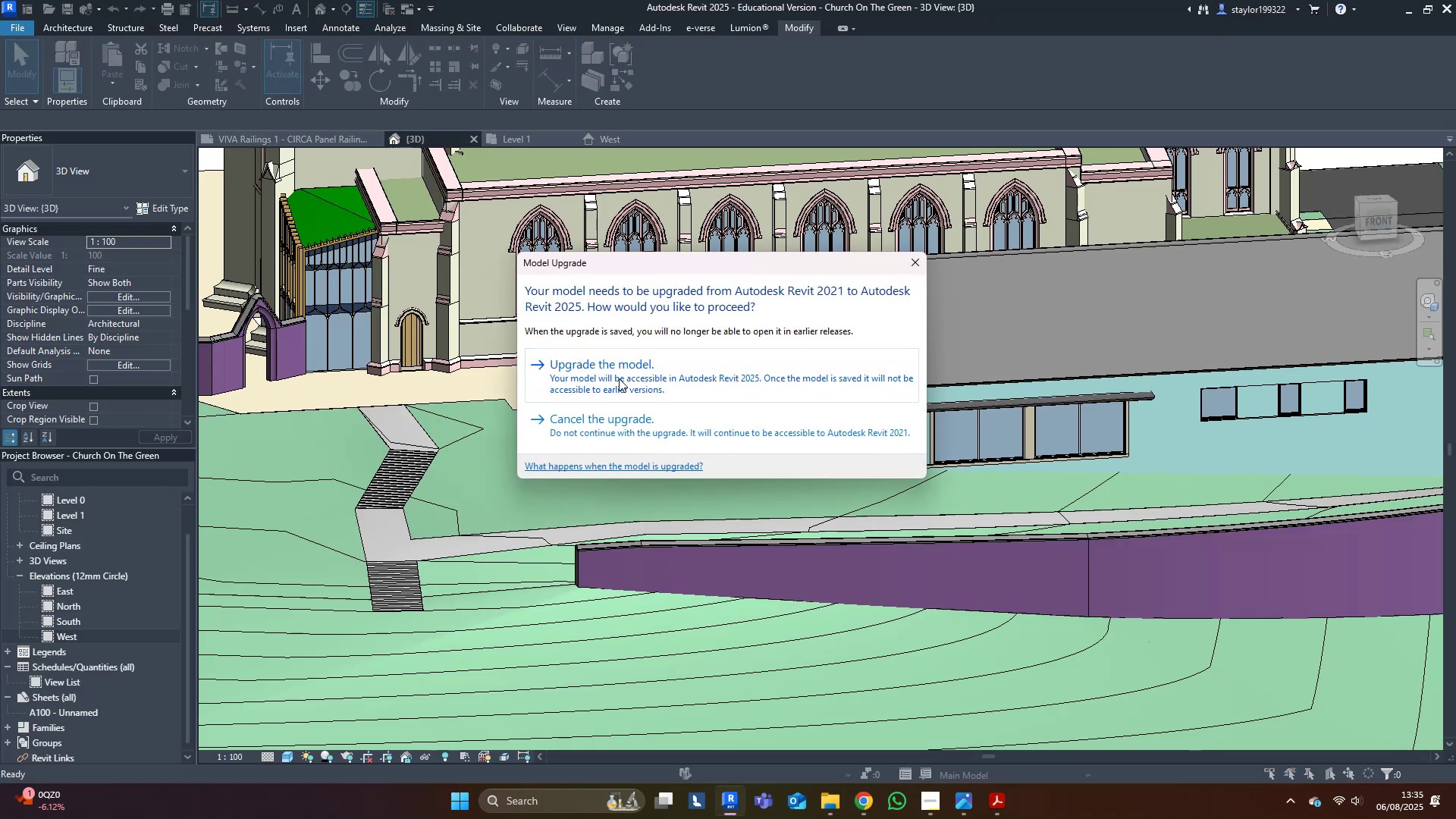 
left_click([694, 387])
 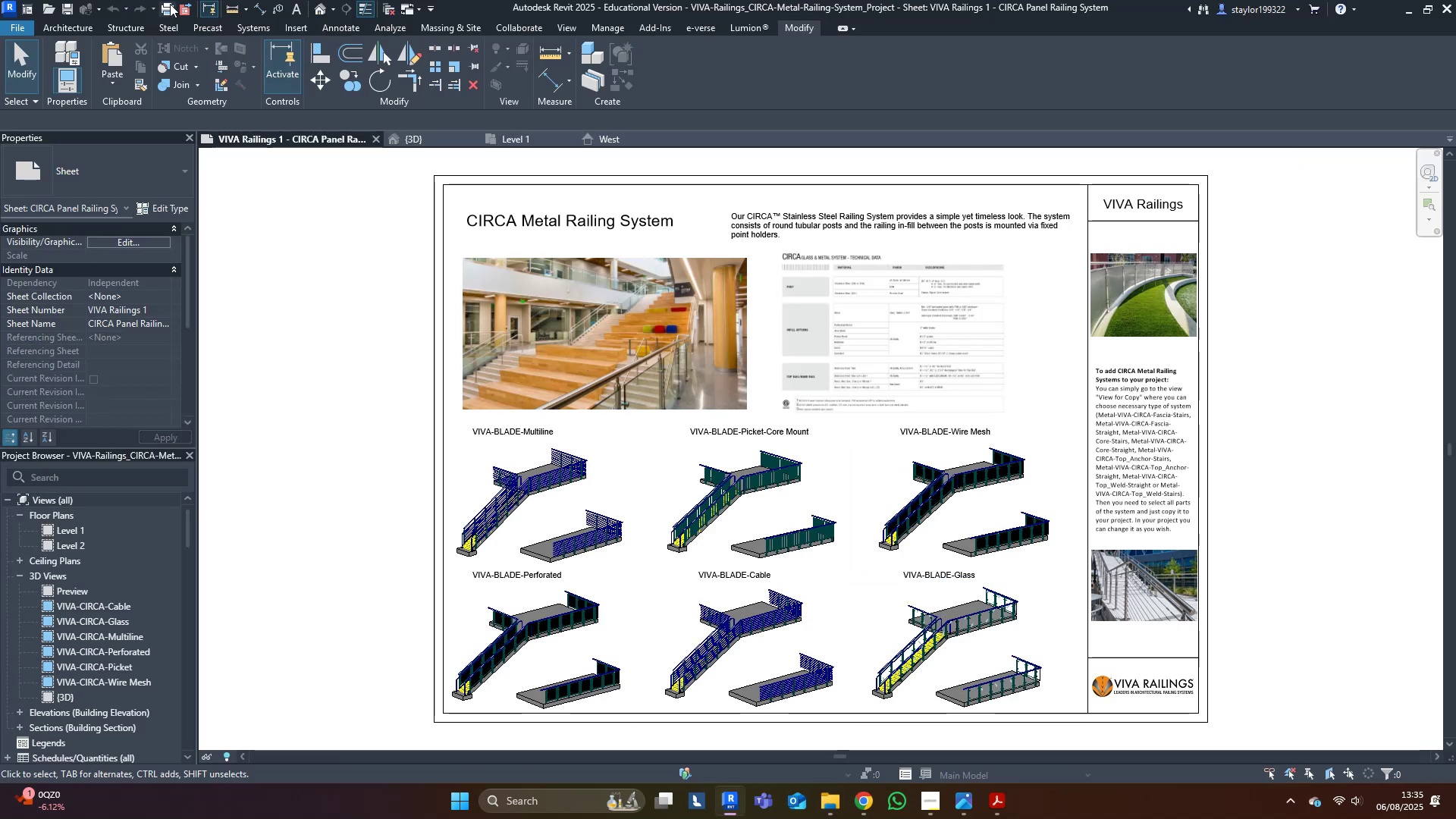 
left_click([318, 14])
 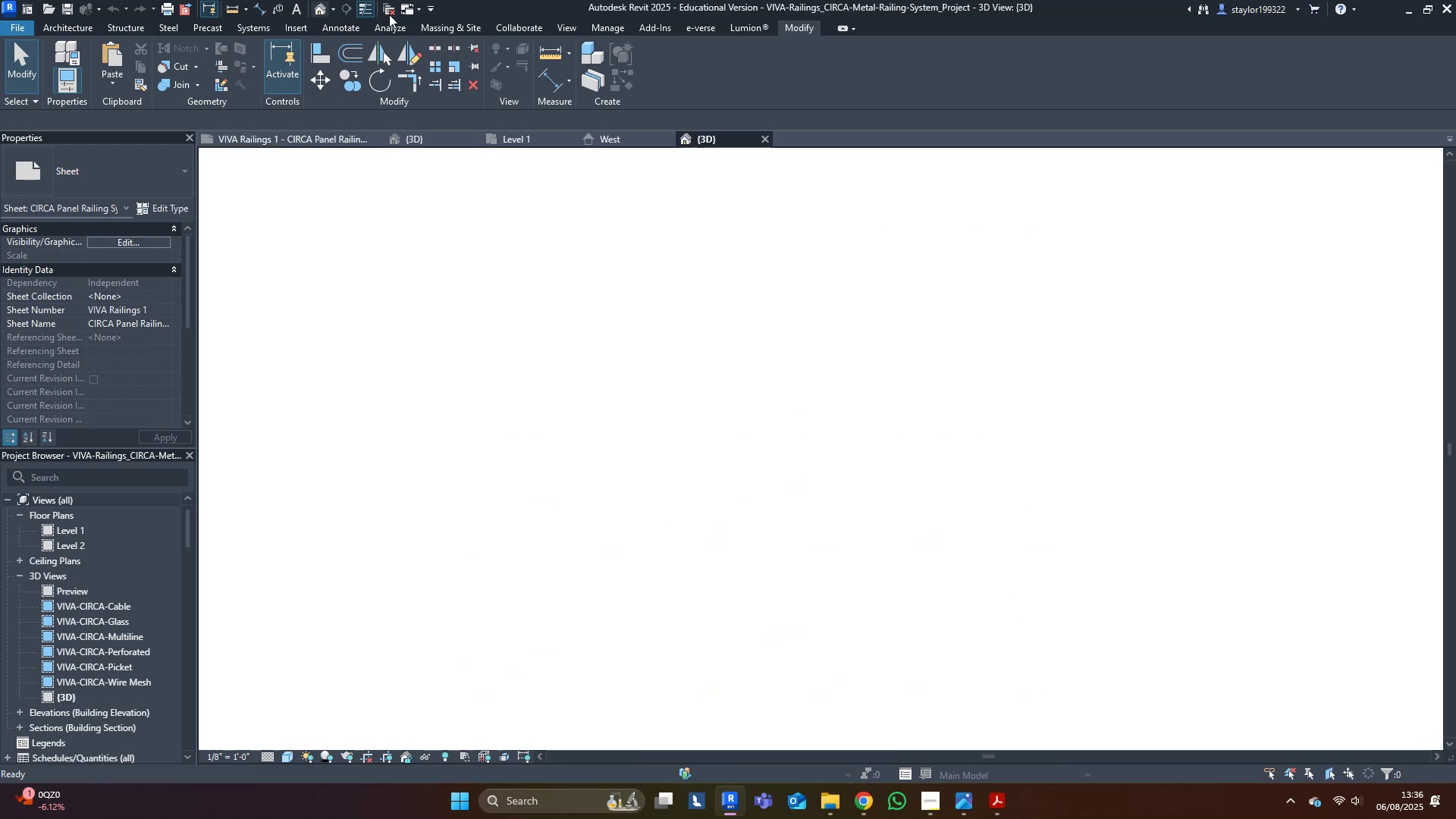 
left_click([389, 14])
 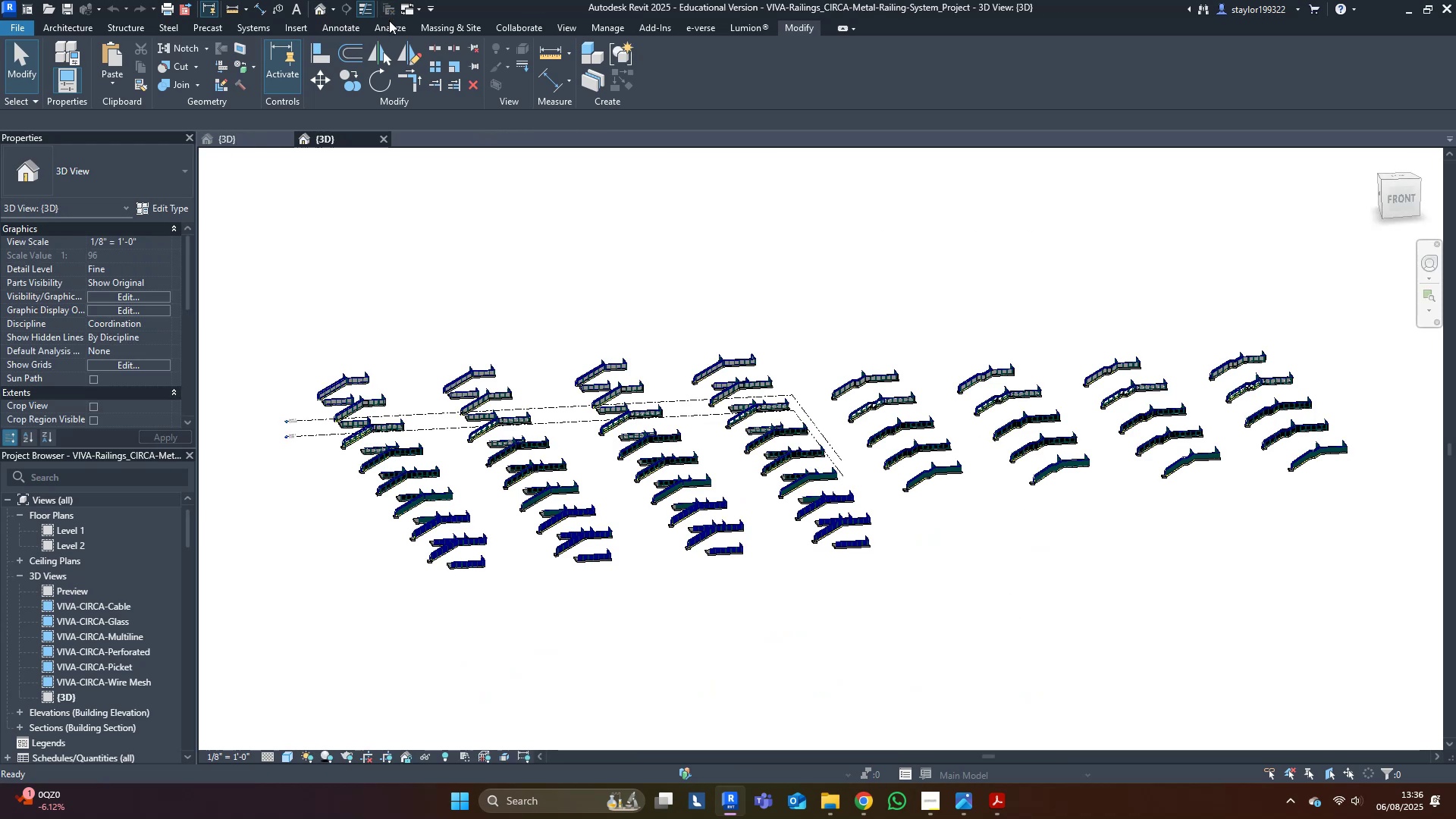 
scroll: coordinate [1061, 595], scroll_direction: up, amount: 11.0
 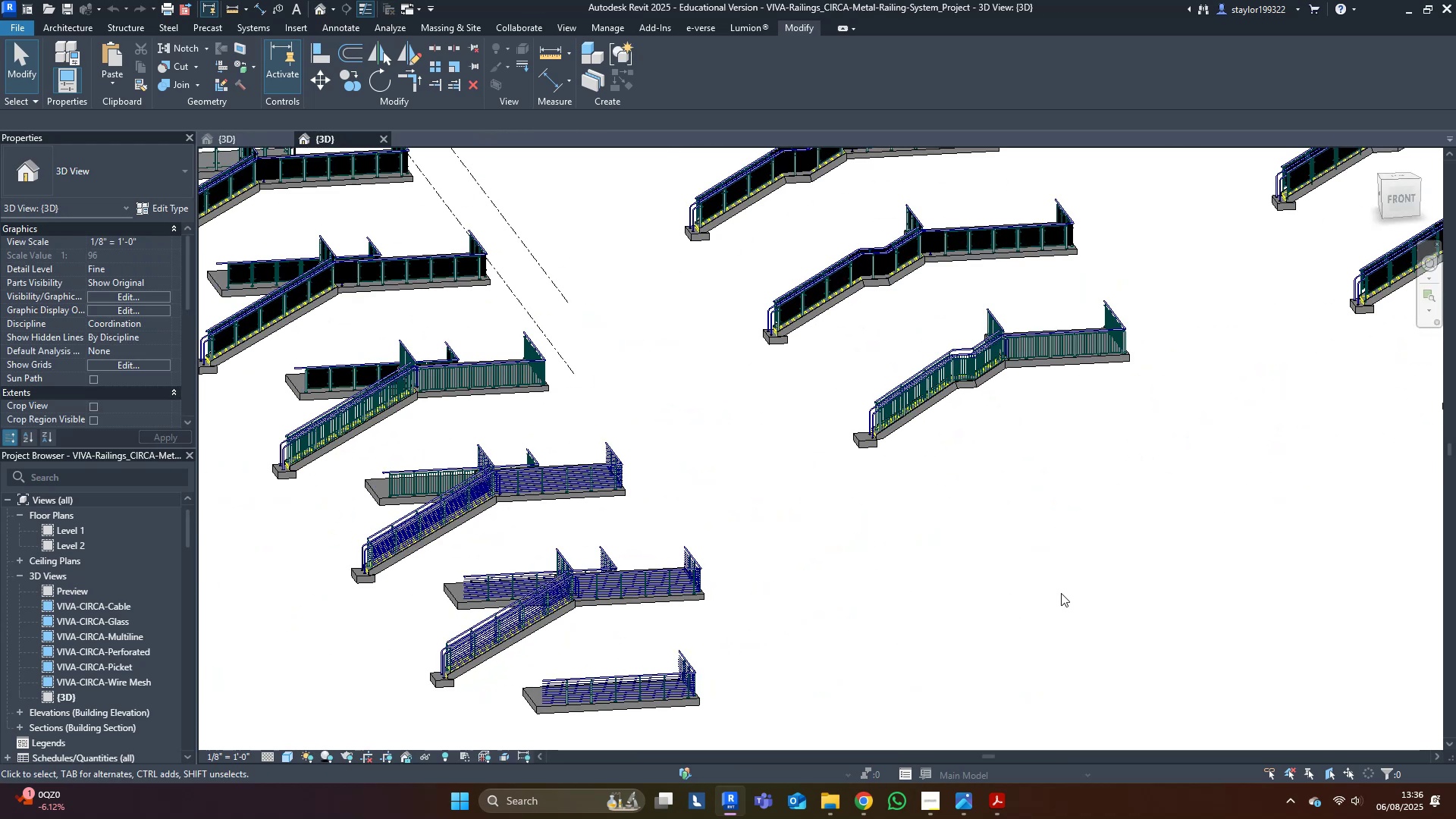 
left_click([1062, 578])
 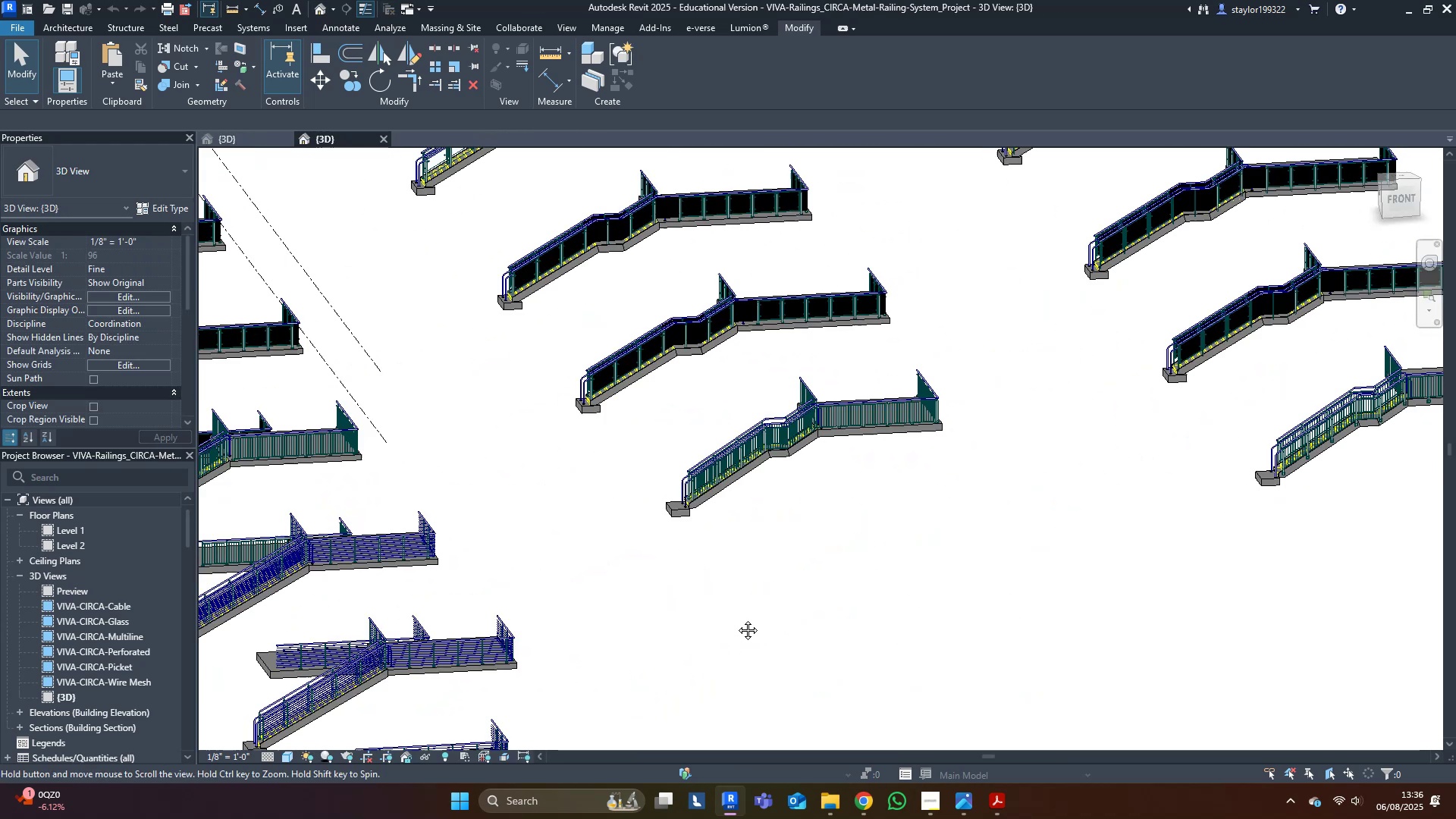 
scroll: coordinate [1260, 539], scroll_direction: up, amount: 8.0
 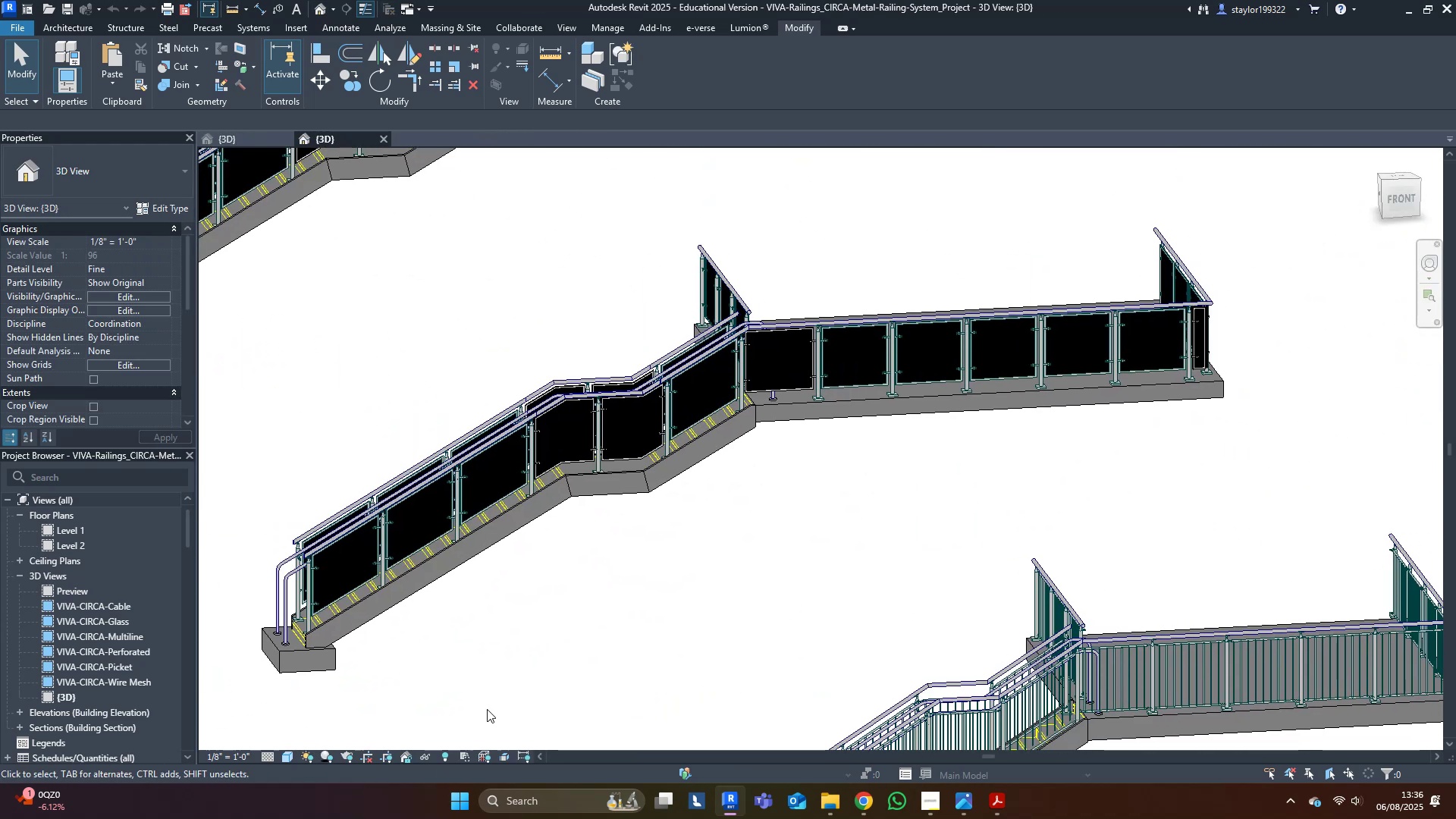 
scroll: coordinate [956, 527], scroll_direction: down, amount: 2.0
 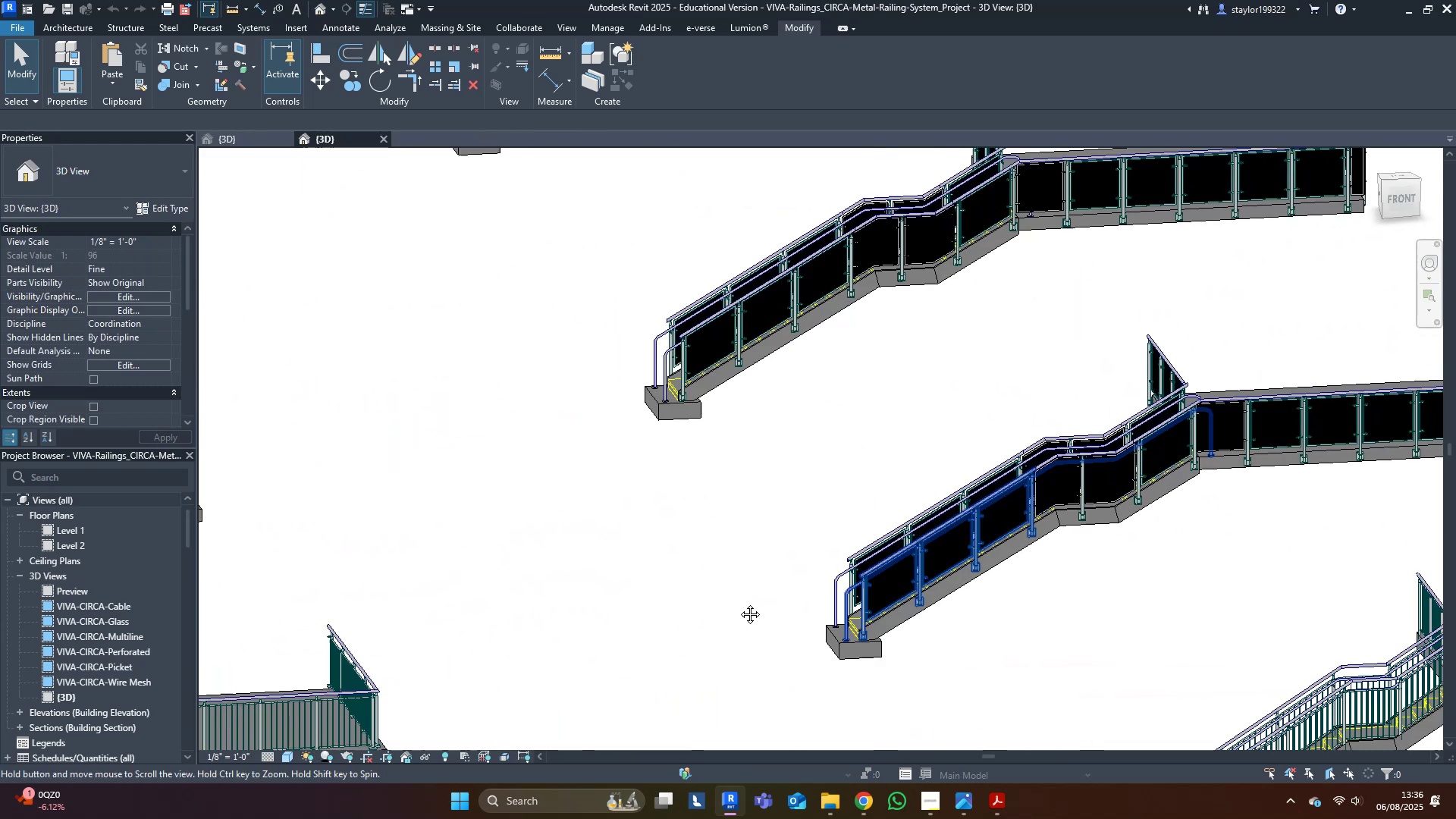 
scroll: coordinate [1069, 628], scroll_direction: up, amount: 6.0
 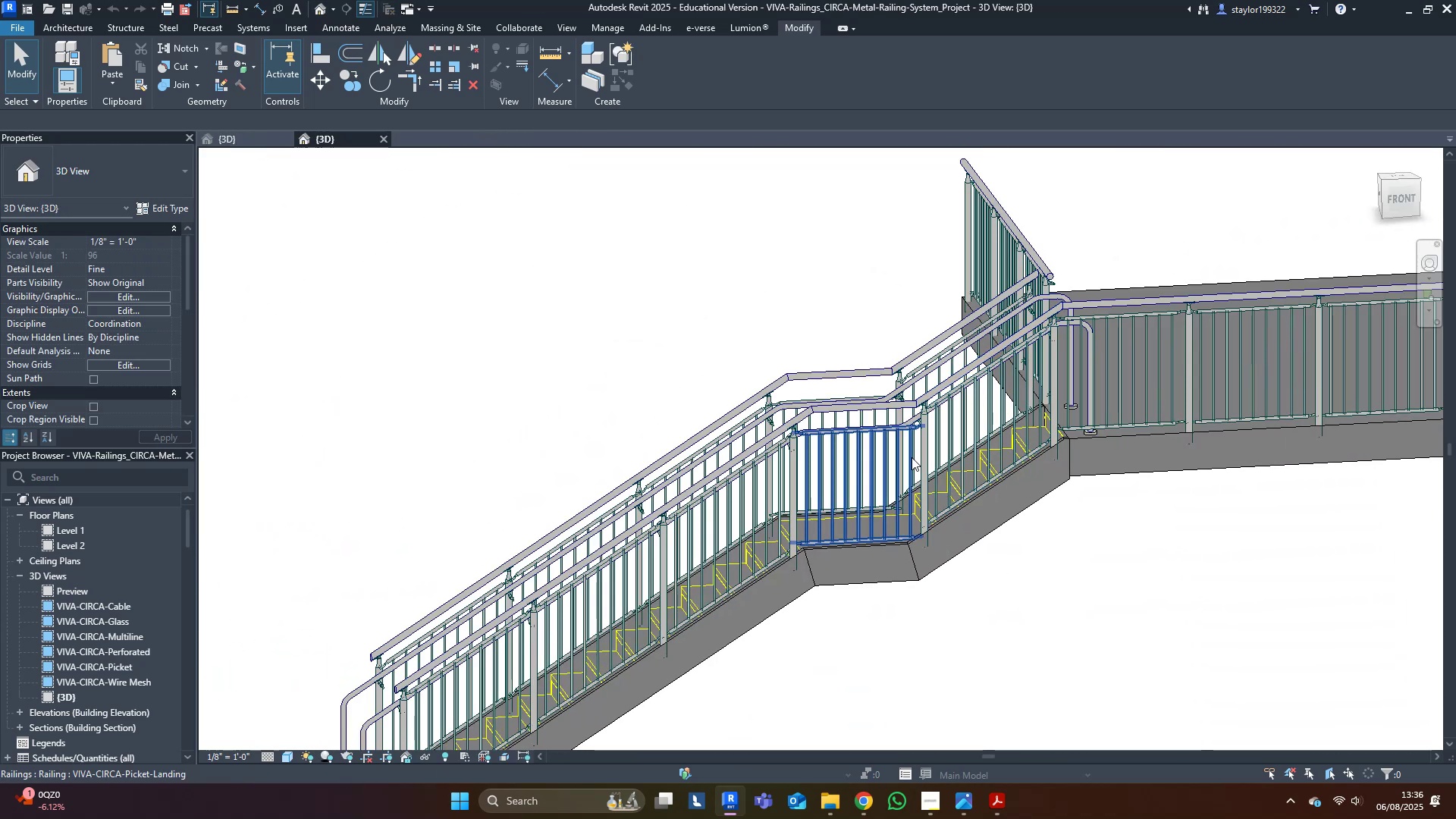 
left_click([908, 459])
 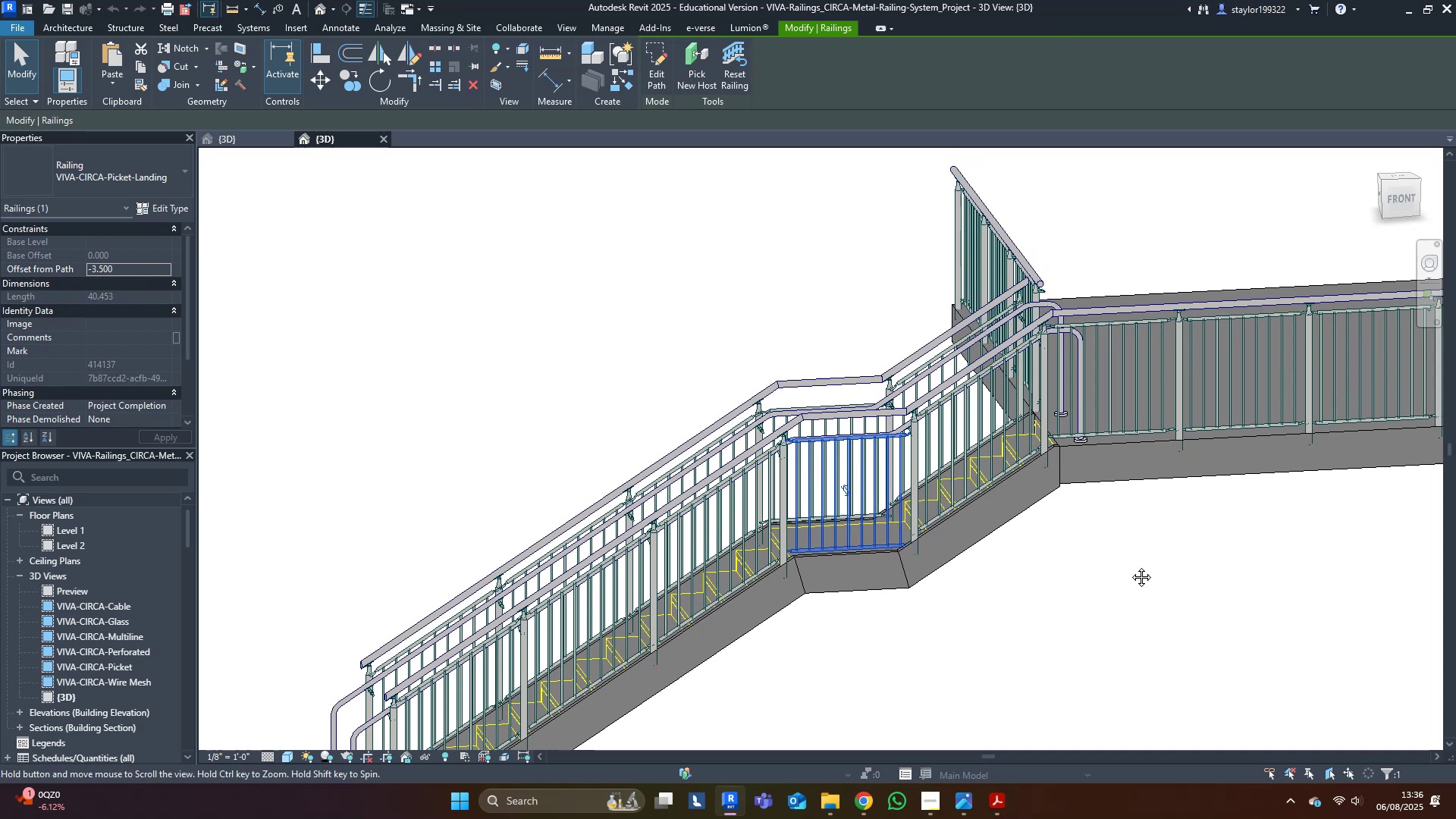 
scroll: coordinate [721, 714], scroll_direction: down, amount: 10.0
 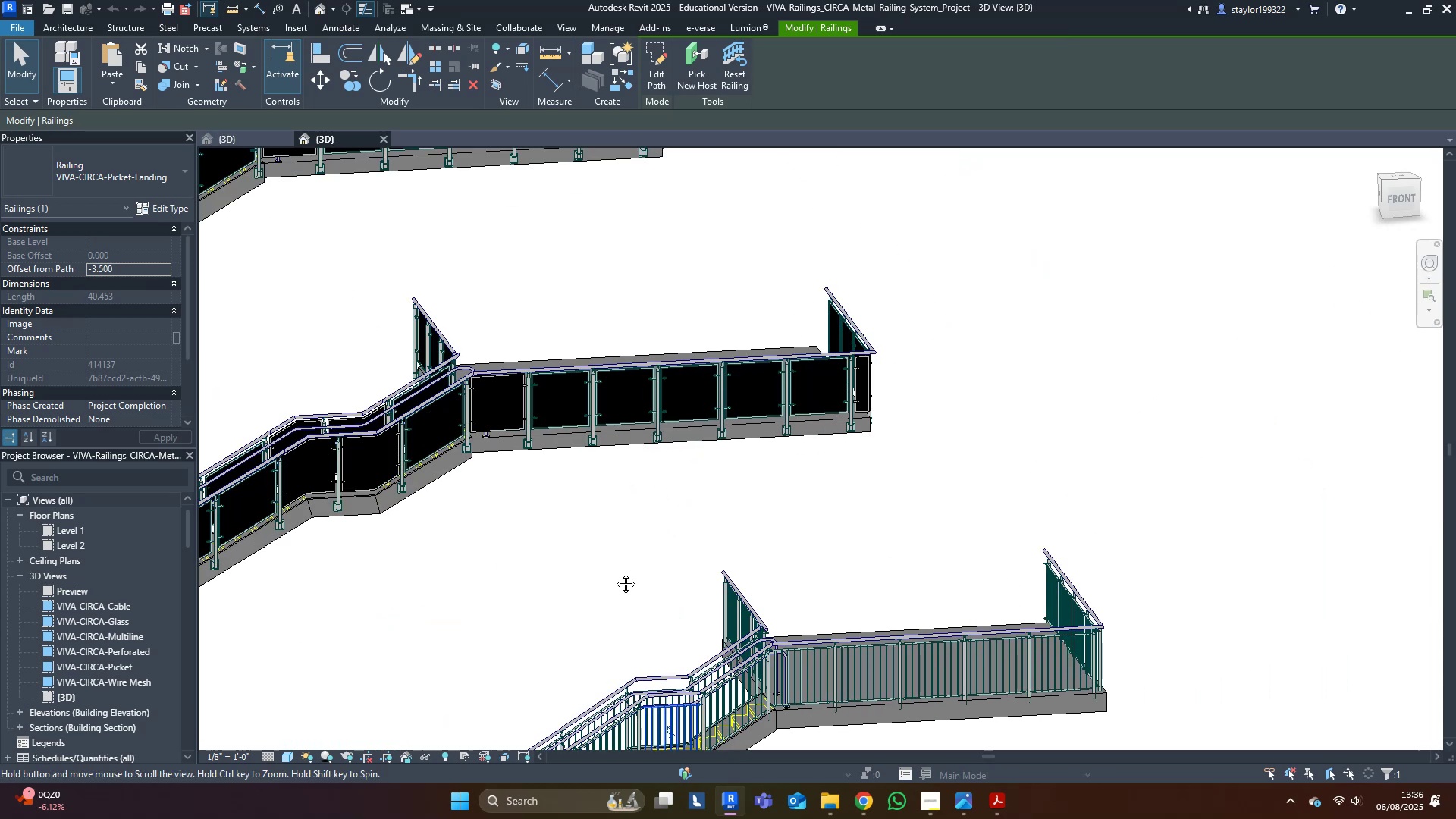 
scroll: coordinate [745, 474], scroll_direction: up, amount: 5.0
 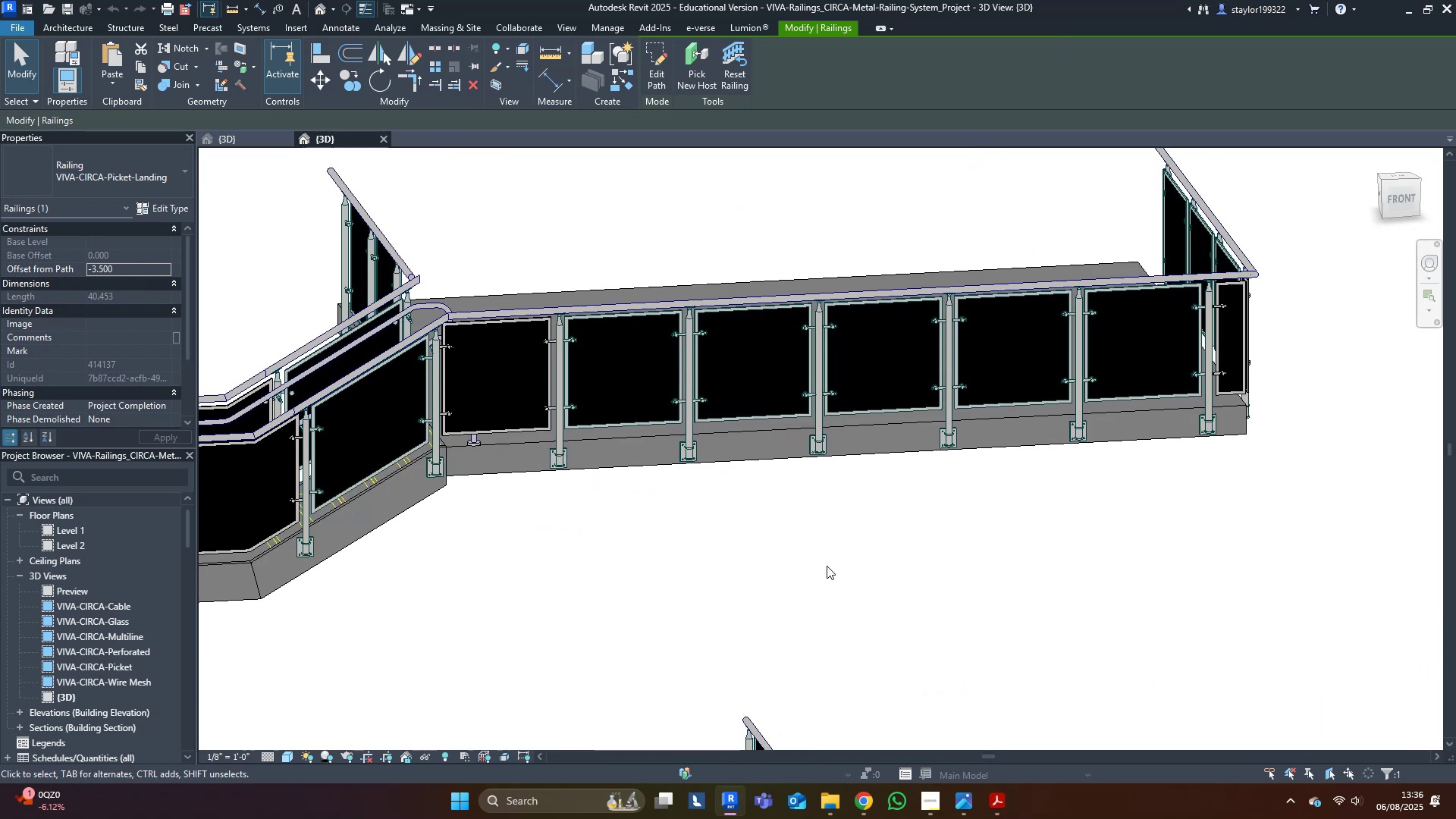 
scroll: coordinate [830, 548], scroll_direction: down, amount: 10.0
 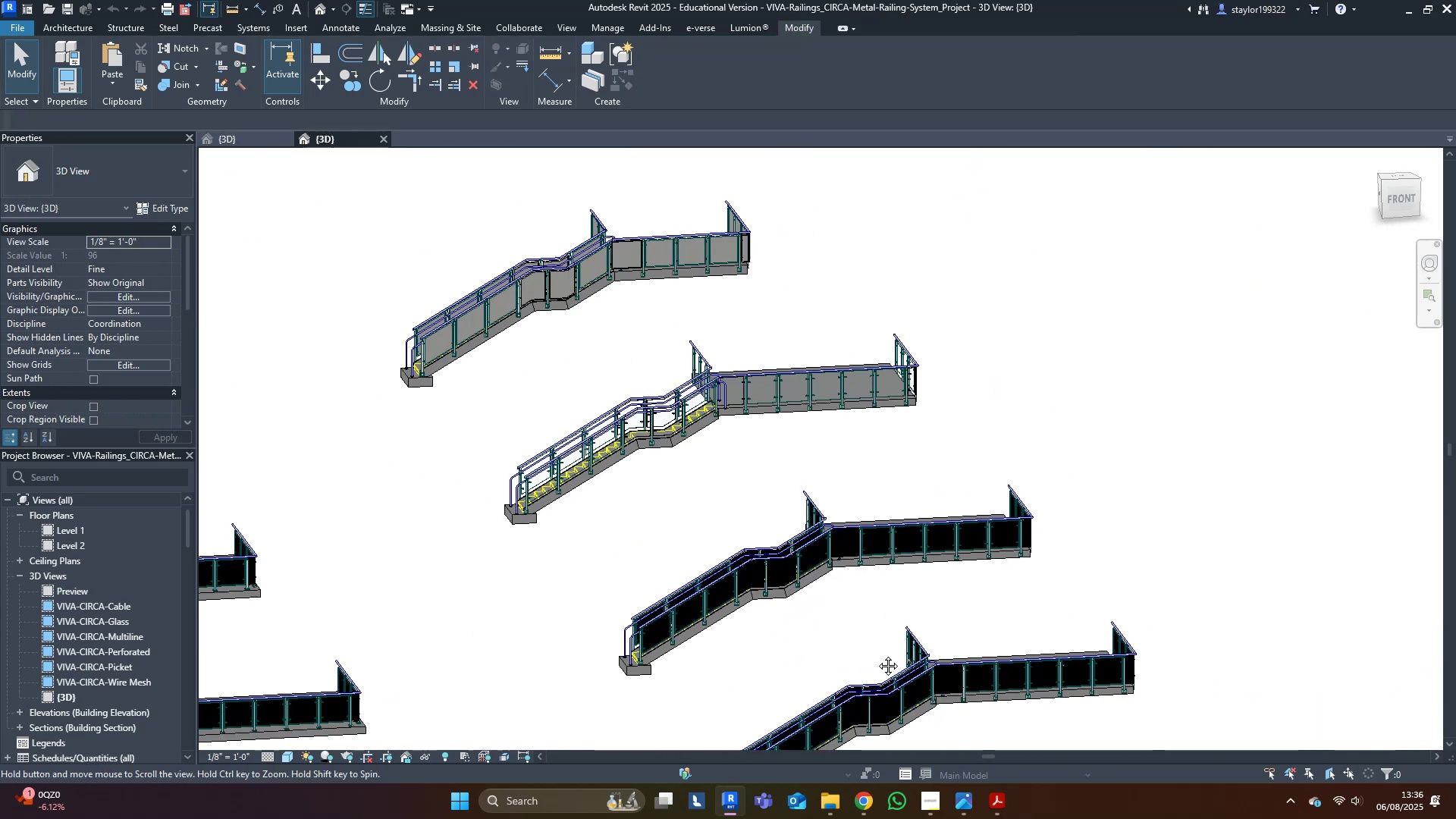 
scroll: coordinate [814, 378], scroll_direction: up, amount: 7.0
 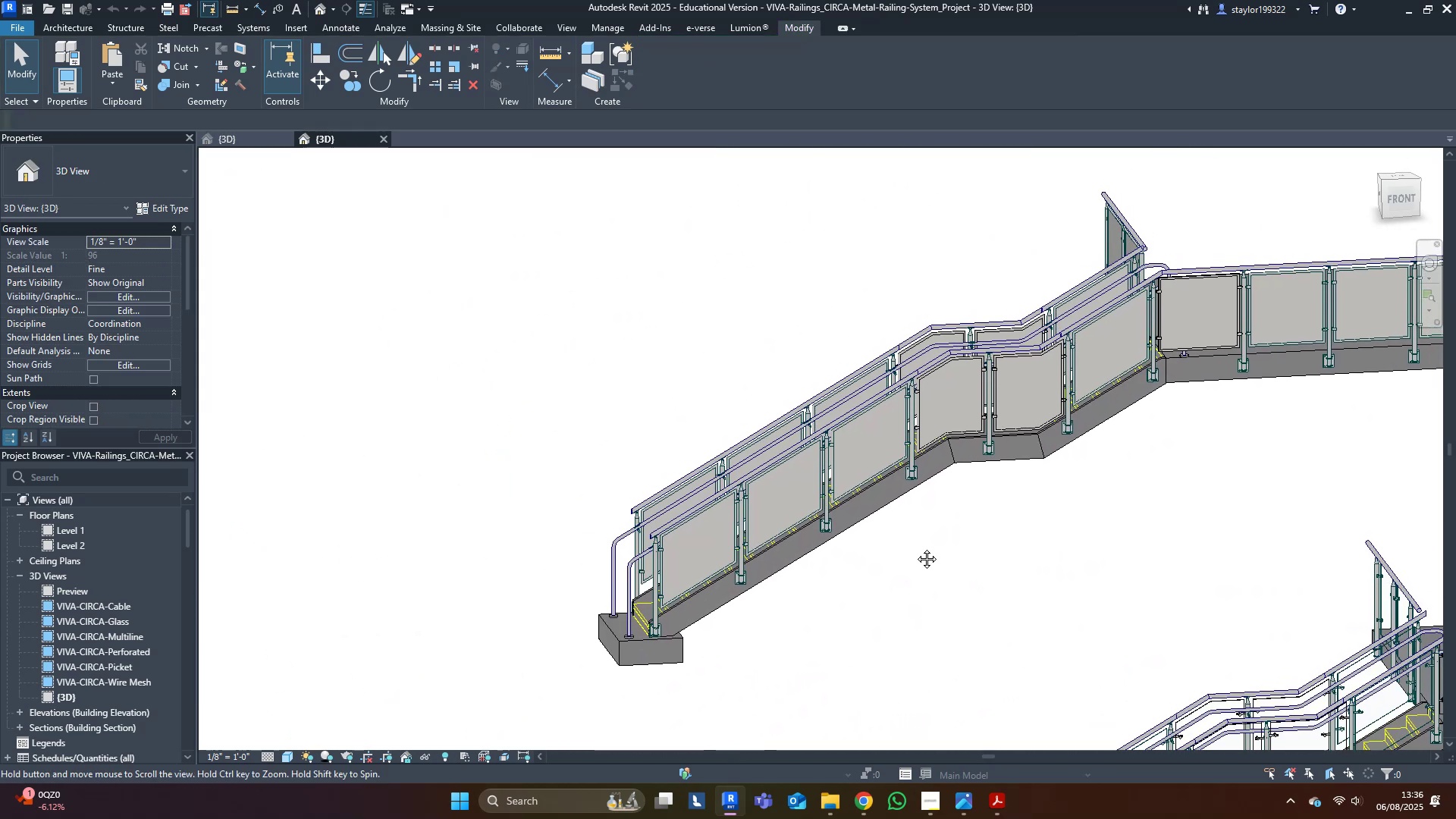 
scroll: coordinate [675, 588], scroll_direction: down, amount: 4.0
 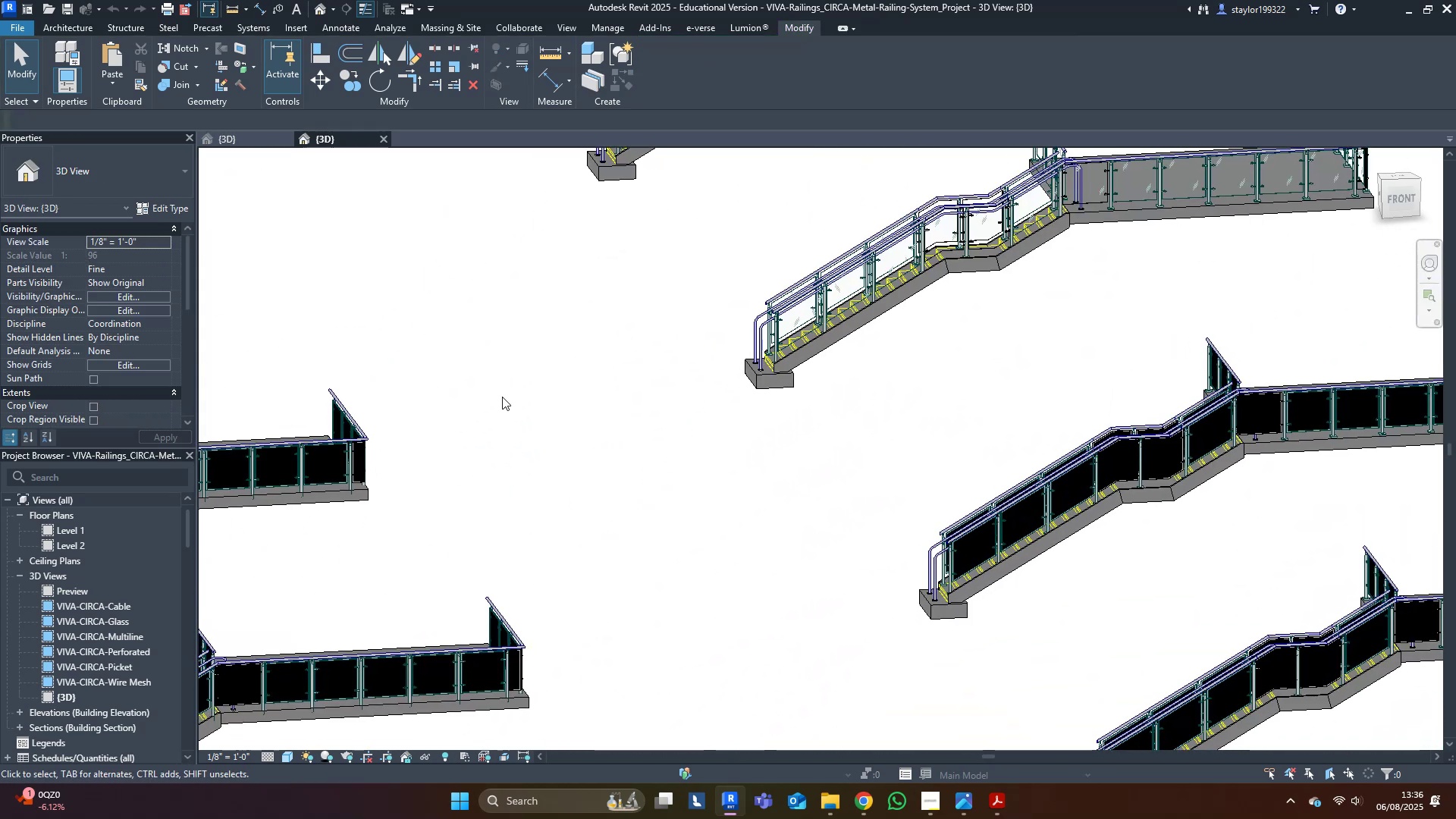 
scroll: coordinate [573, 431], scroll_direction: up, amount: 4.0
 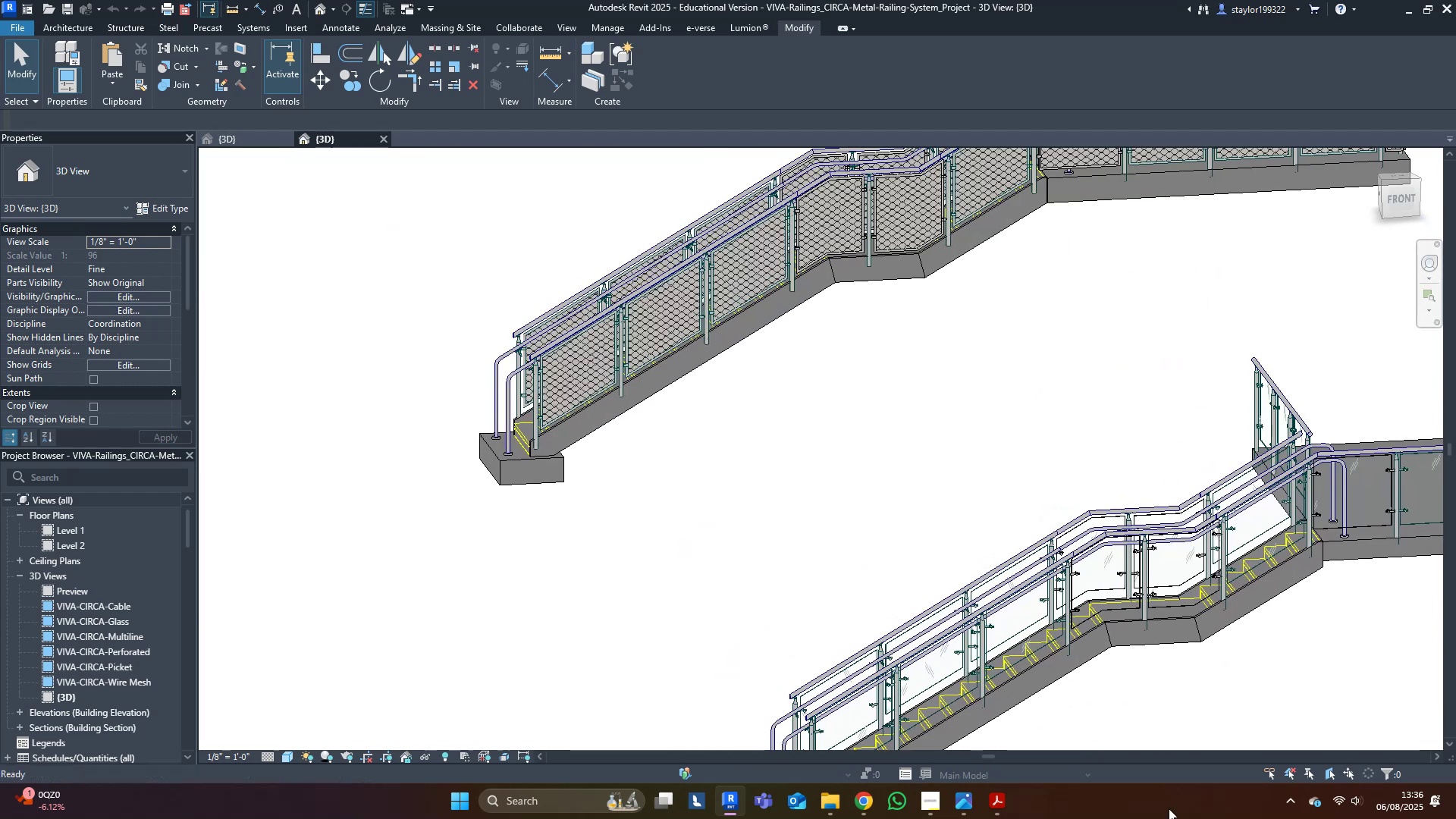 
scroll: coordinate [945, 565], scroll_direction: down, amount: 11.0
 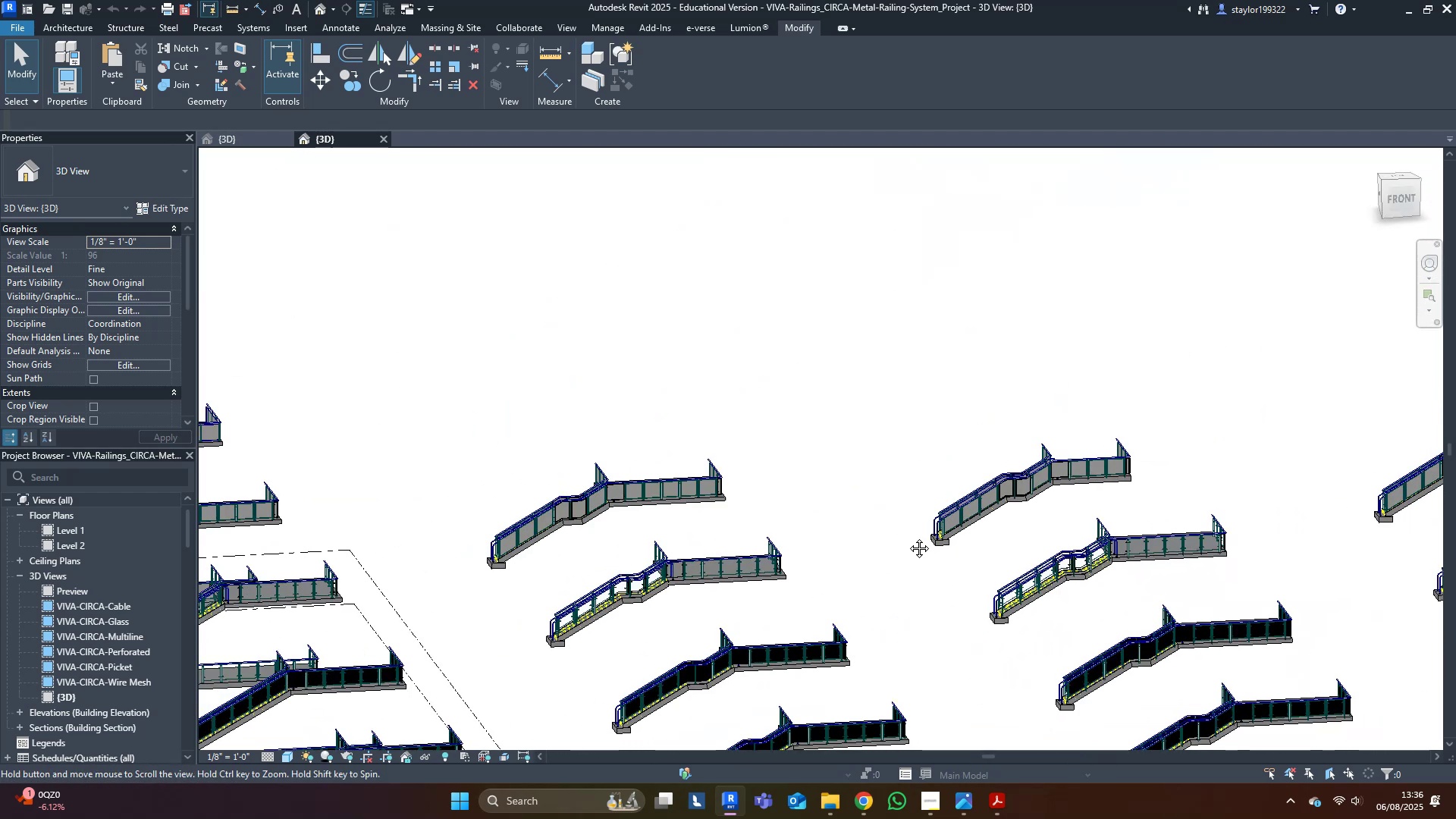 
scroll: coordinate [419, 598], scroll_direction: up, amount: 10.0
 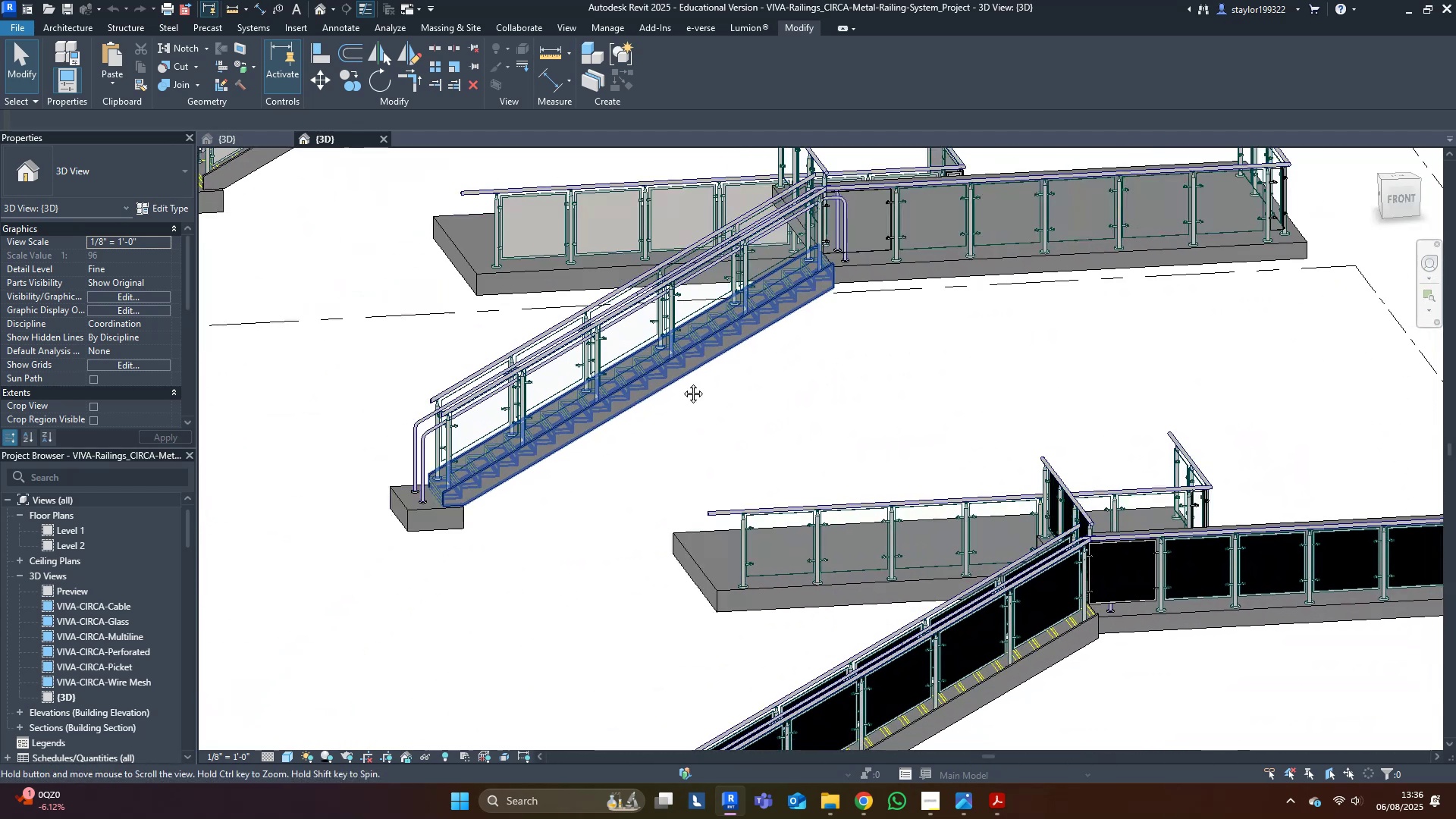 
scroll: coordinate [732, 484], scroll_direction: down, amount: 6.0
 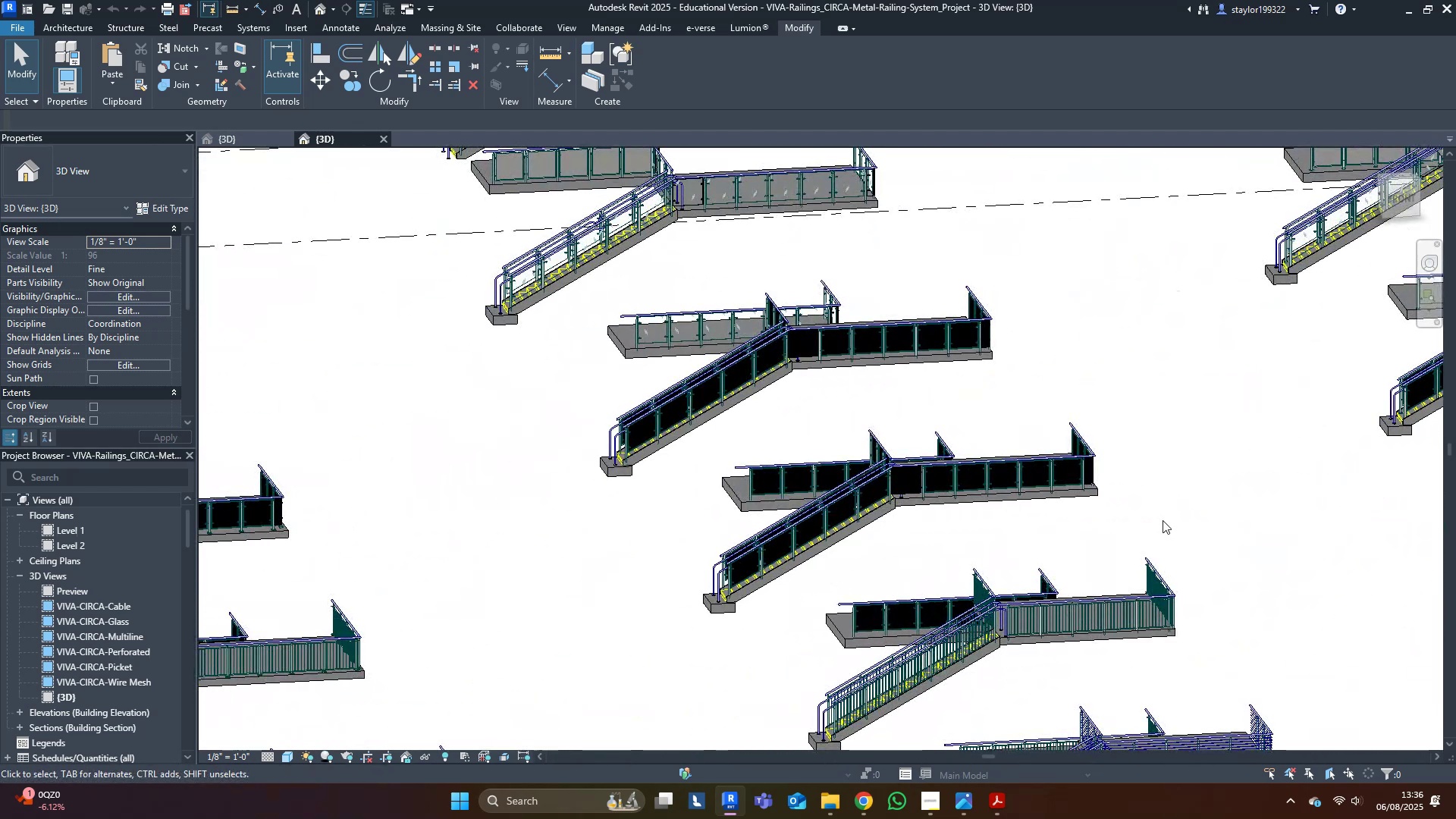 
scroll: coordinate [922, 509], scroll_direction: up, amount: 6.0
 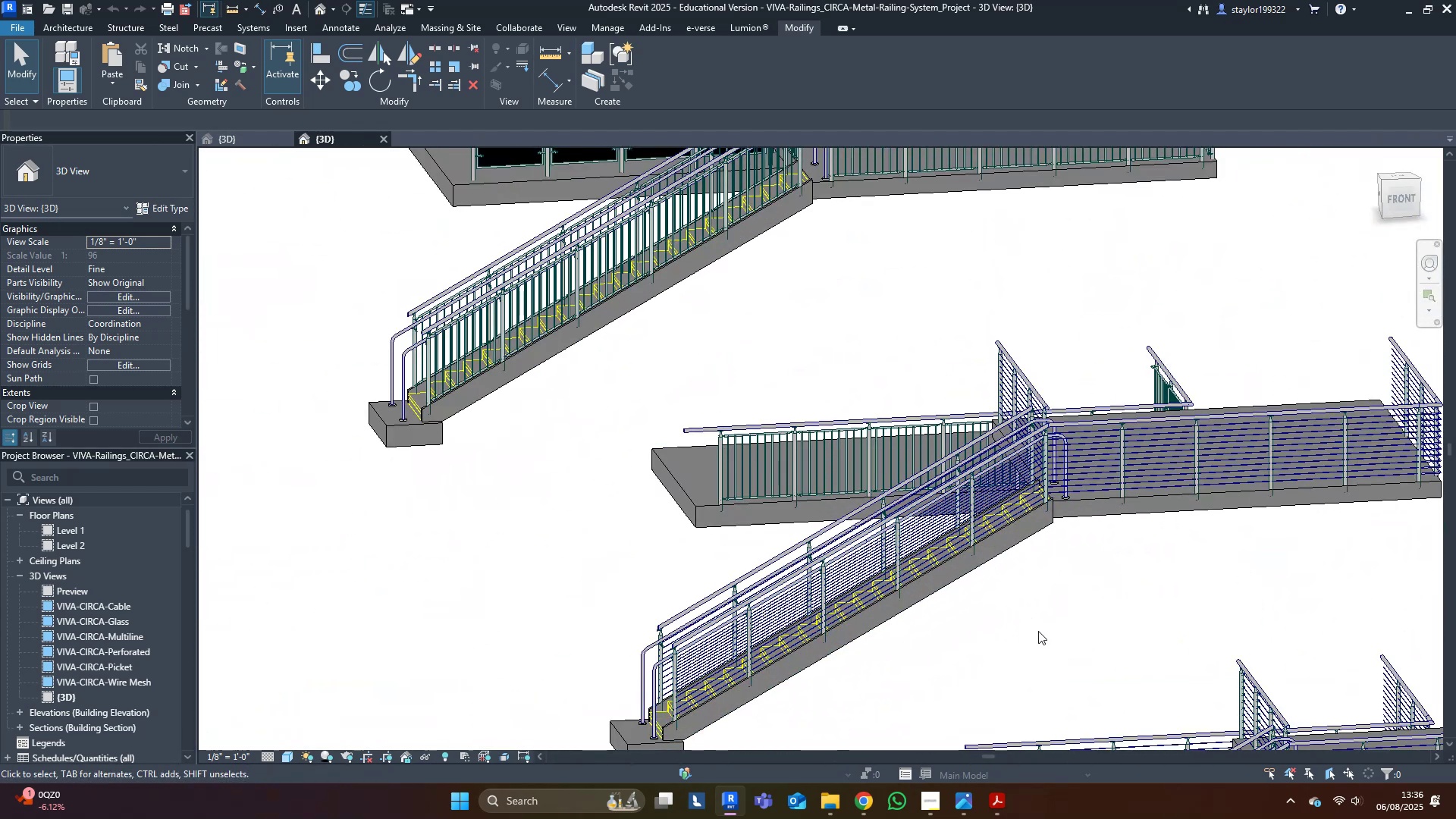 
scroll: coordinate [1038, 629], scroll_direction: down, amount: 5.0
 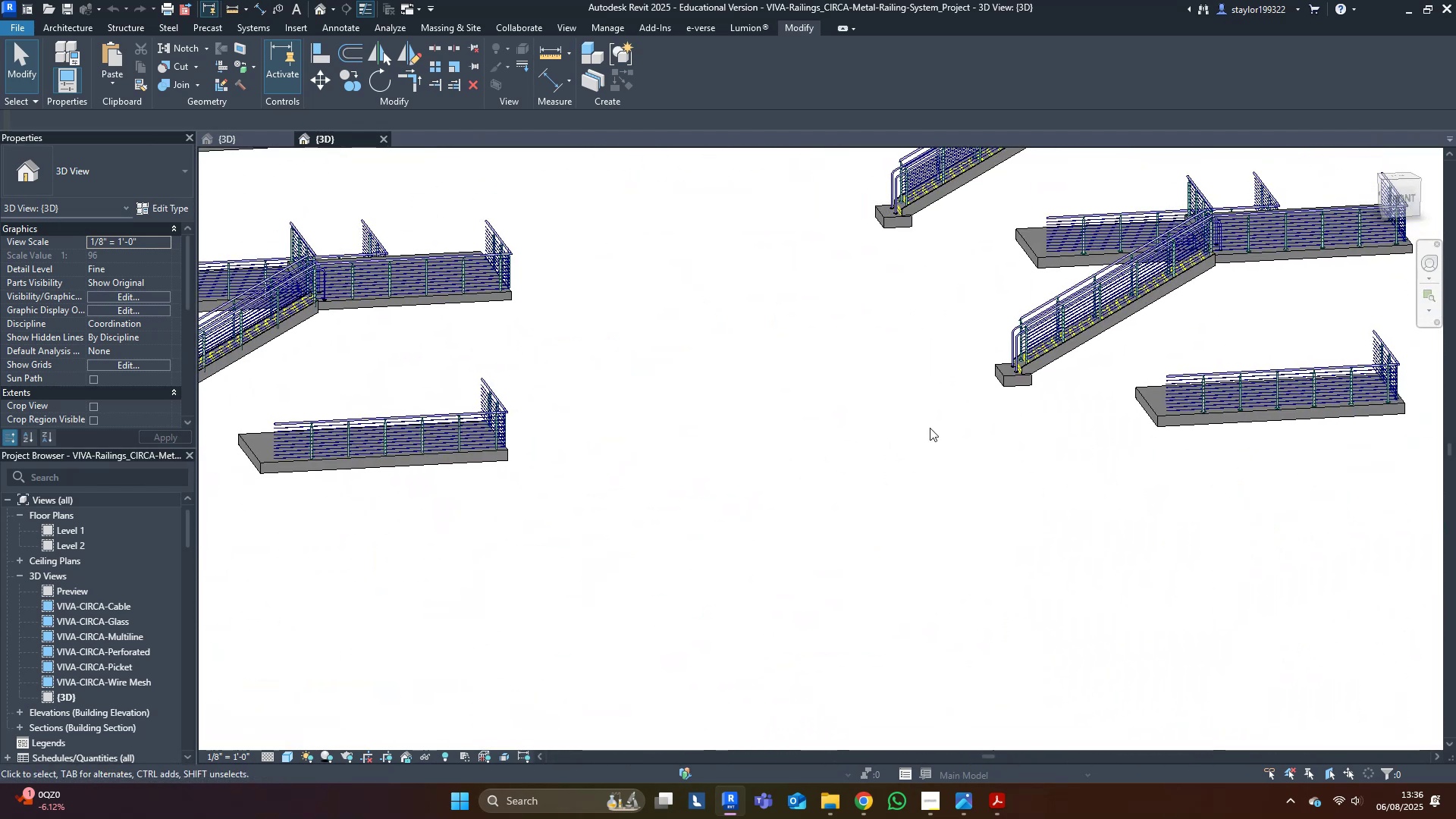 
scroll: coordinate [895, 402], scroll_direction: up, amount: 4.0
 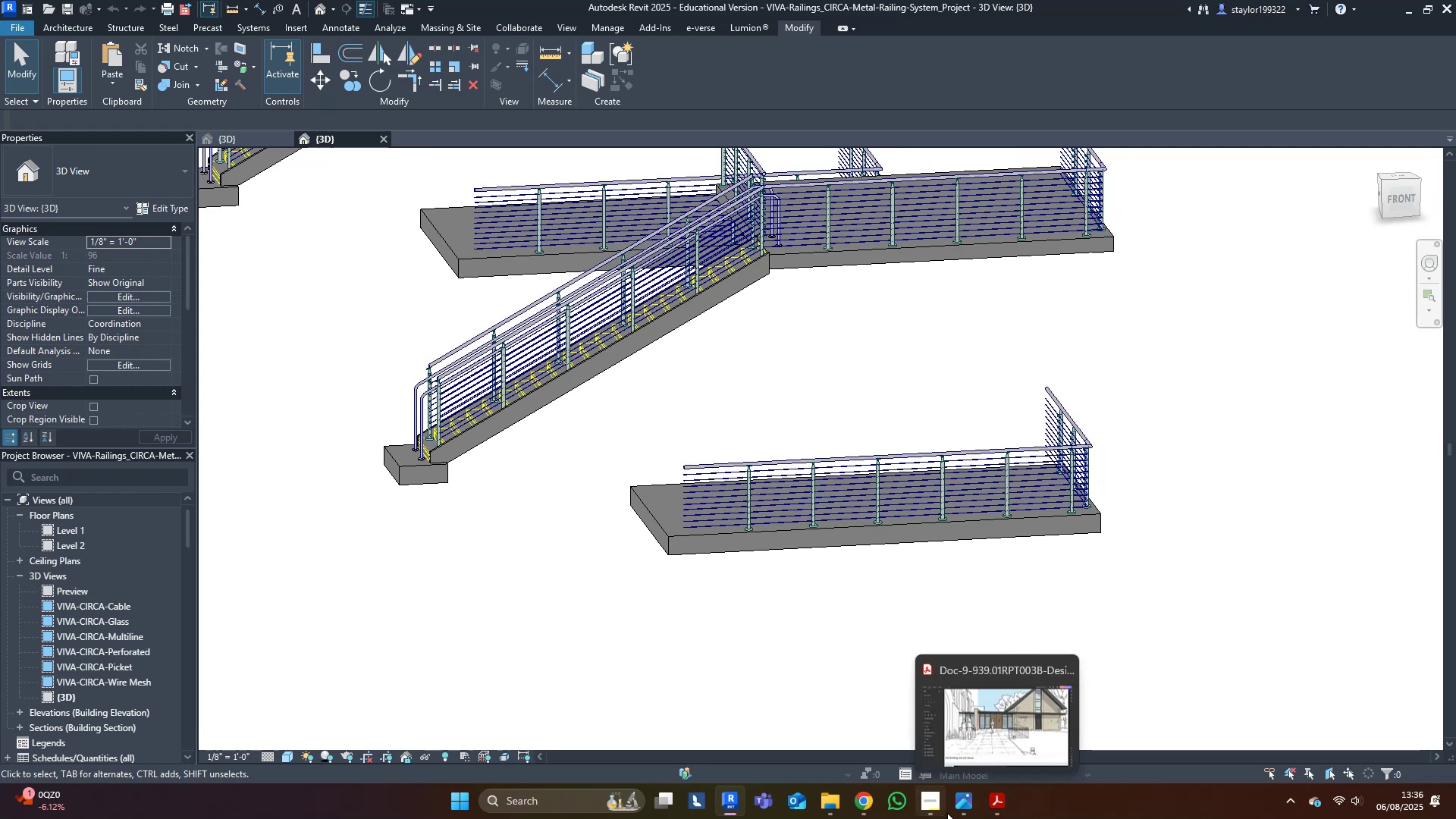 
left_click([990, 805])
 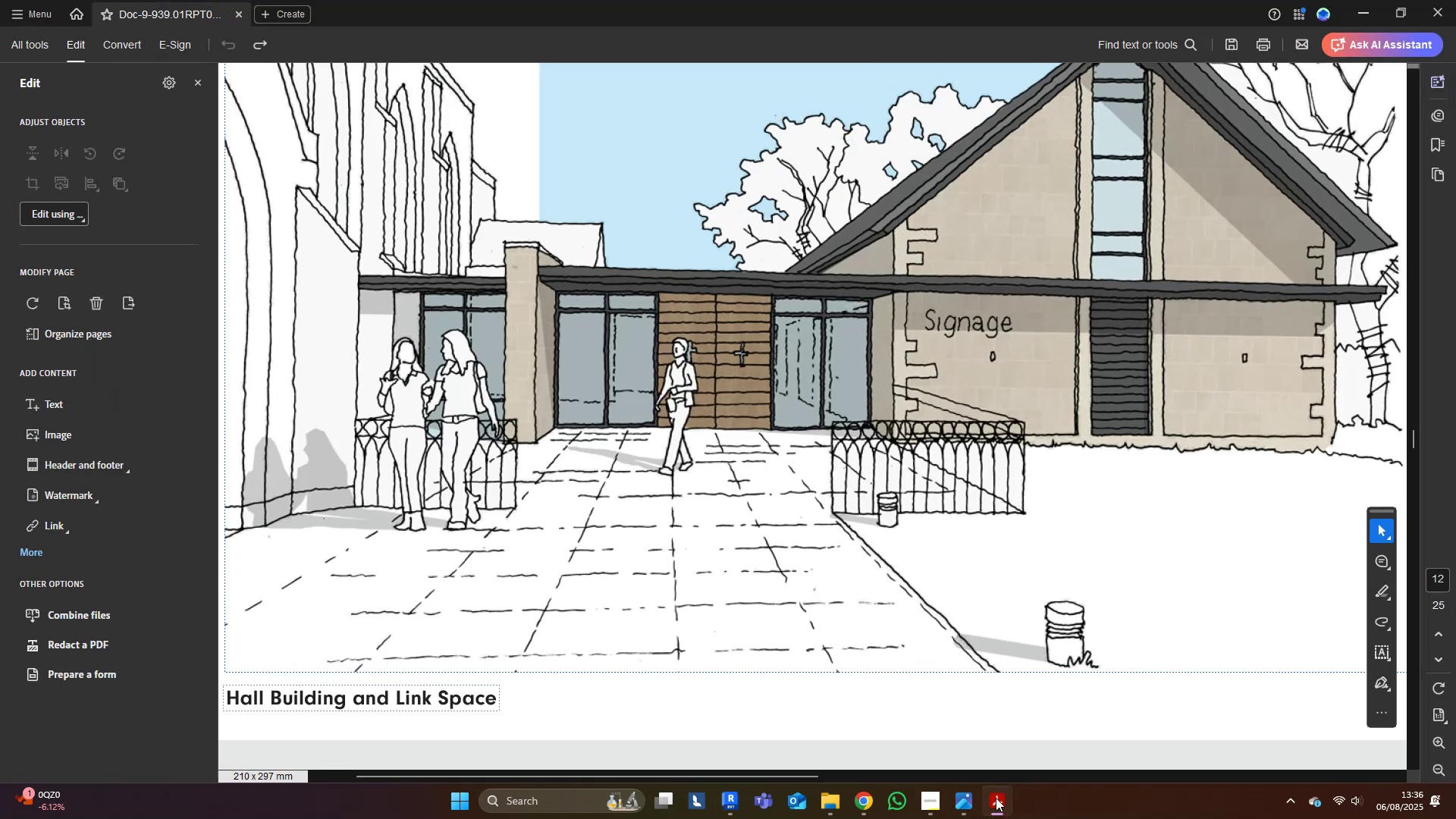 
left_click([996, 798])
 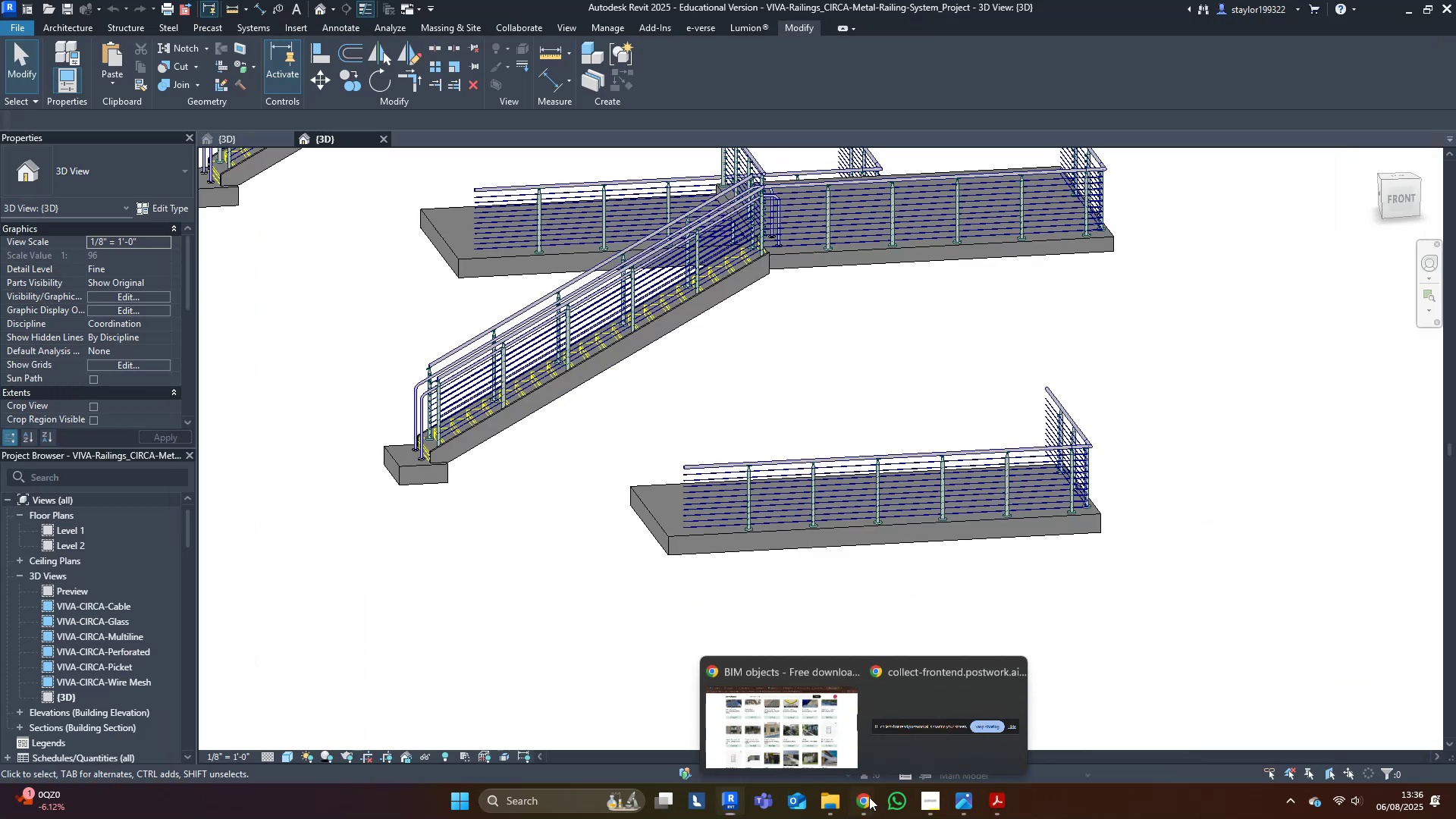 
left_click([812, 708])
 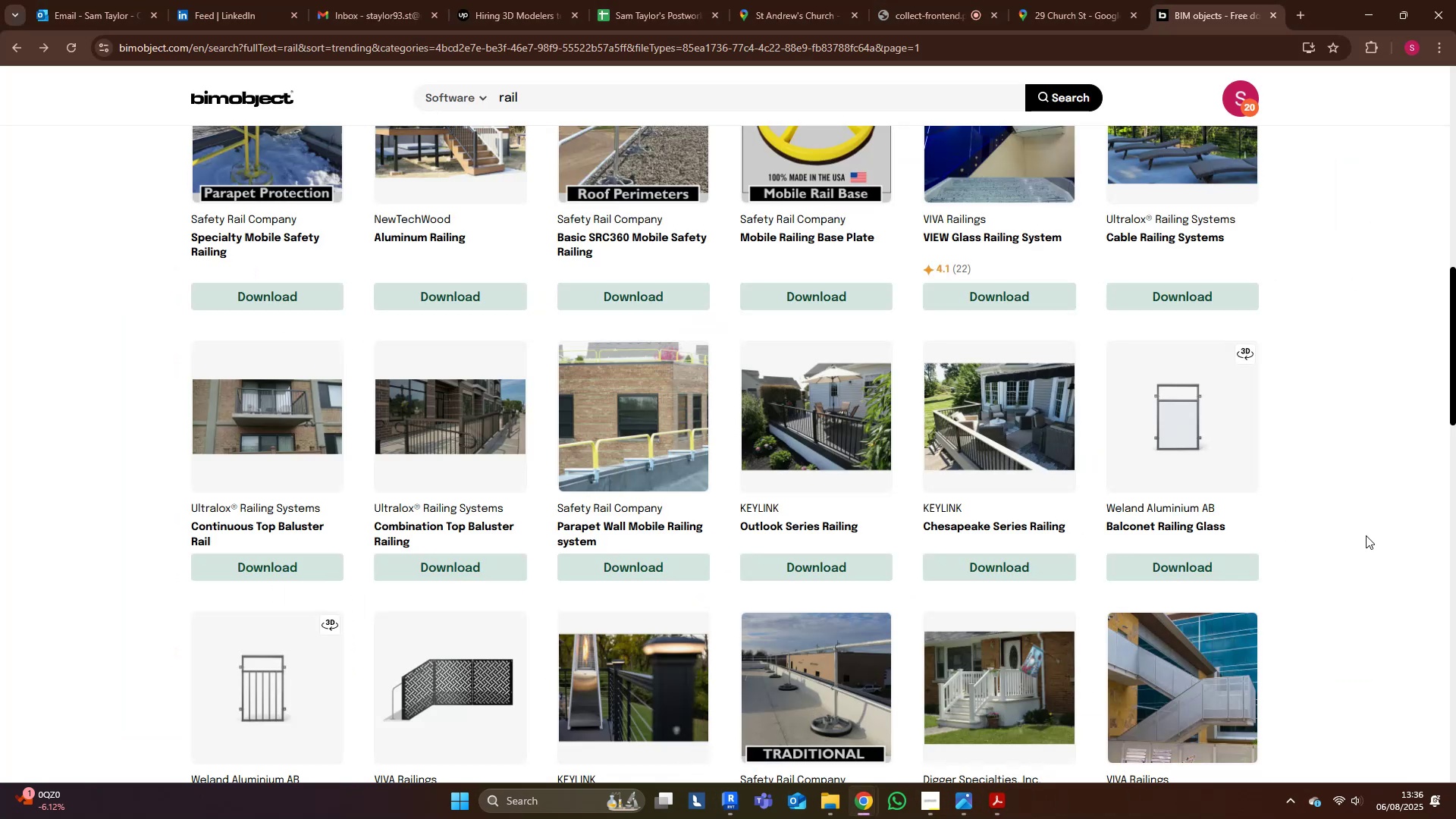 
scroll: coordinate [372, 610], scroll_direction: down, amount: 19.0
 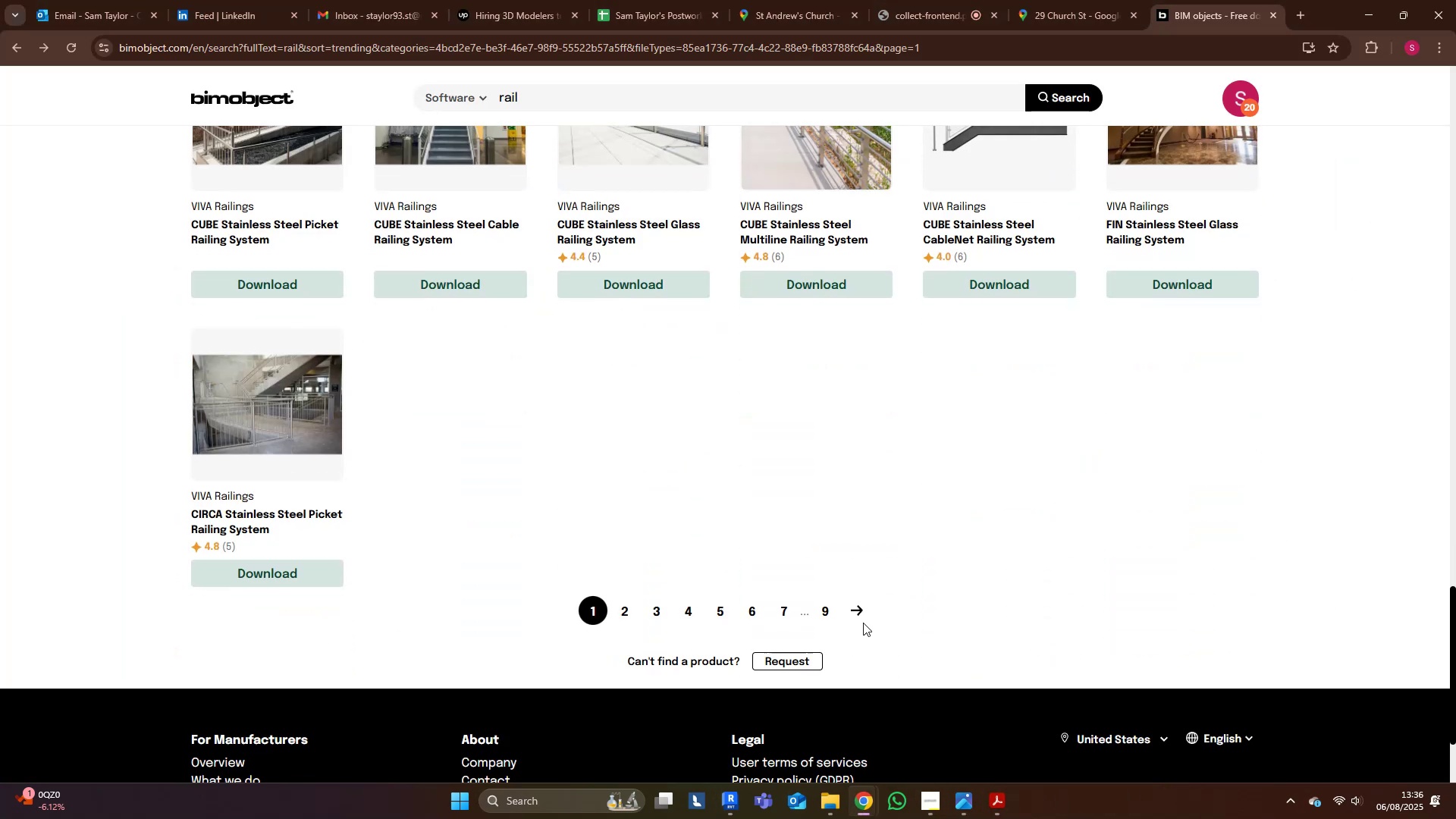 
left_click([871, 617])
 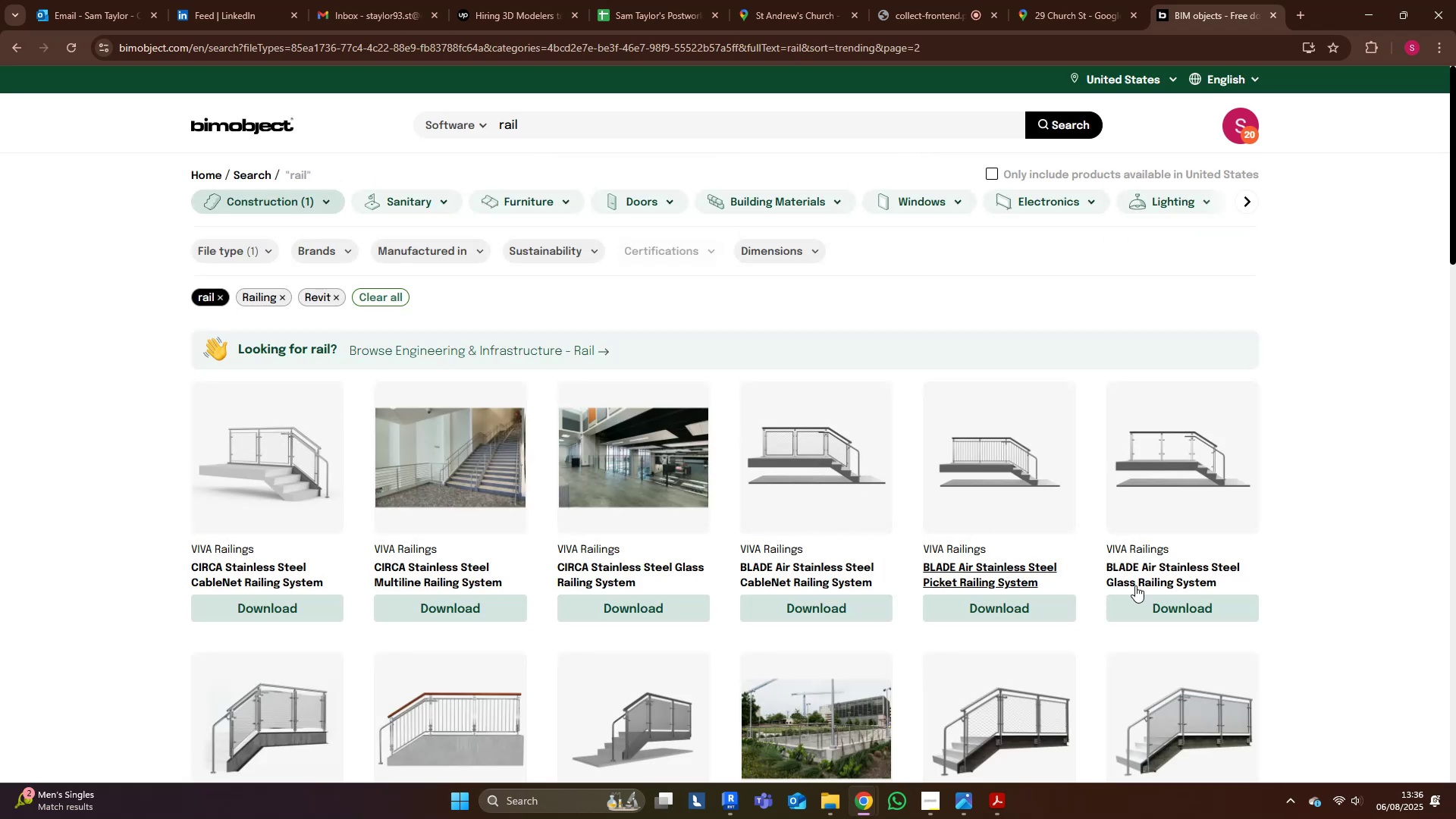 
scroll: coordinate [1351, 694], scroll_direction: down, amount: 21.0
 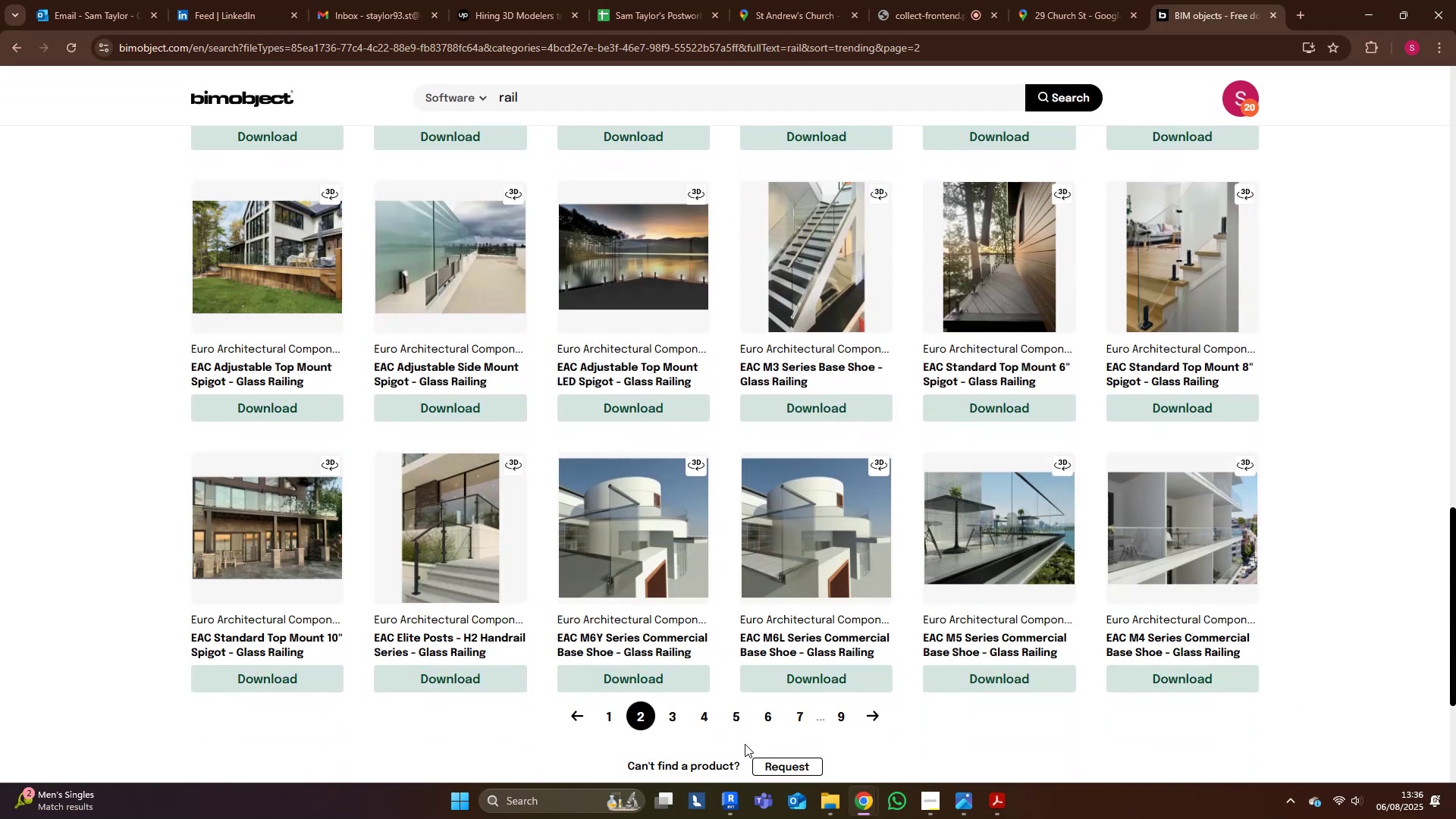 
left_click([880, 715])
 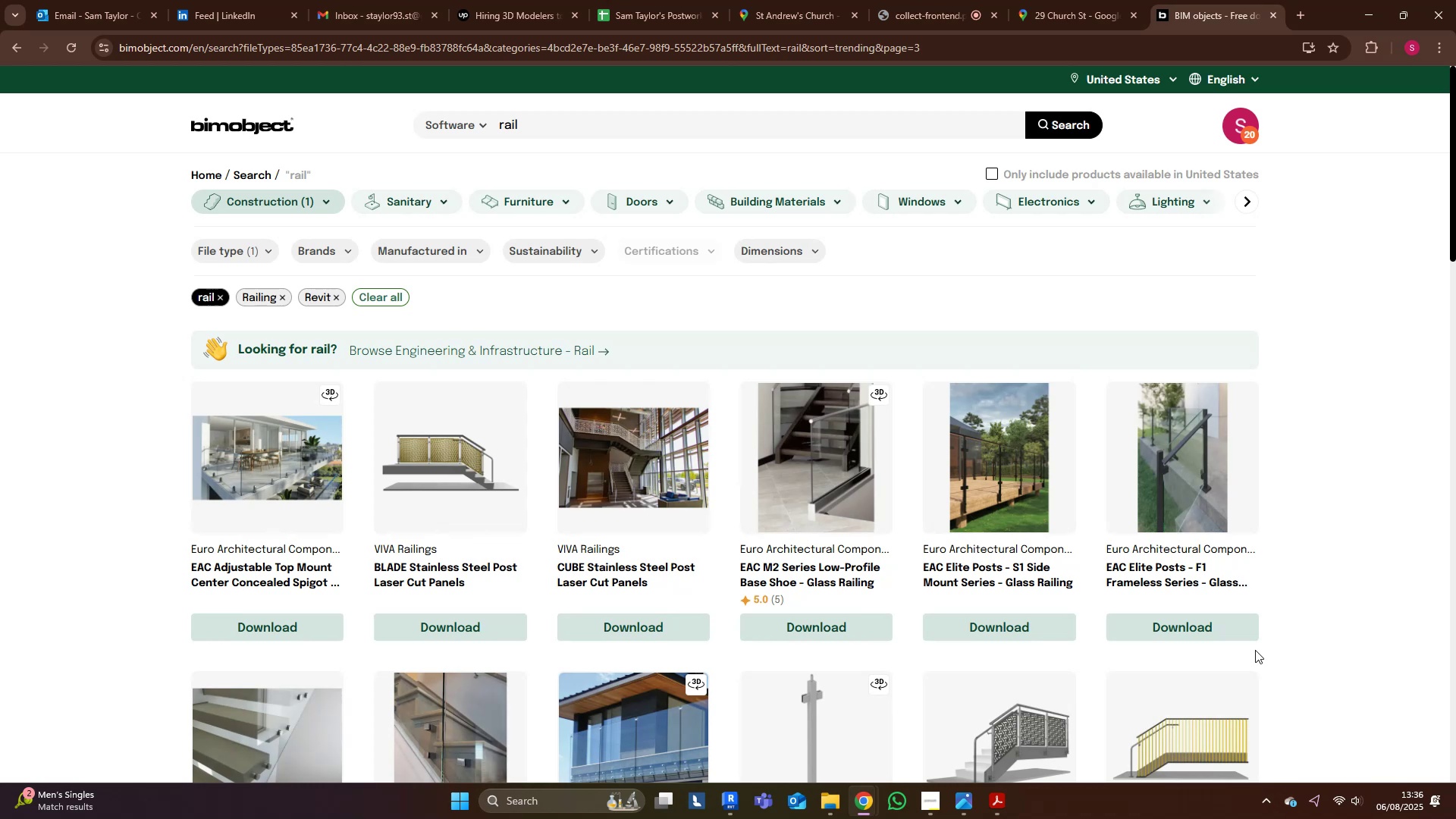 
scroll: coordinate [965, 632], scroll_direction: down, amount: 23.0
 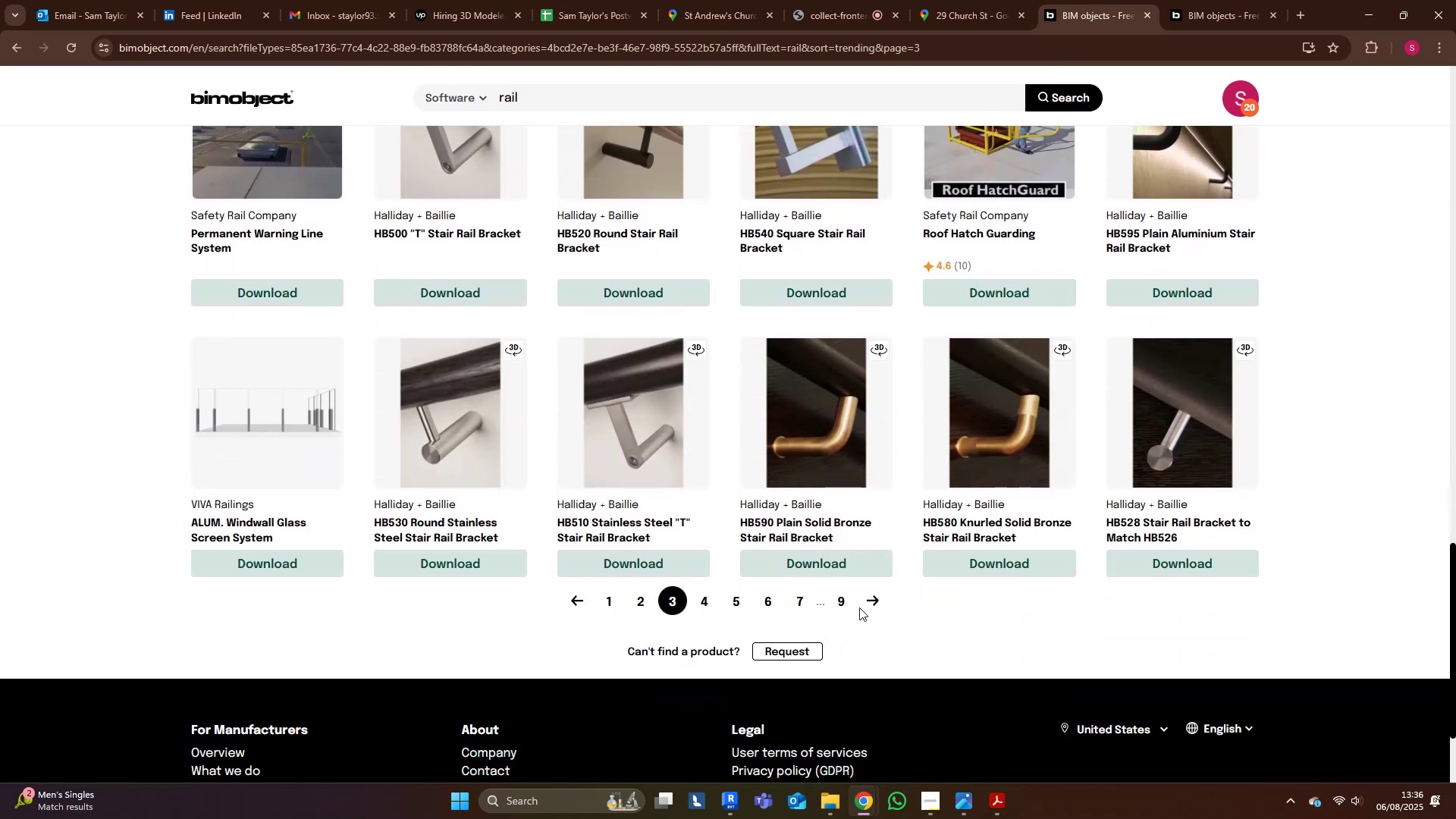 
left_click([874, 606])
 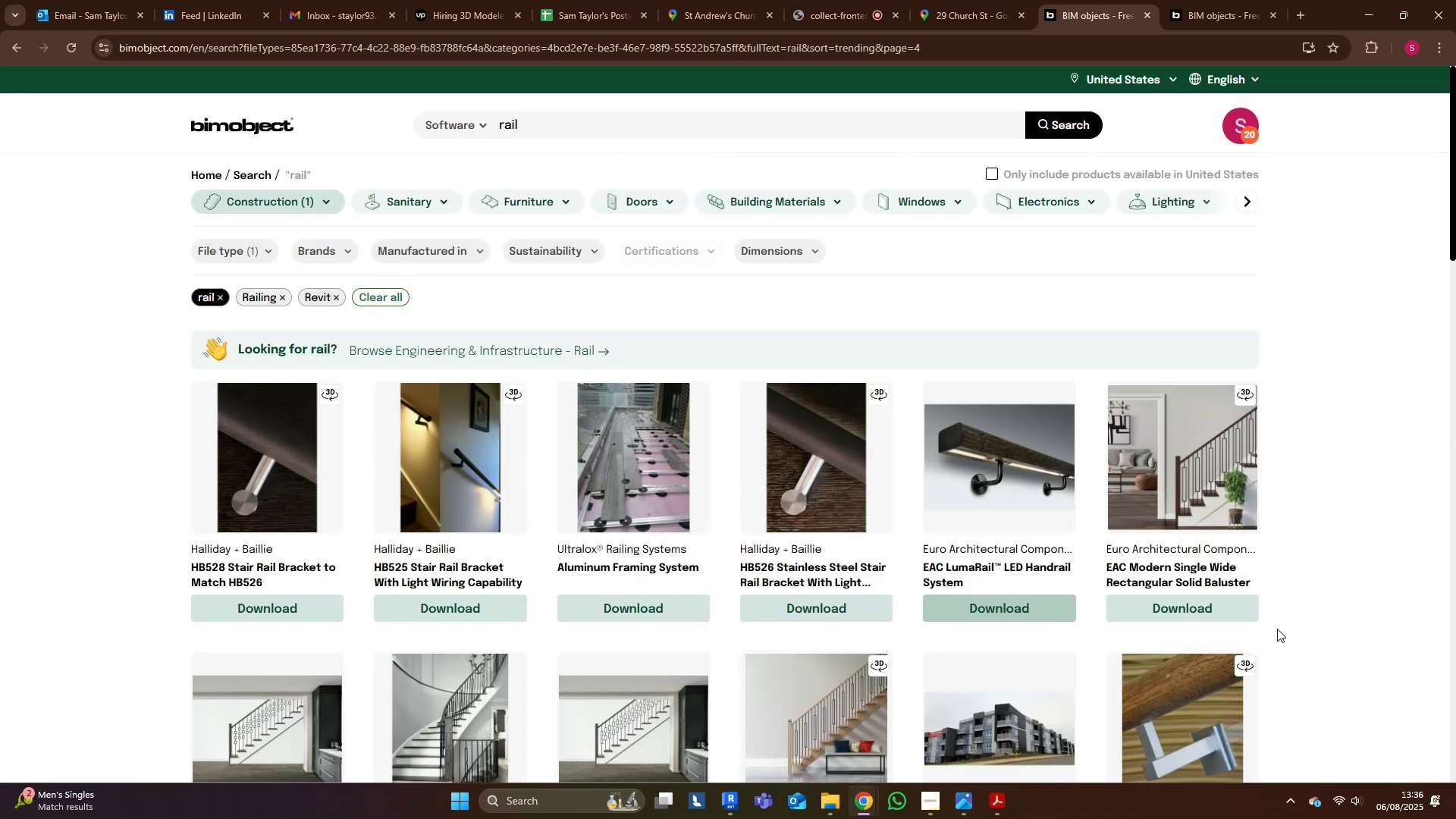 
scroll: coordinate [967, 537], scroll_direction: down, amount: 22.0
 